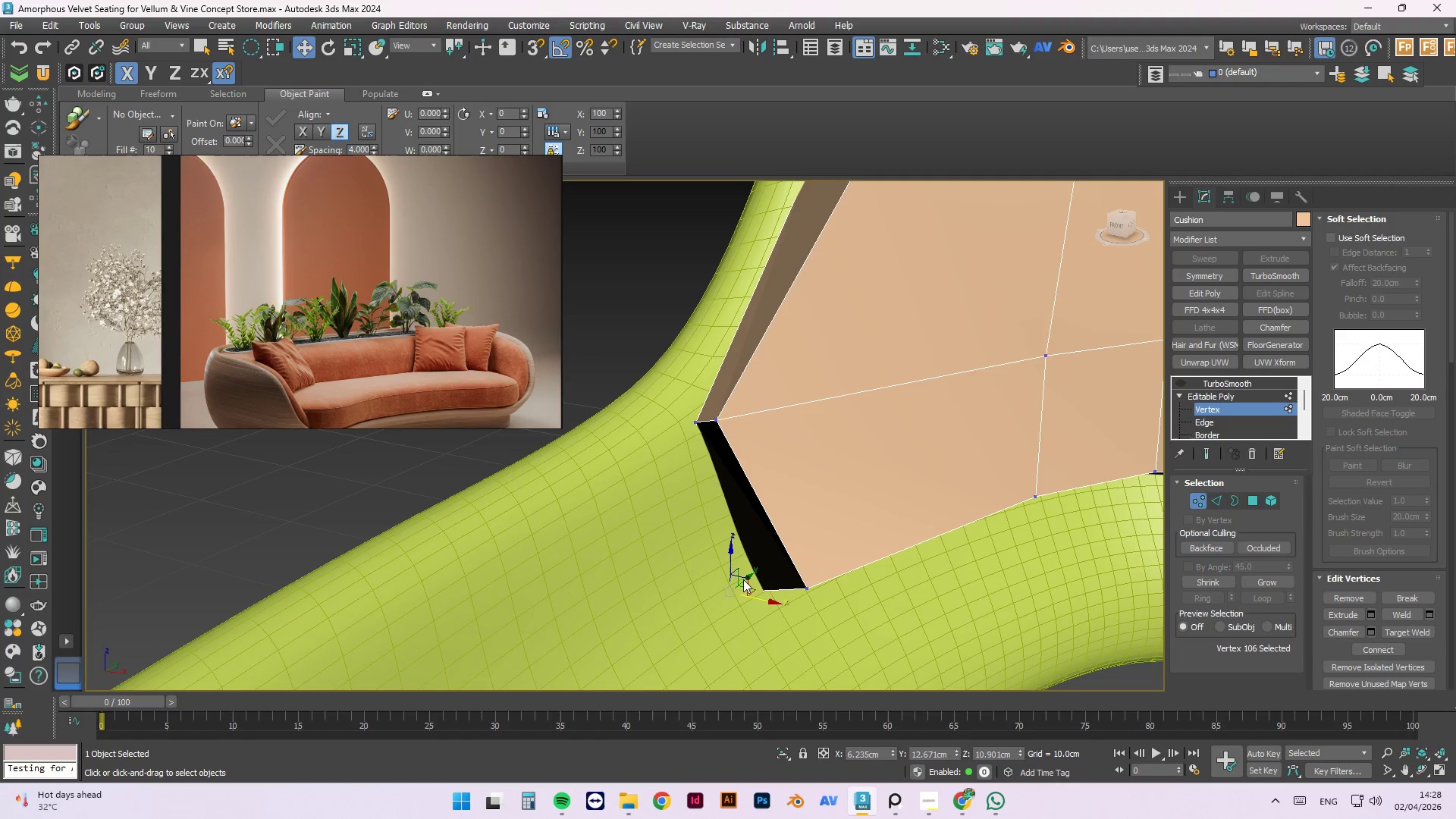 
type(wq)
 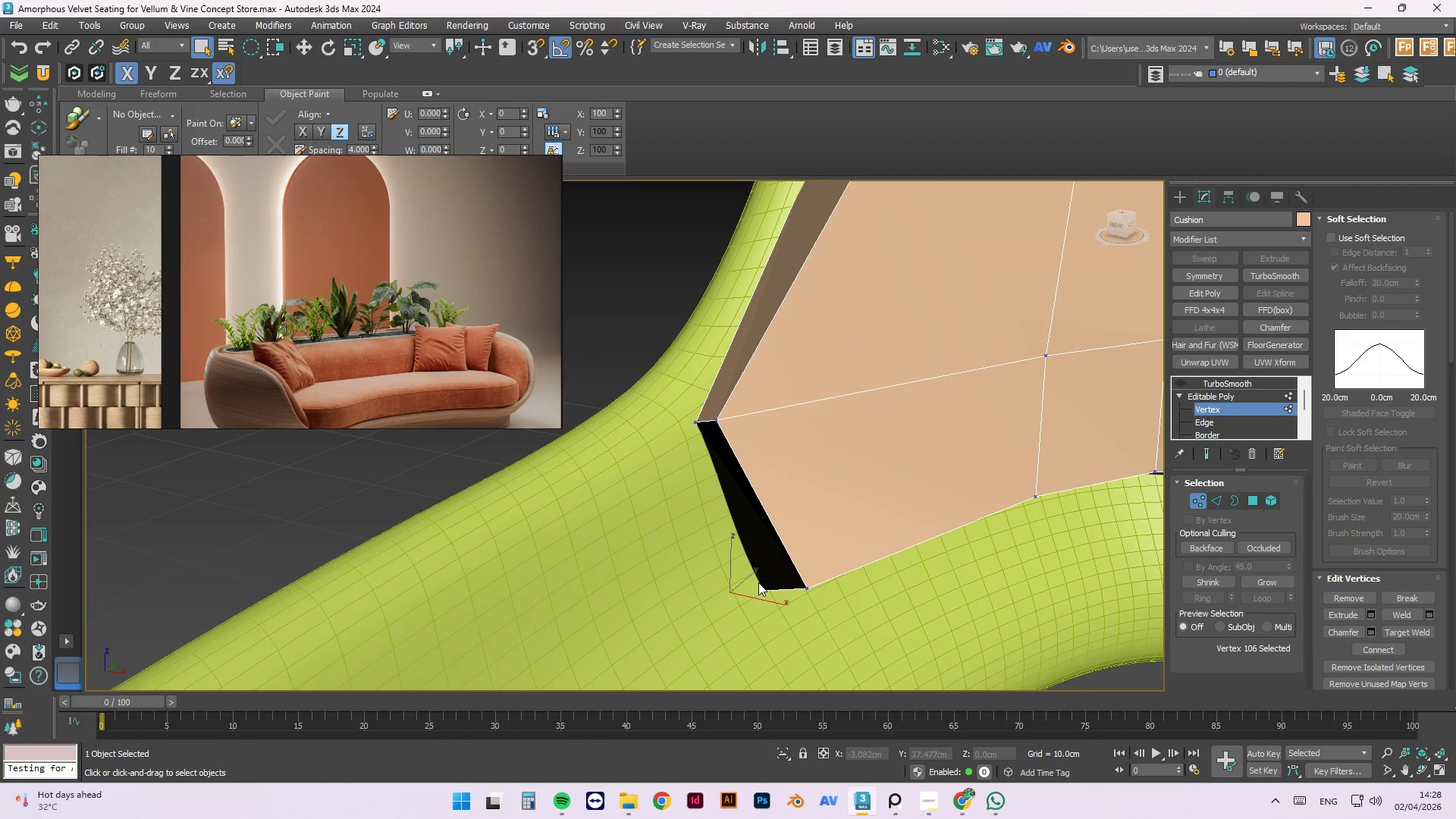 
key(Q)
 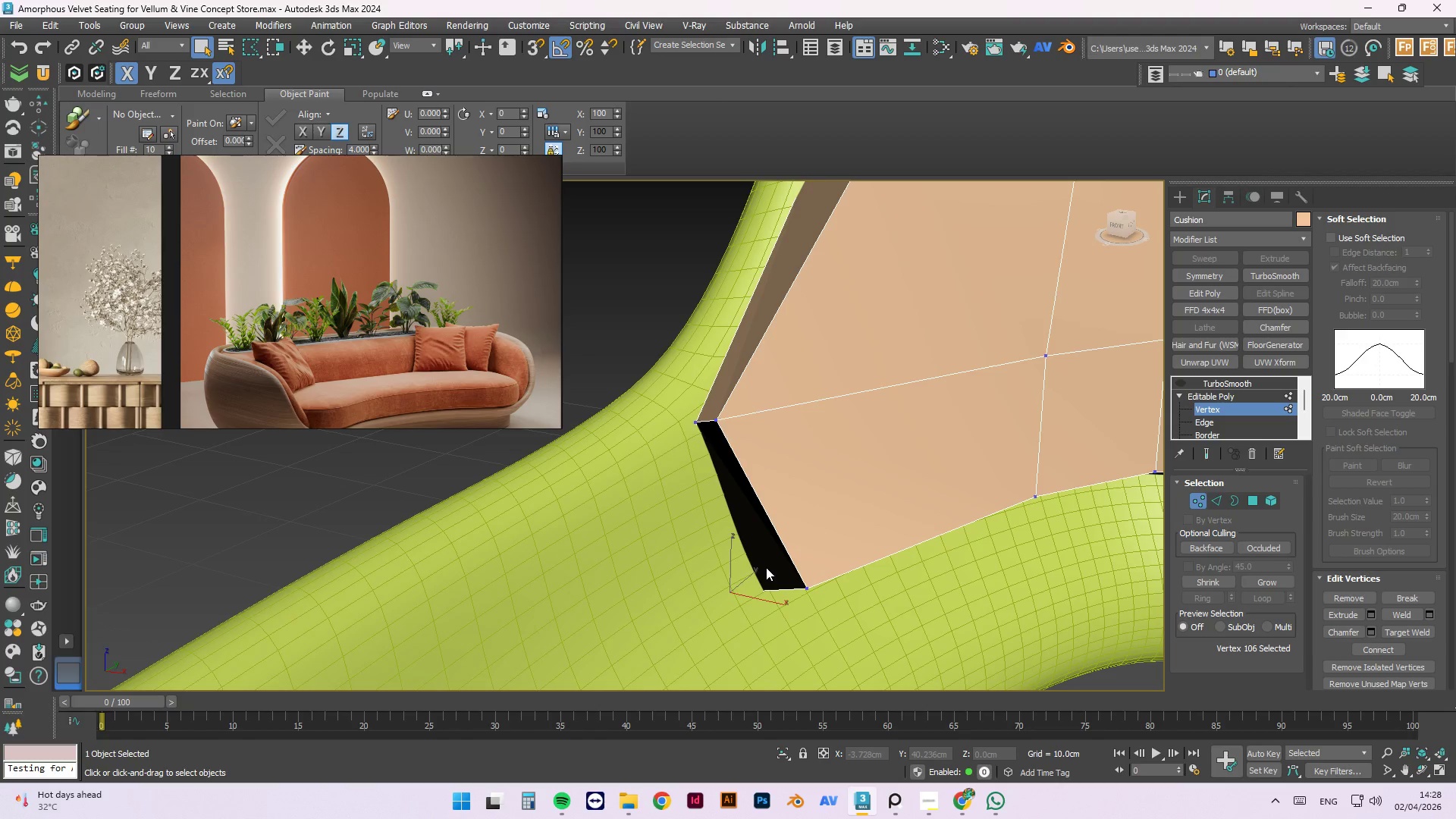 
type(qqq)
 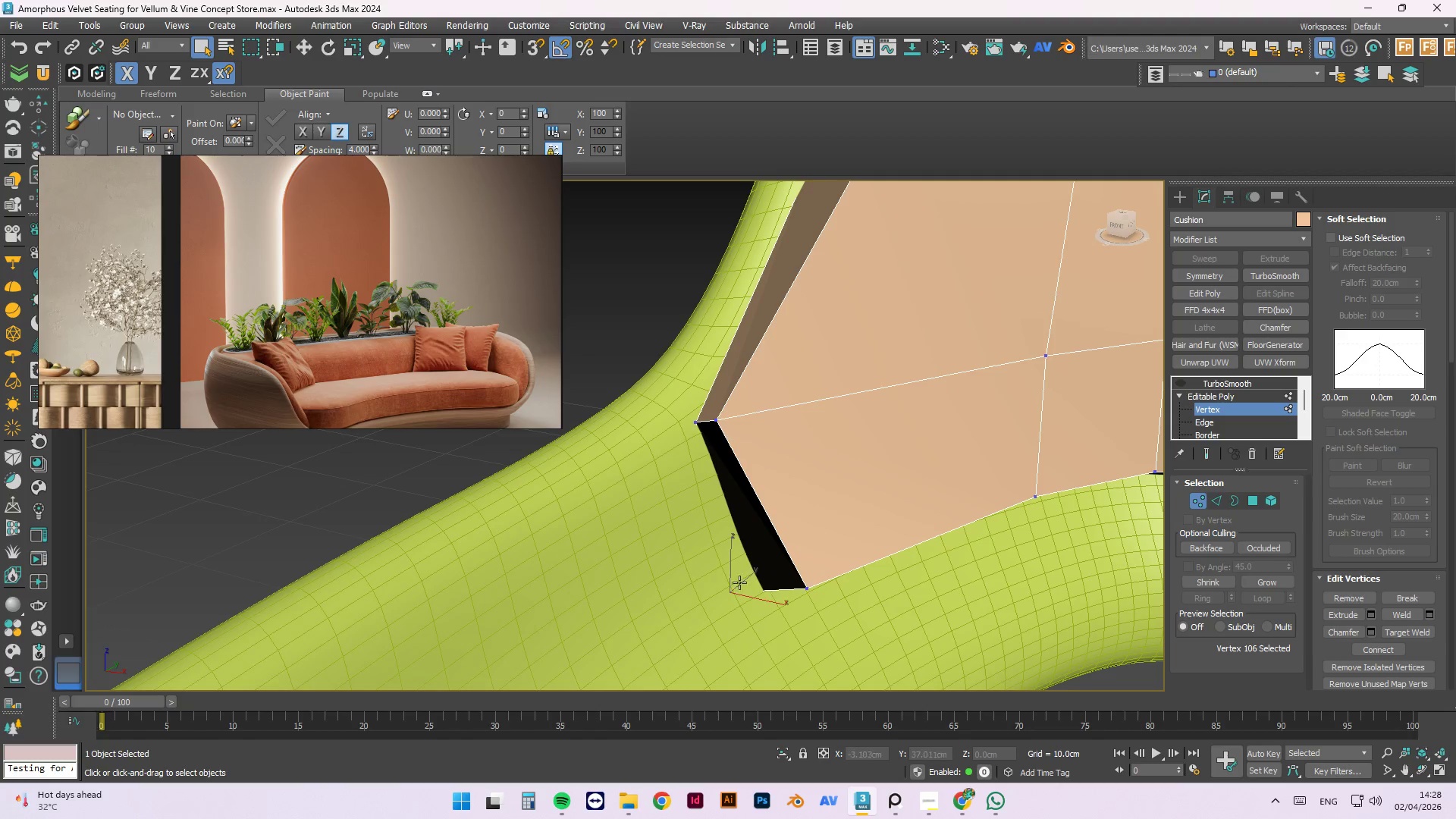 
left_click([692, 568])
 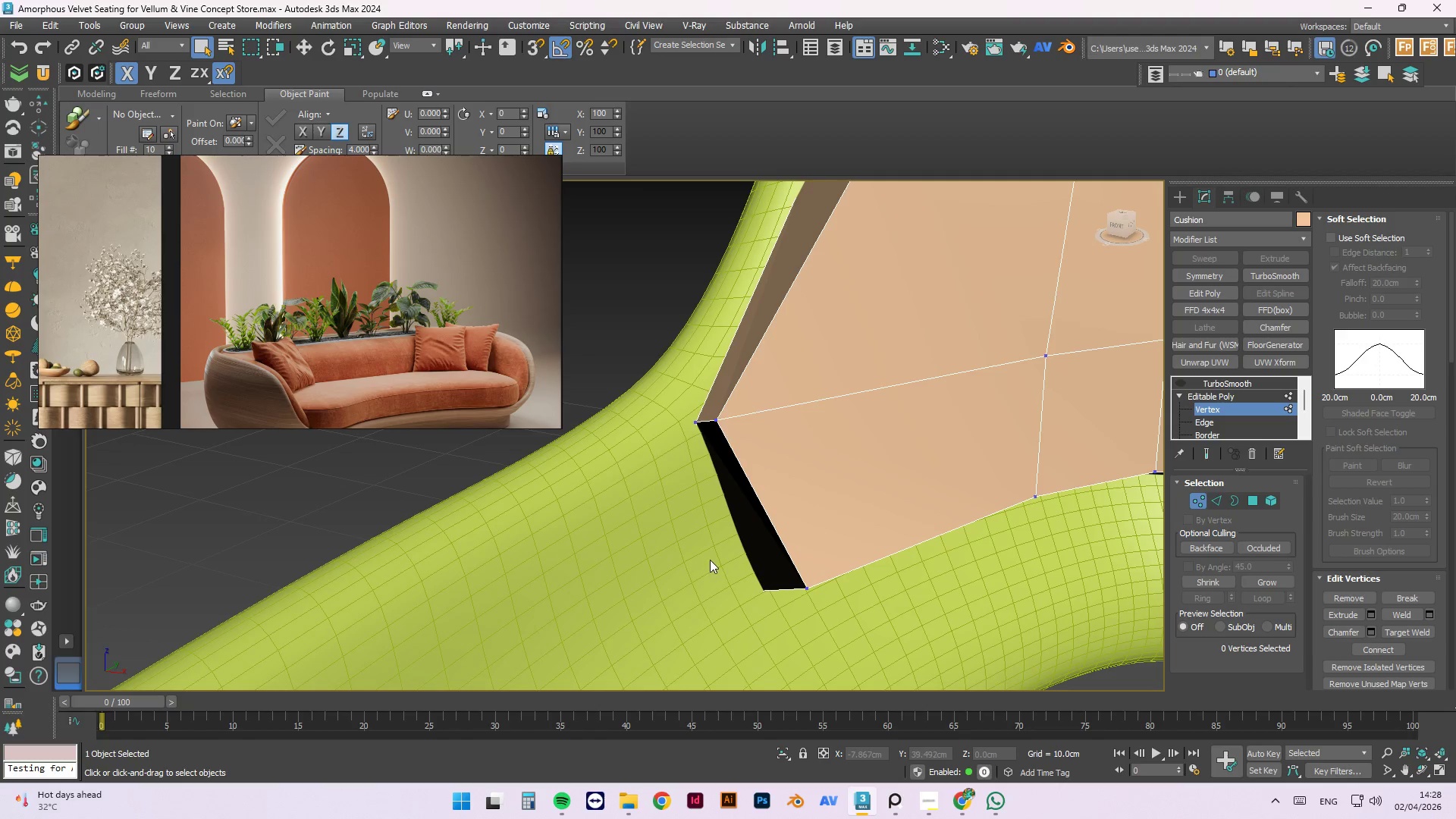 
left_click_drag(start_coordinate=[710, 560], to_coordinate=[775, 640])
 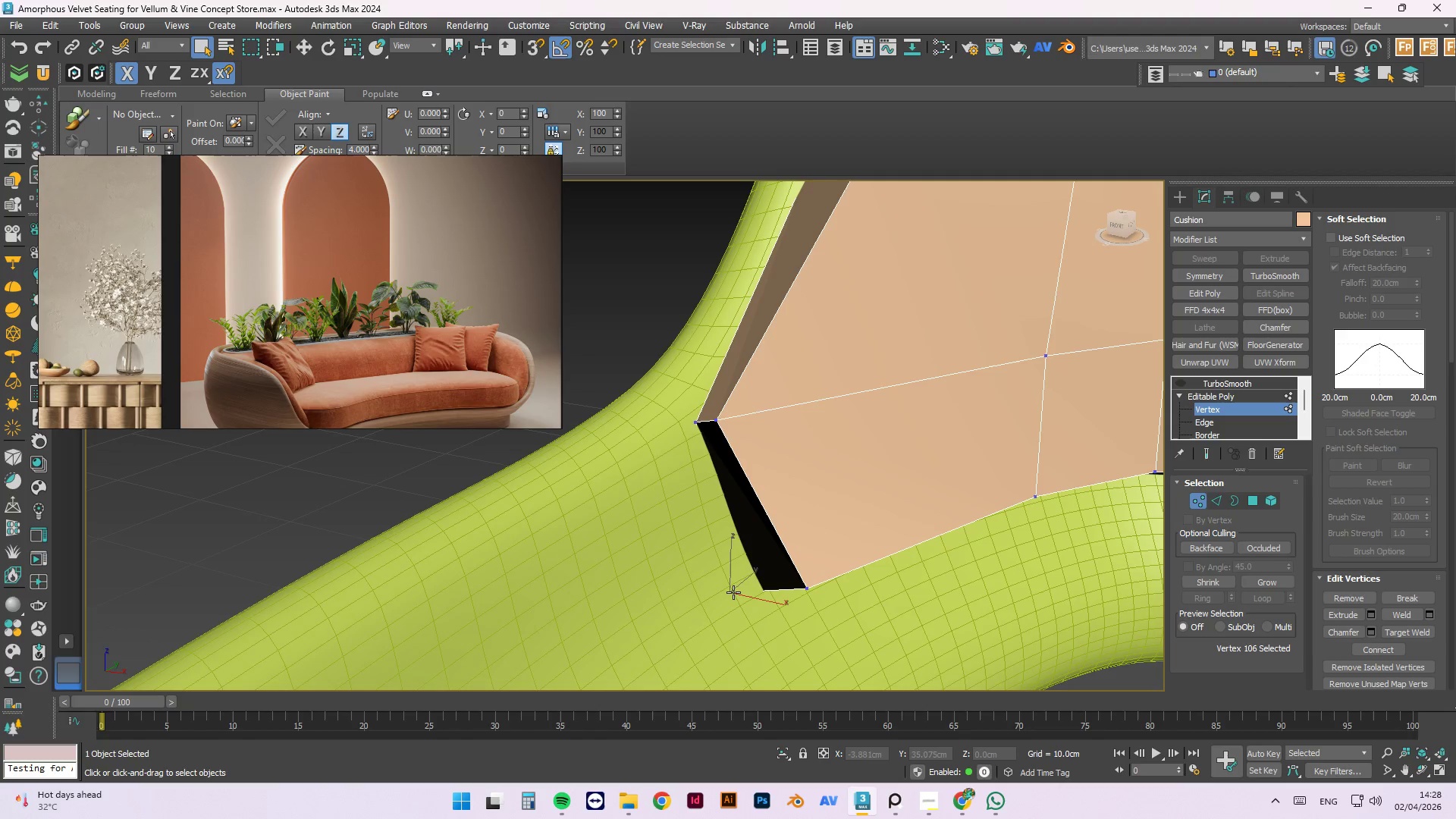 
key(W)
 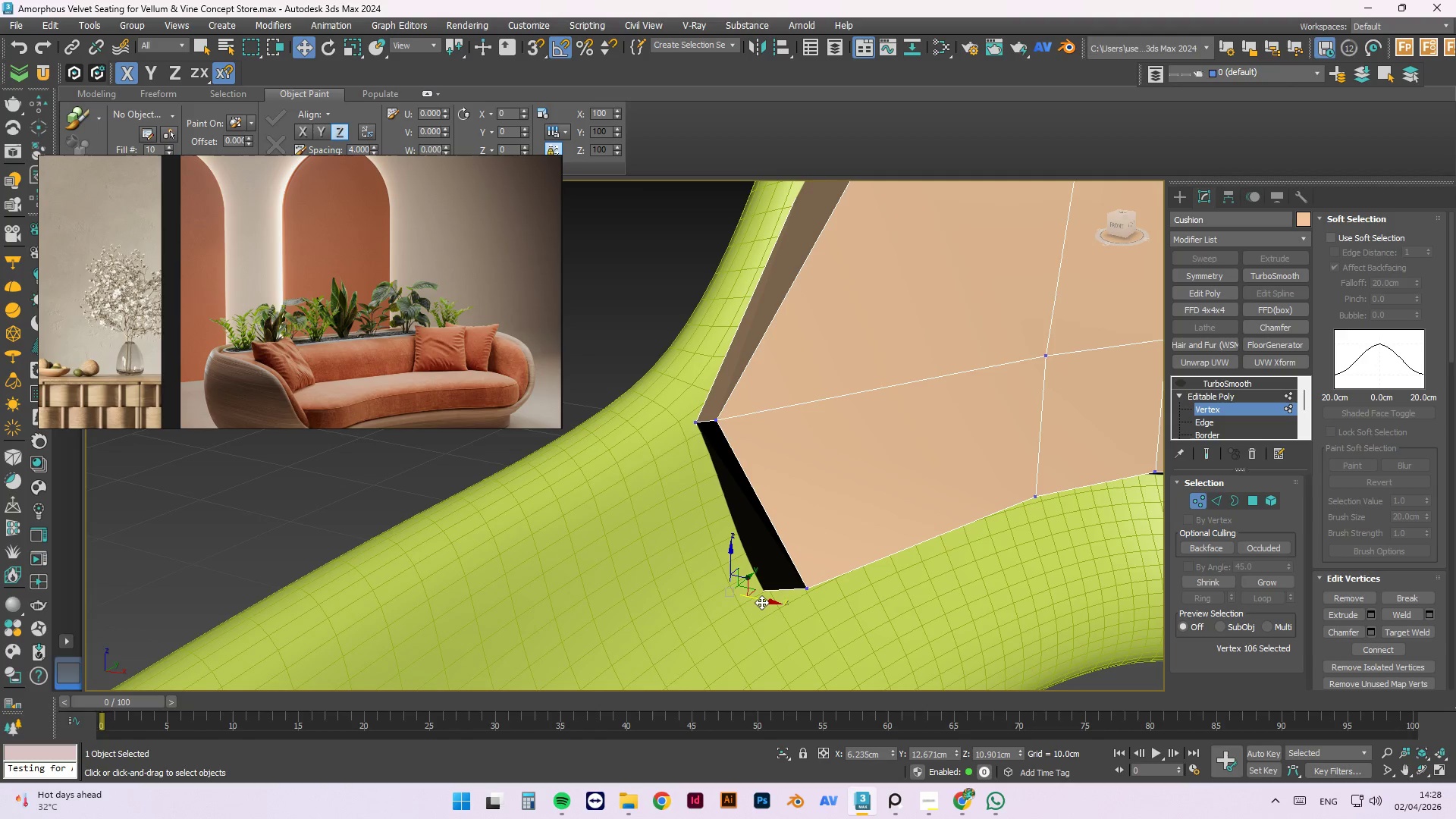 
left_click_drag(start_coordinate=[761, 602], to_coordinate=[816, 637])
 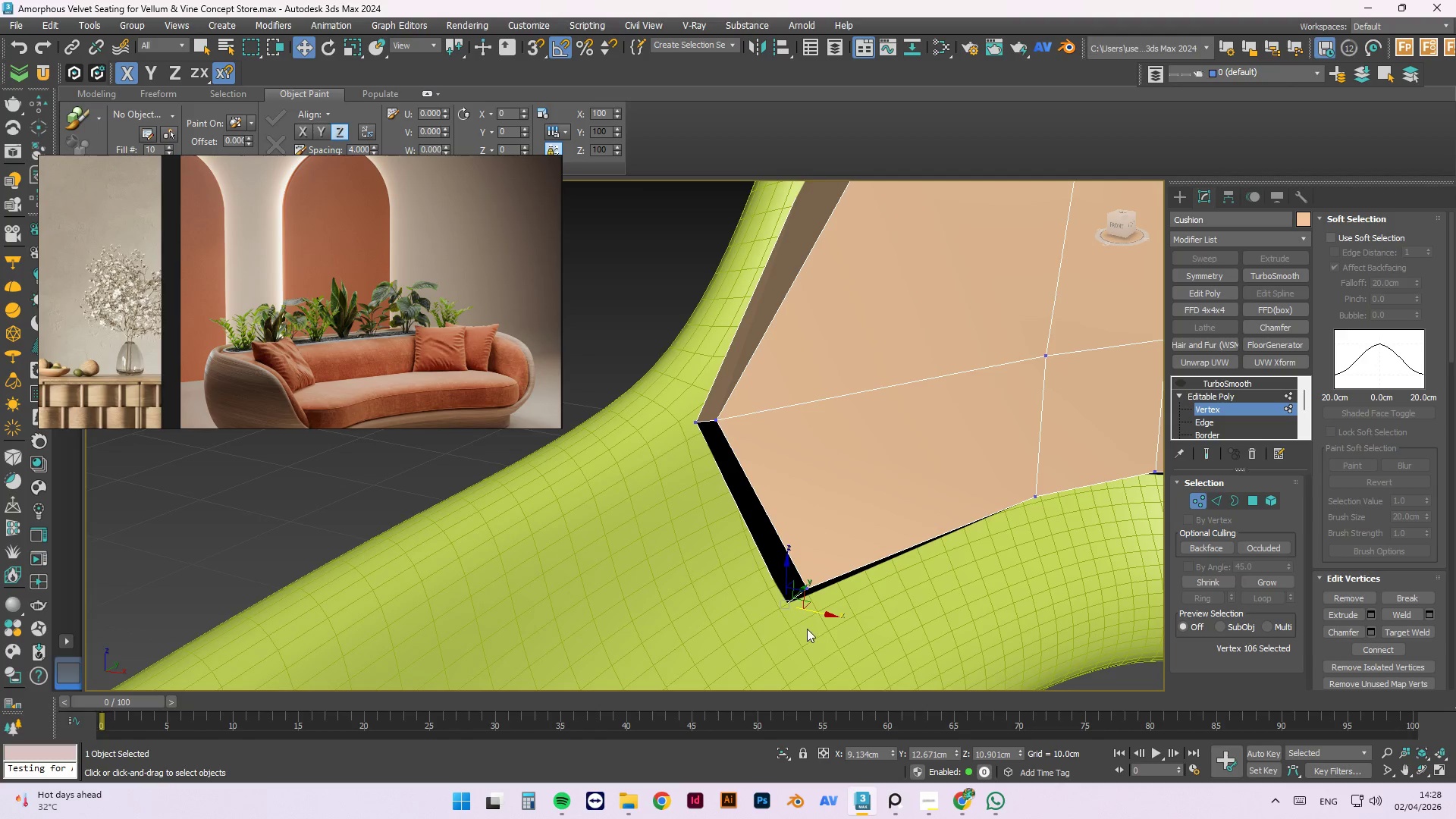 
hold_key(key=AltLeft, duration=0.92)
 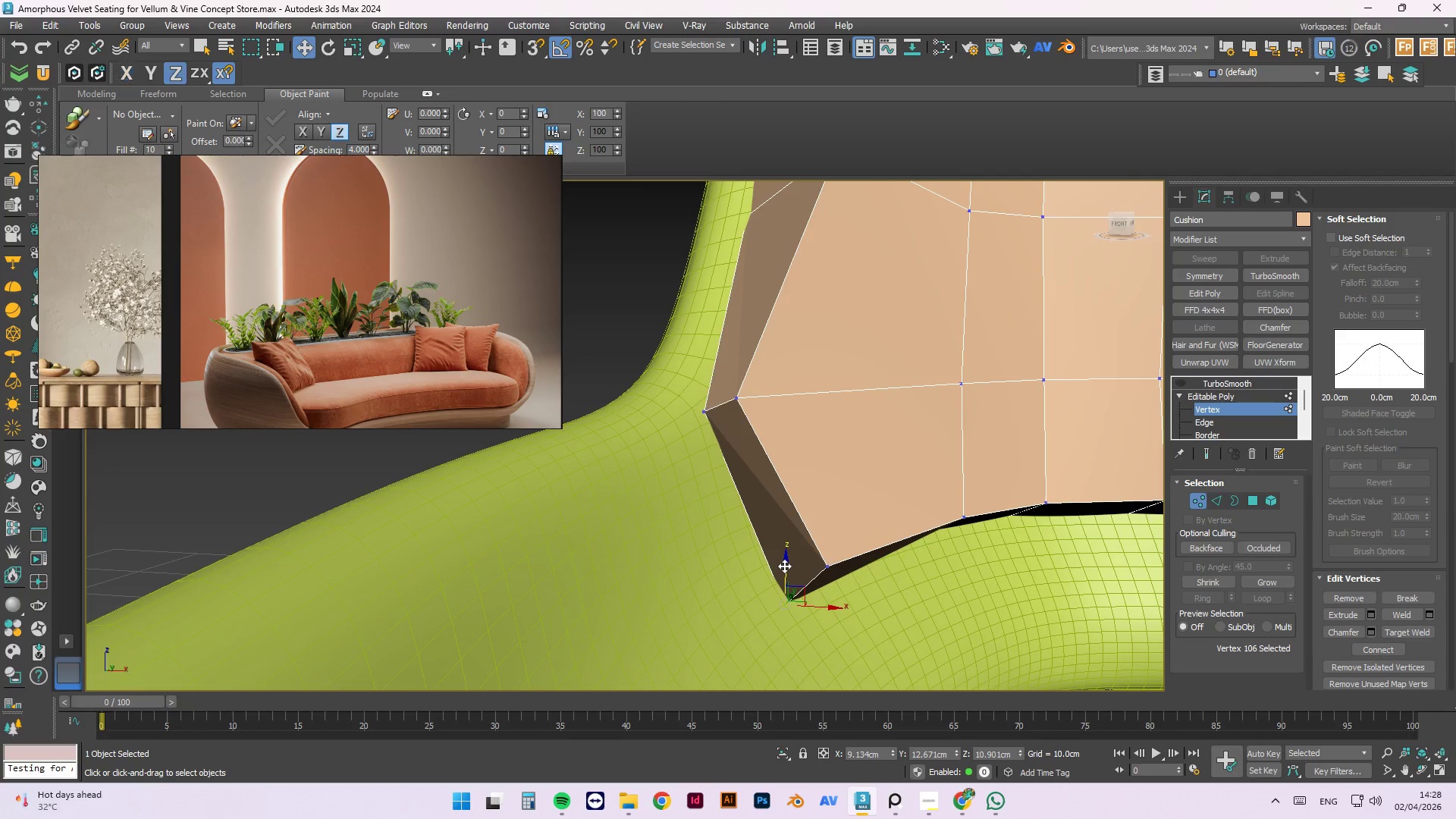 
left_click_drag(start_coordinate=[784, 566], to_coordinate=[775, 539])
 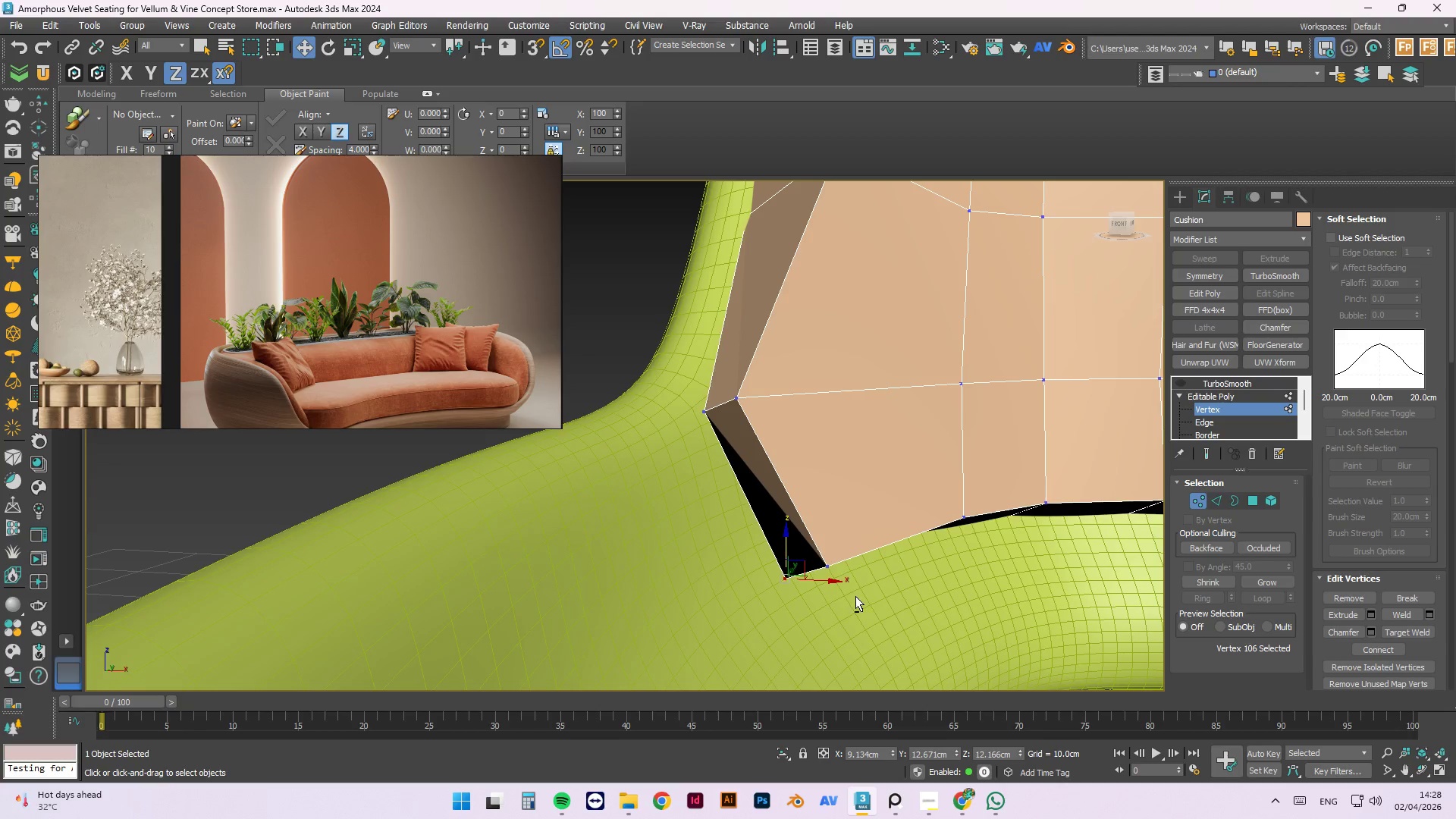 
hold_key(key=AltLeft, duration=0.67)
 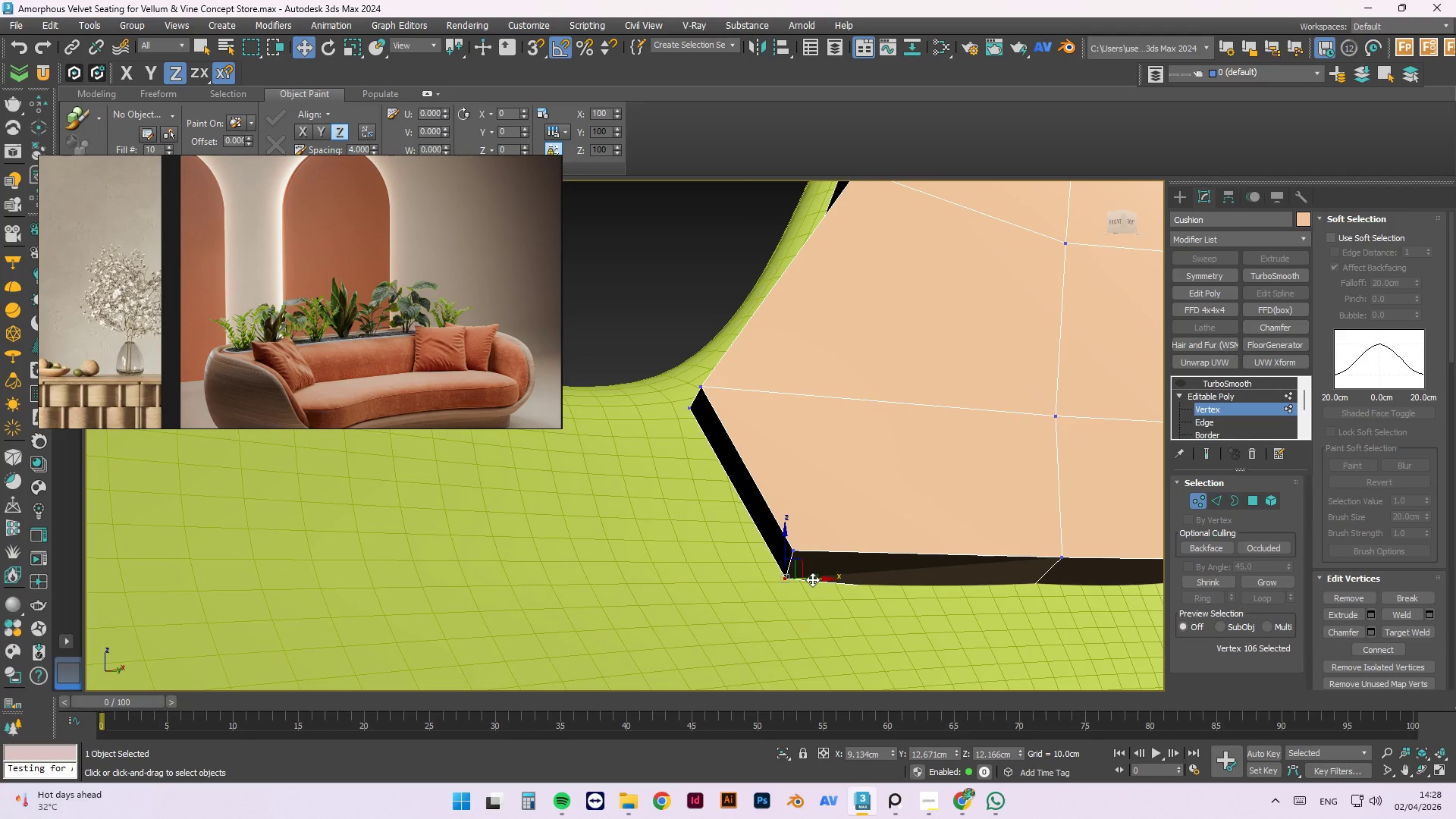 
left_click_drag(start_coordinate=[812, 579], to_coordinate=[756, 581])
 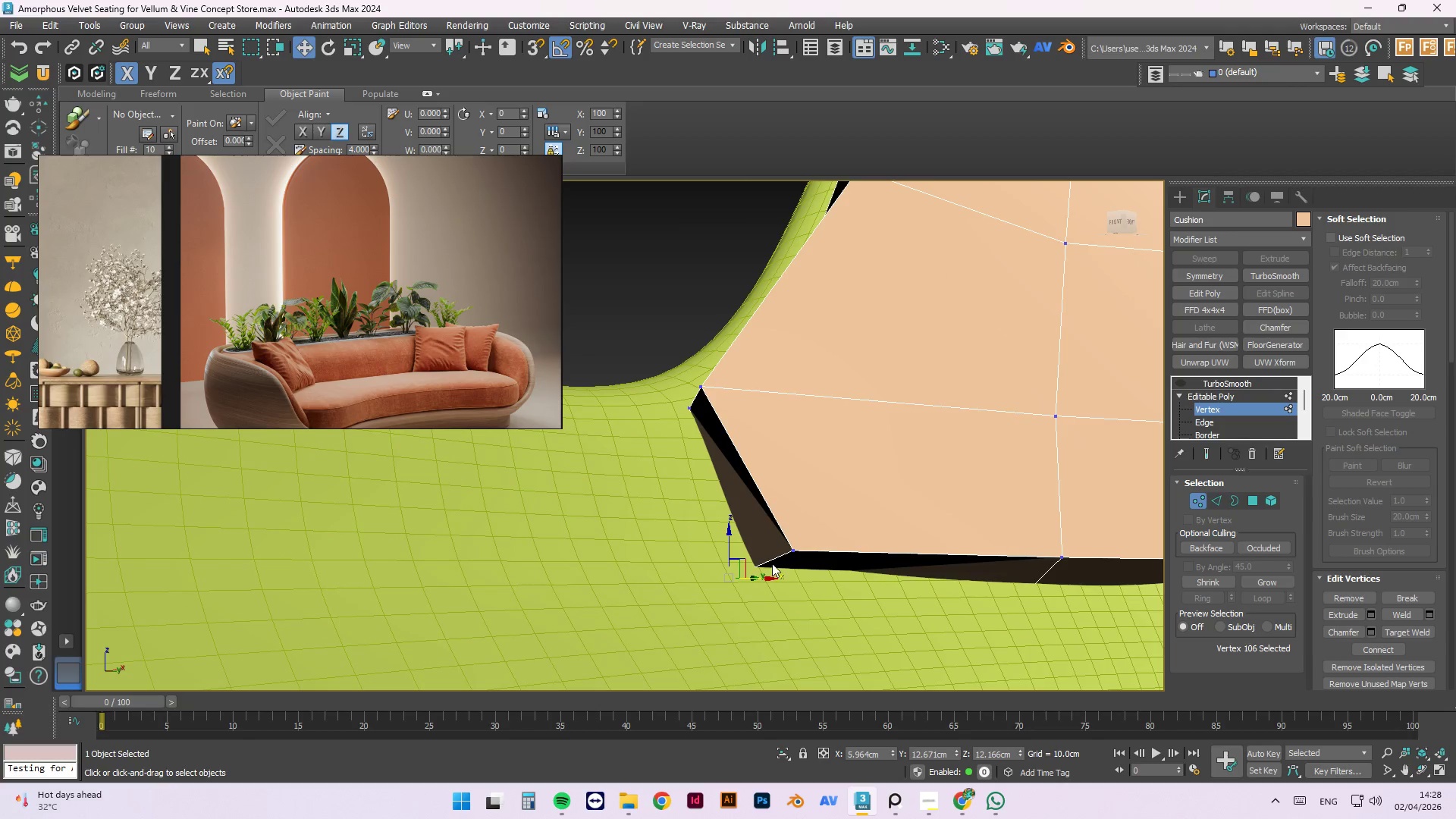 
hold_key(key=AltLeft, duration=0.75)
 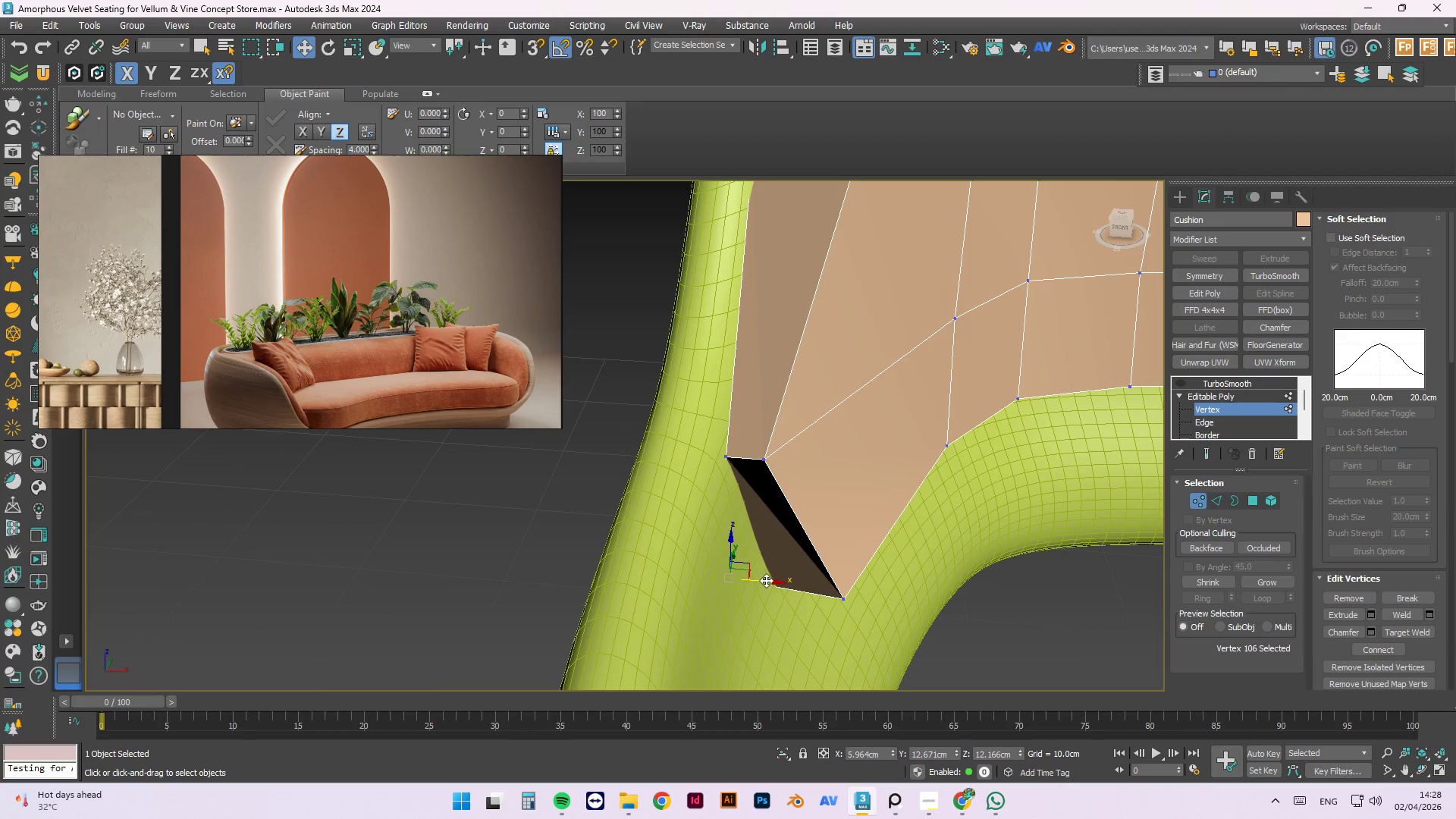 
left_click_drag(start_coordinate=[767, 580], to_coordinate=[835, 607])
 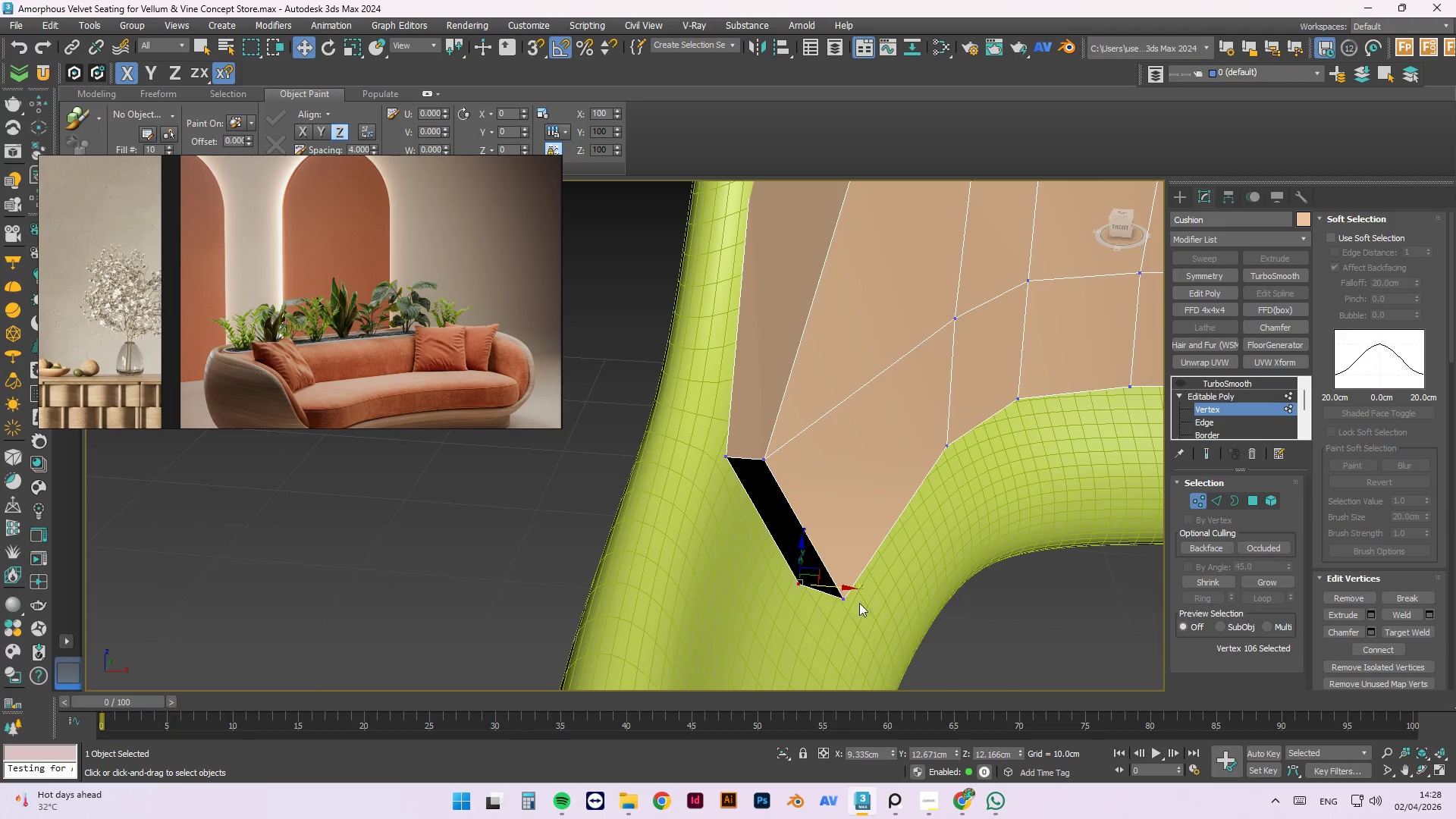 
hold_key(key=AltLeft, duration=1.53)
 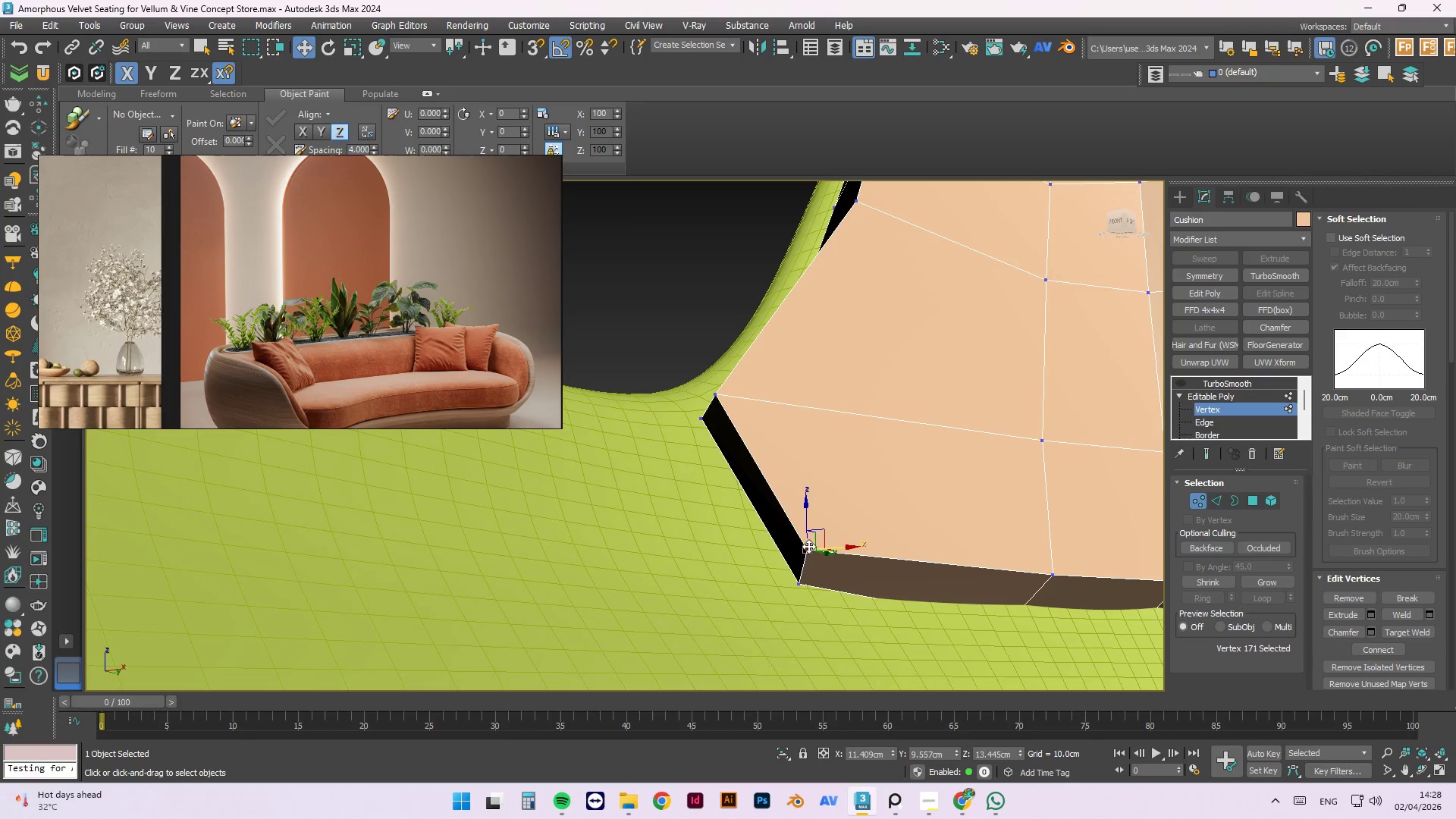 
key(Alt+AltLeft)
 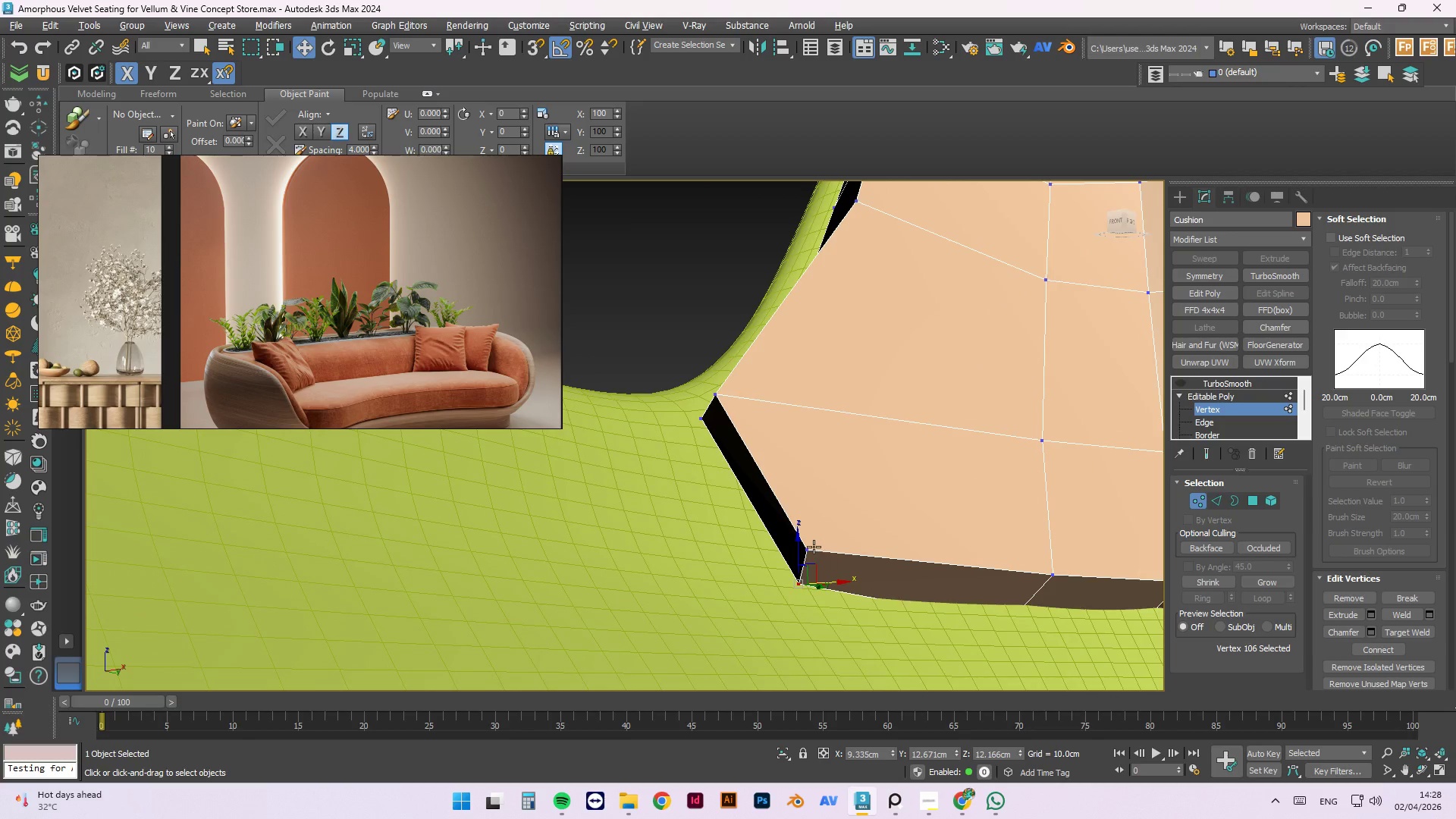 
key(Alt+AltLeft)
 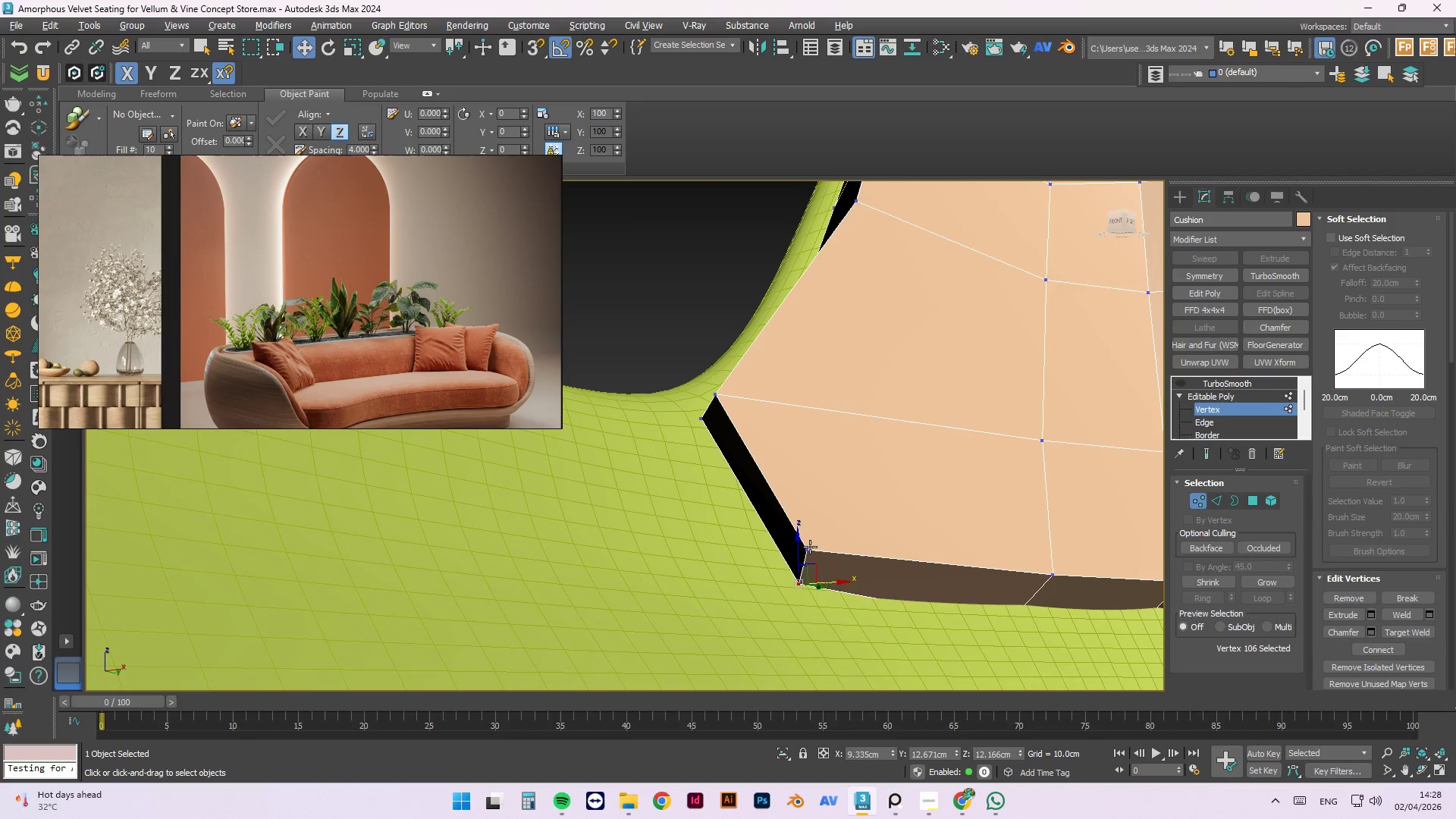 
key(Alt+AltLeft)
 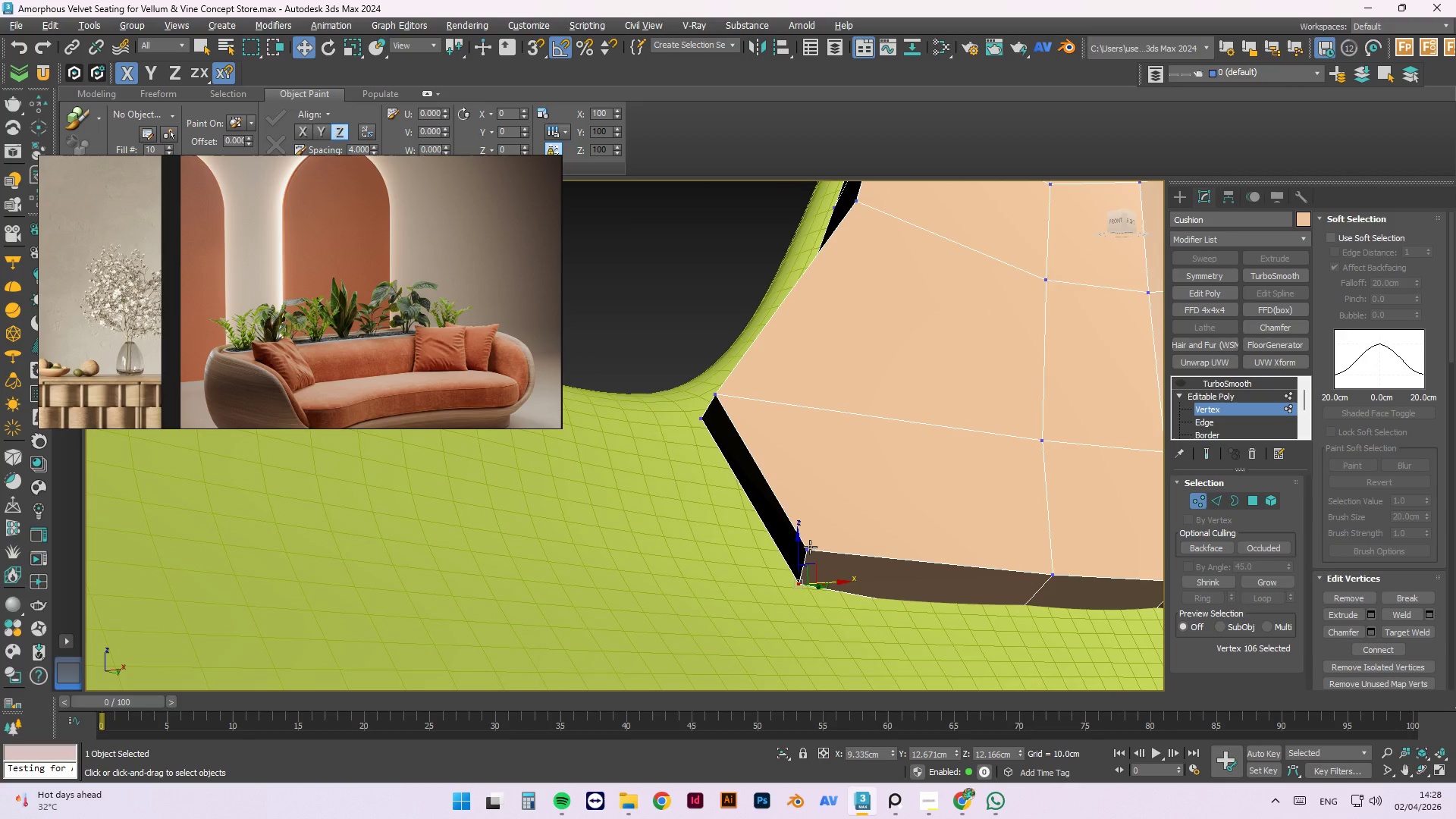 
key(Alt+AltLeft)
 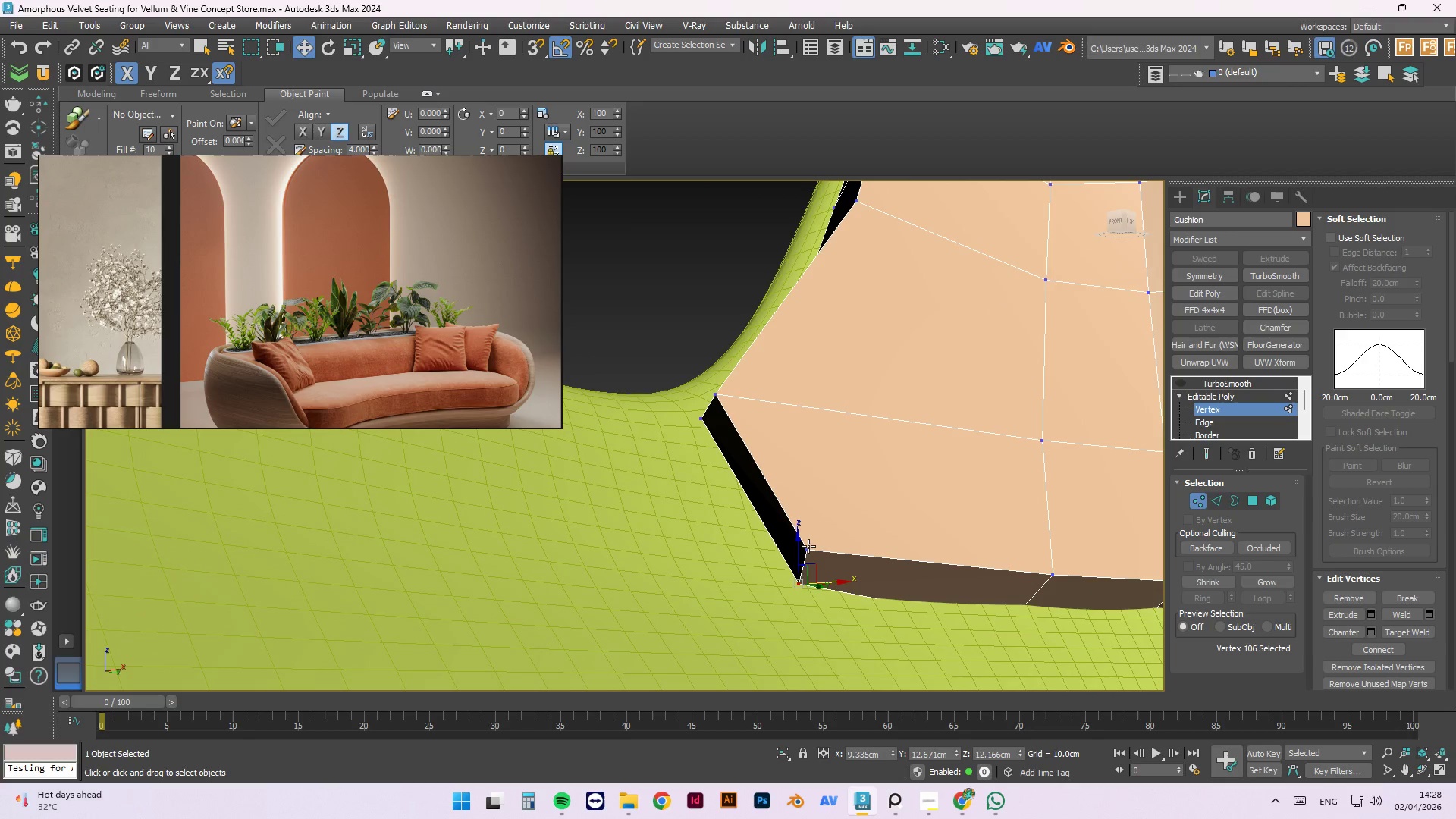 
left_click([808, 546])
 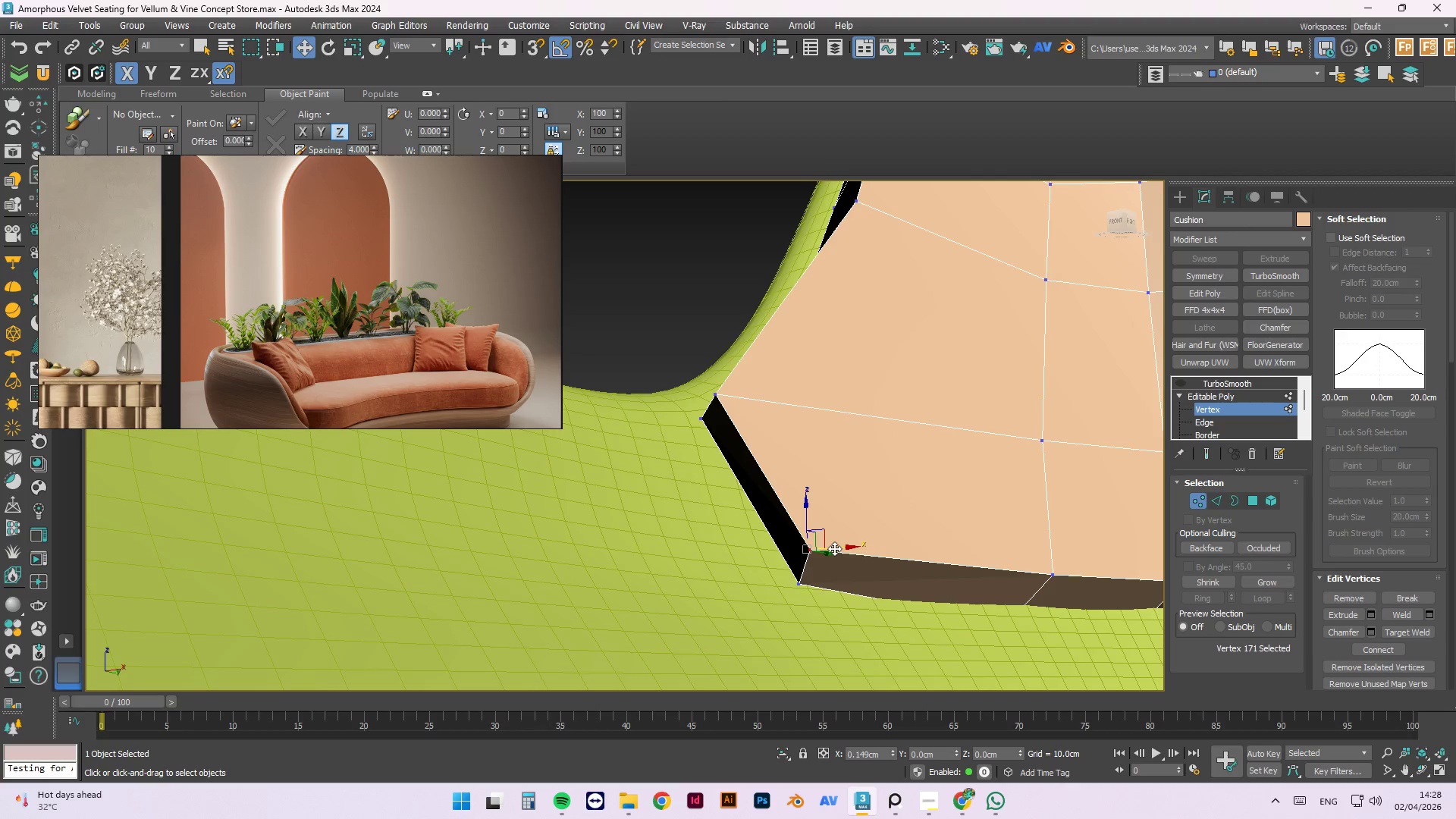 
hold_key(key=AltLeft, duration=1.03)
 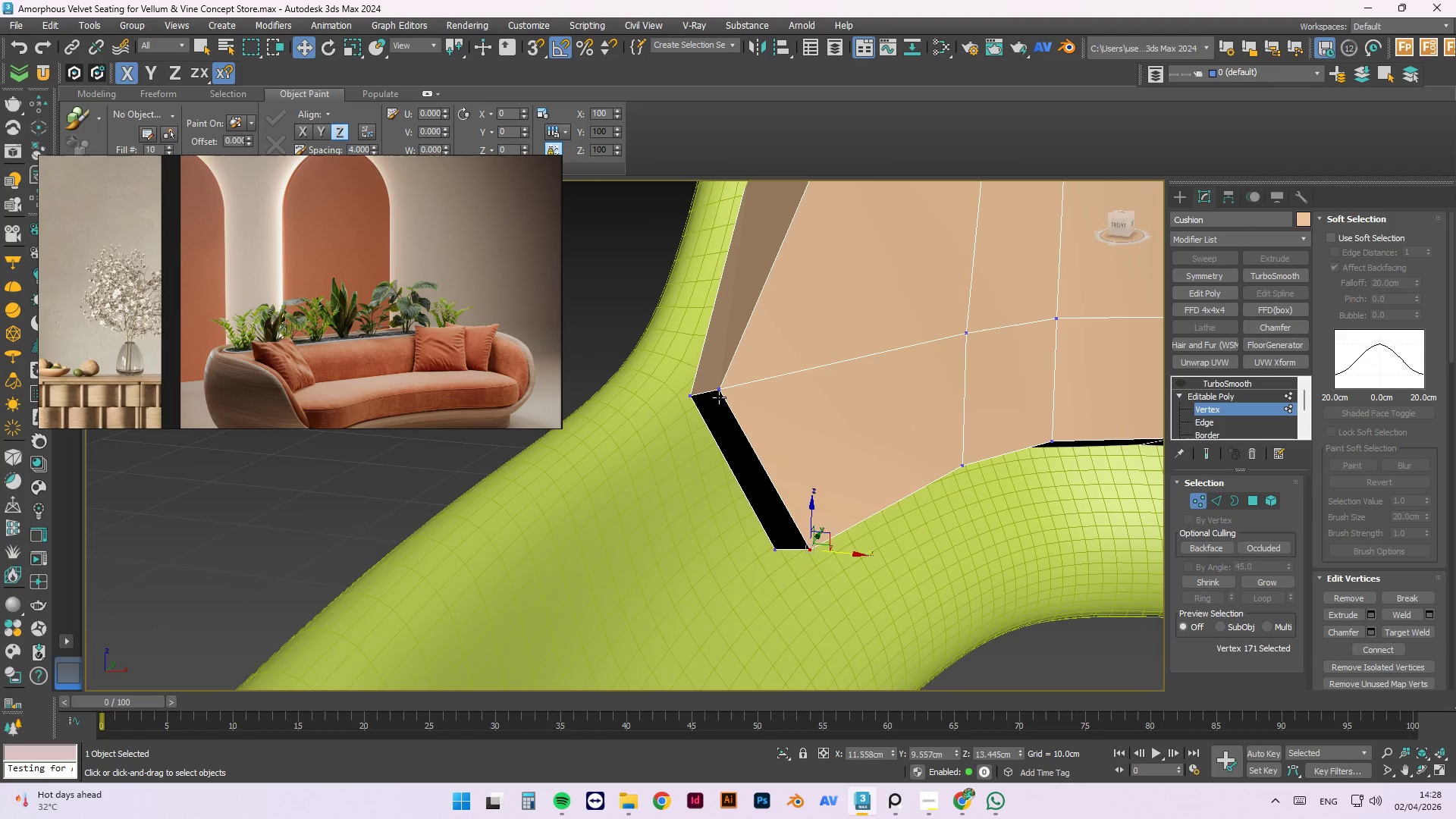 
left_click([719, 397])
 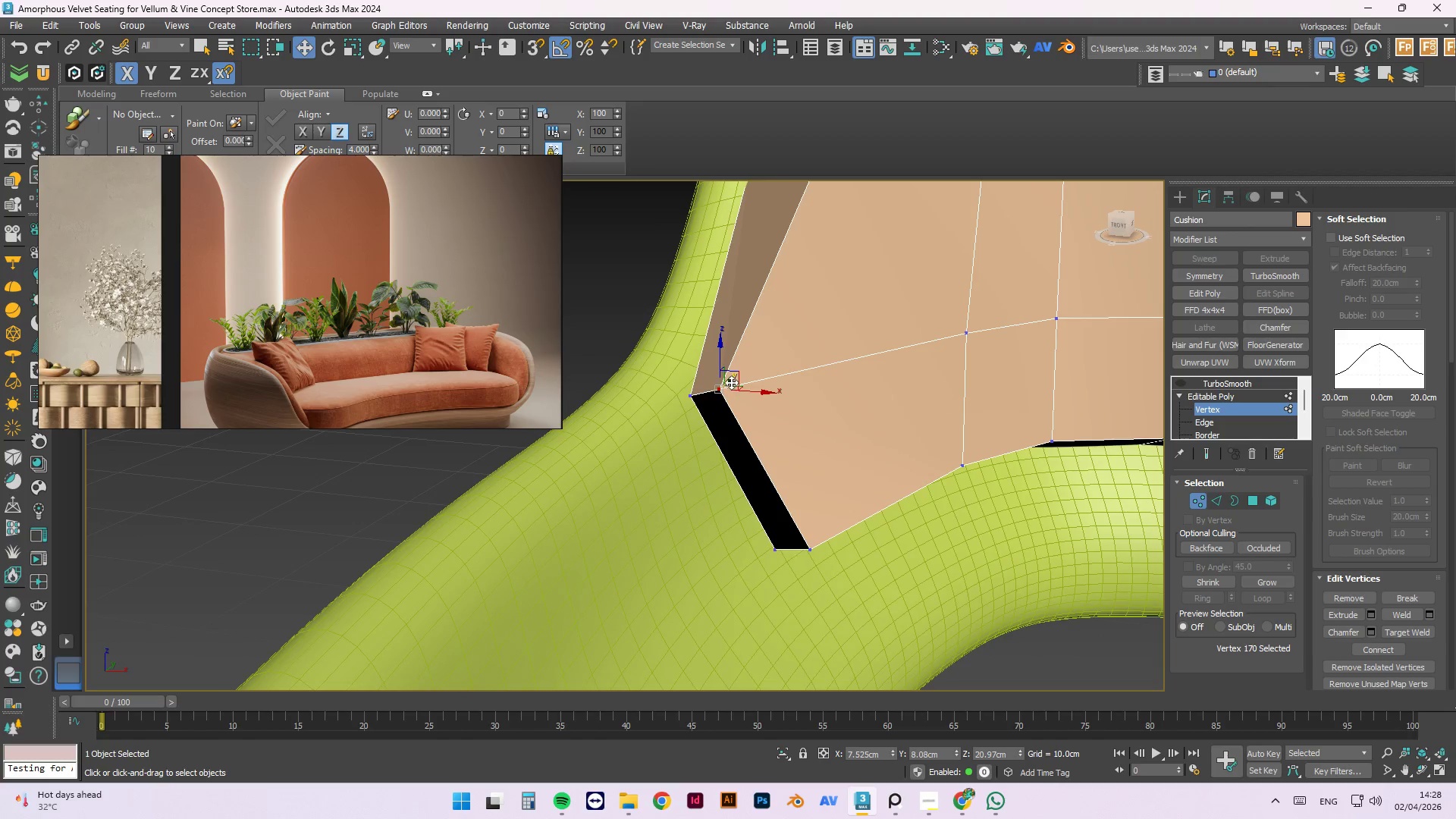 
left_click_drag(start_coordinate=[731, 381], to_coordinate=[745, 369])
 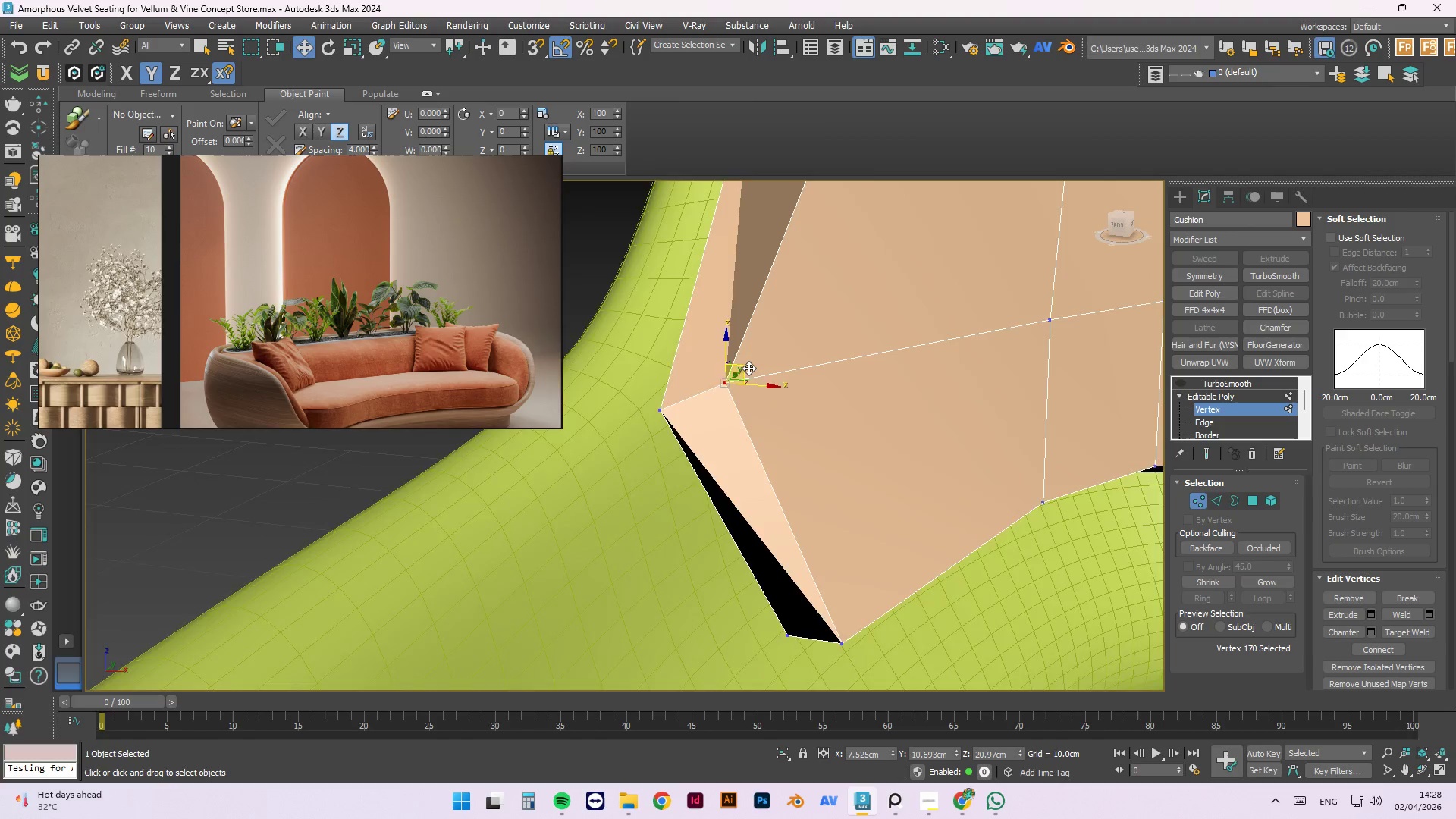 
hold_key(key=AltLeft, duration=0.72)
 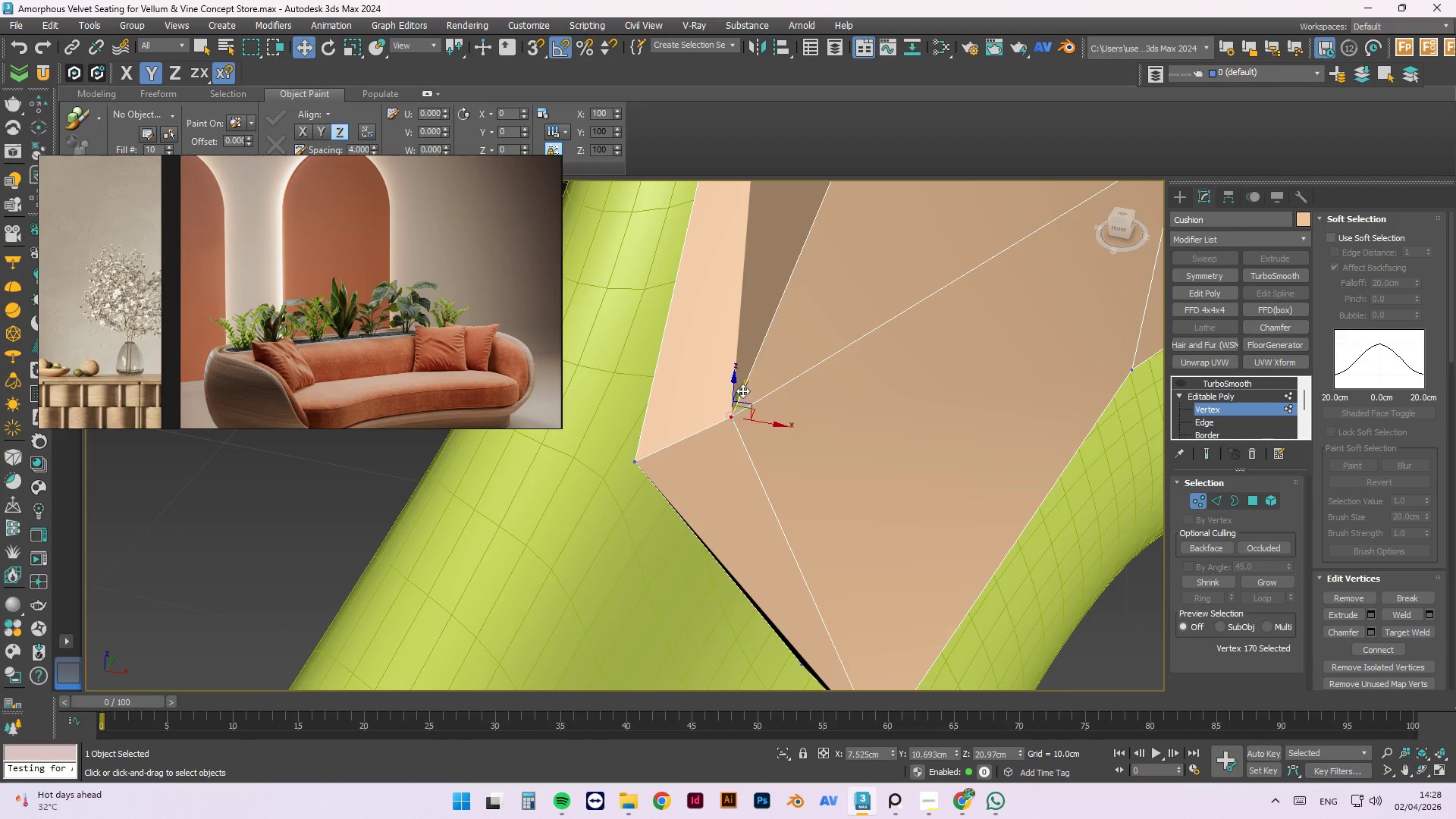 
scroll: coordinate [799, 441], scroll_direction: up, amount: 2.0
 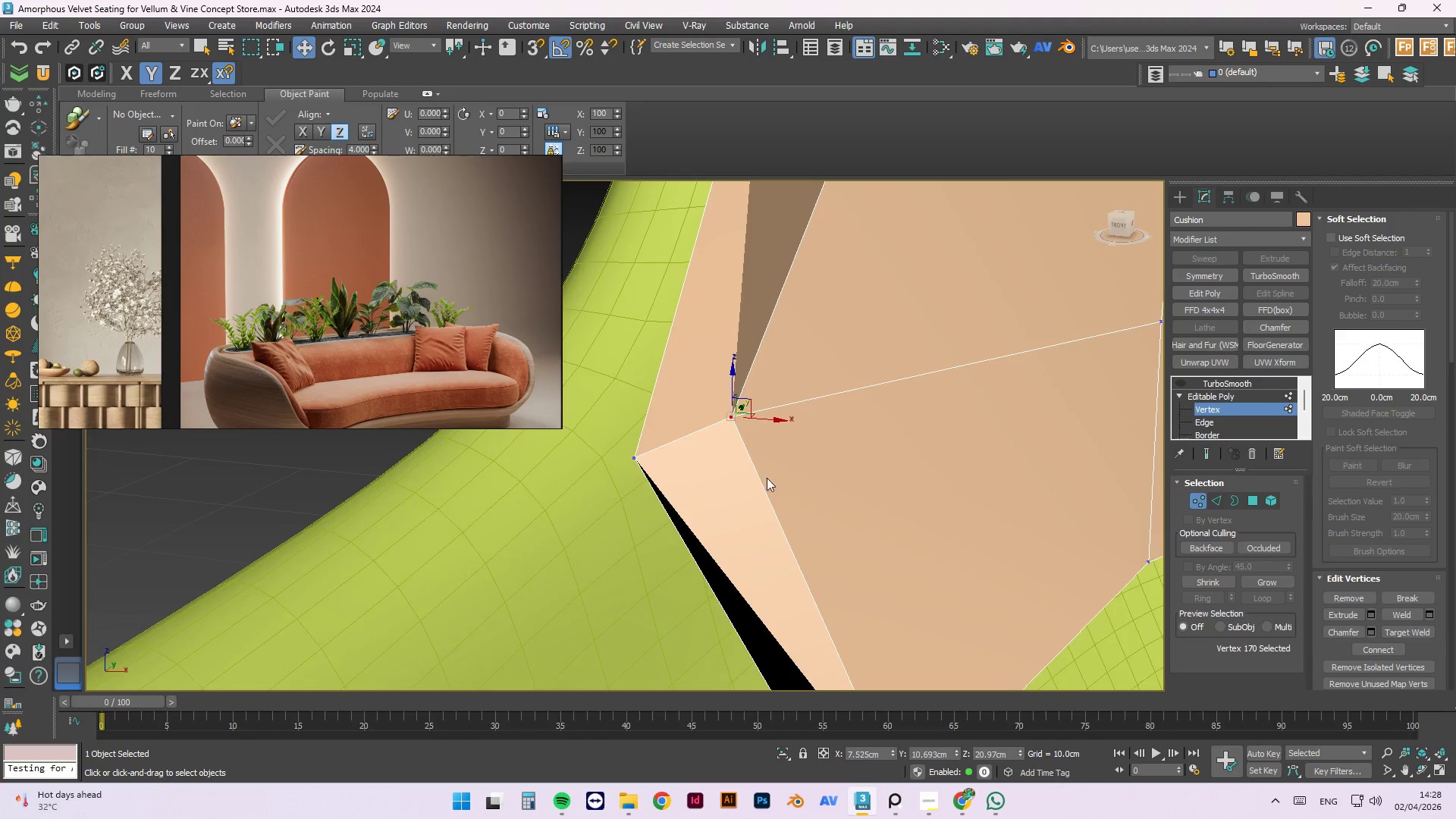 
left_click_drag(start_coordinate=[743, 391], to_coordinate=[713, 438])
 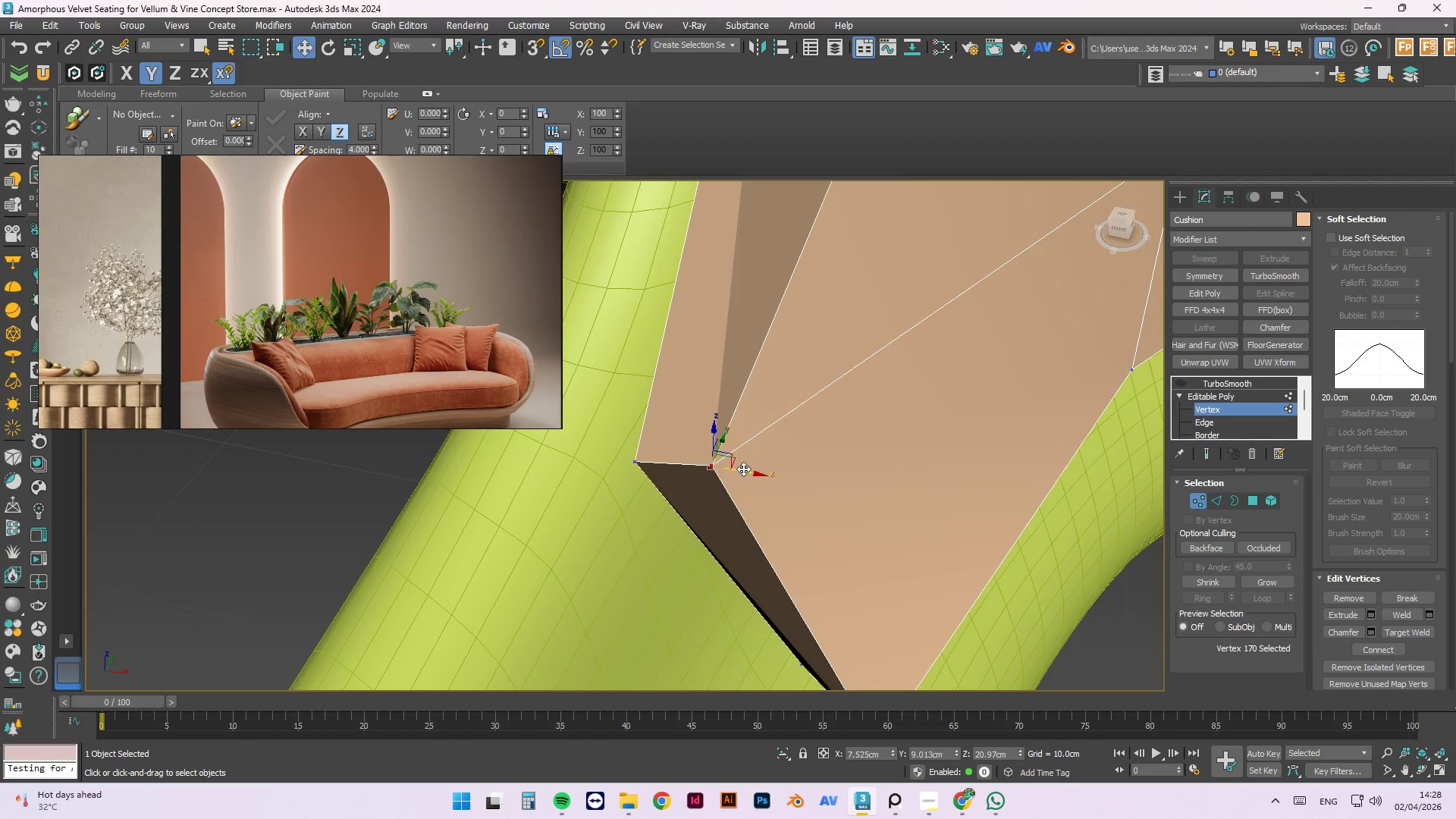 
left_click_drag(start_coordinate=[743, 469], to_coordinate=[707, 457])
 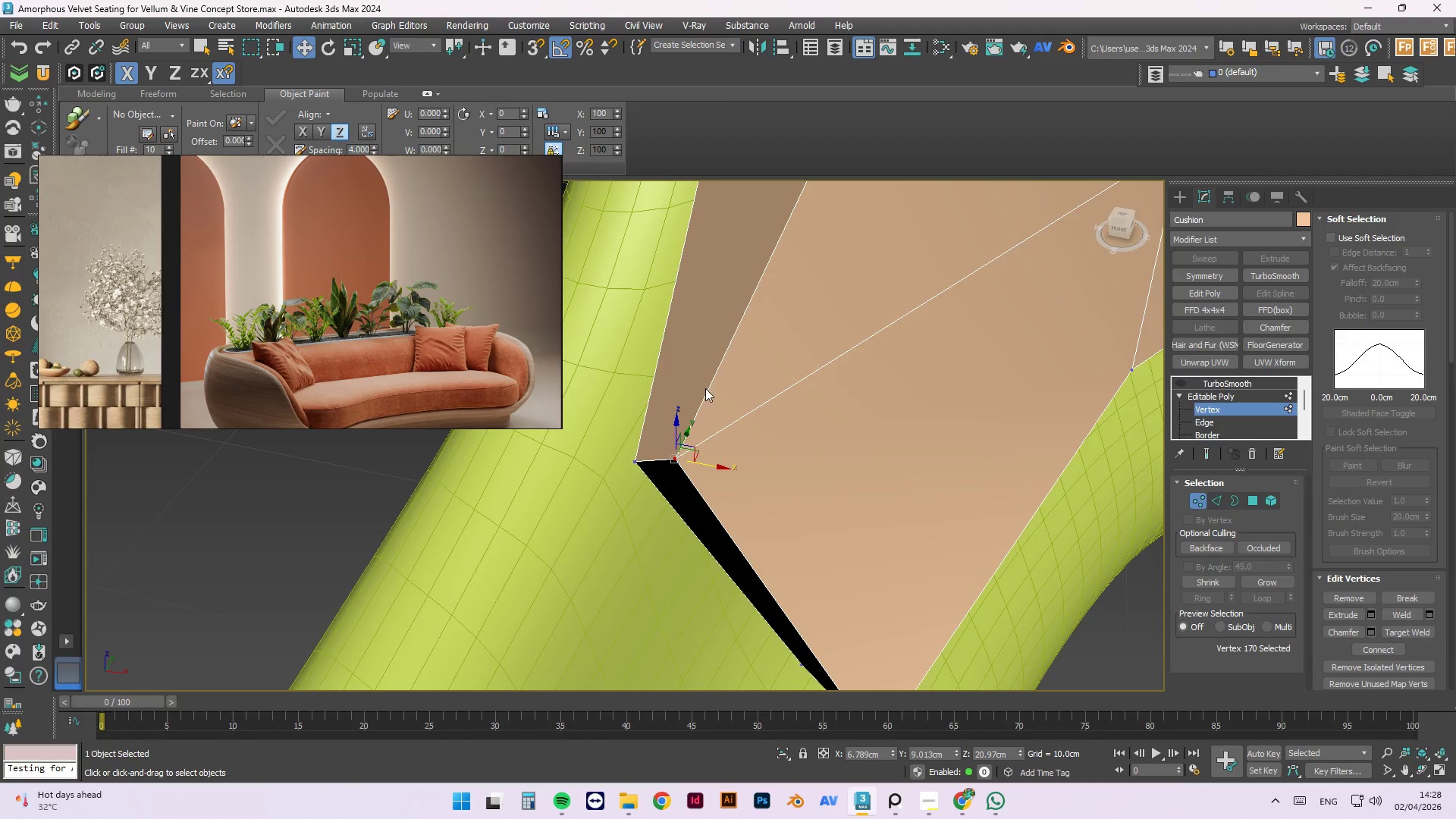 
hold_key(key=AltLeft, duration=1.5)
 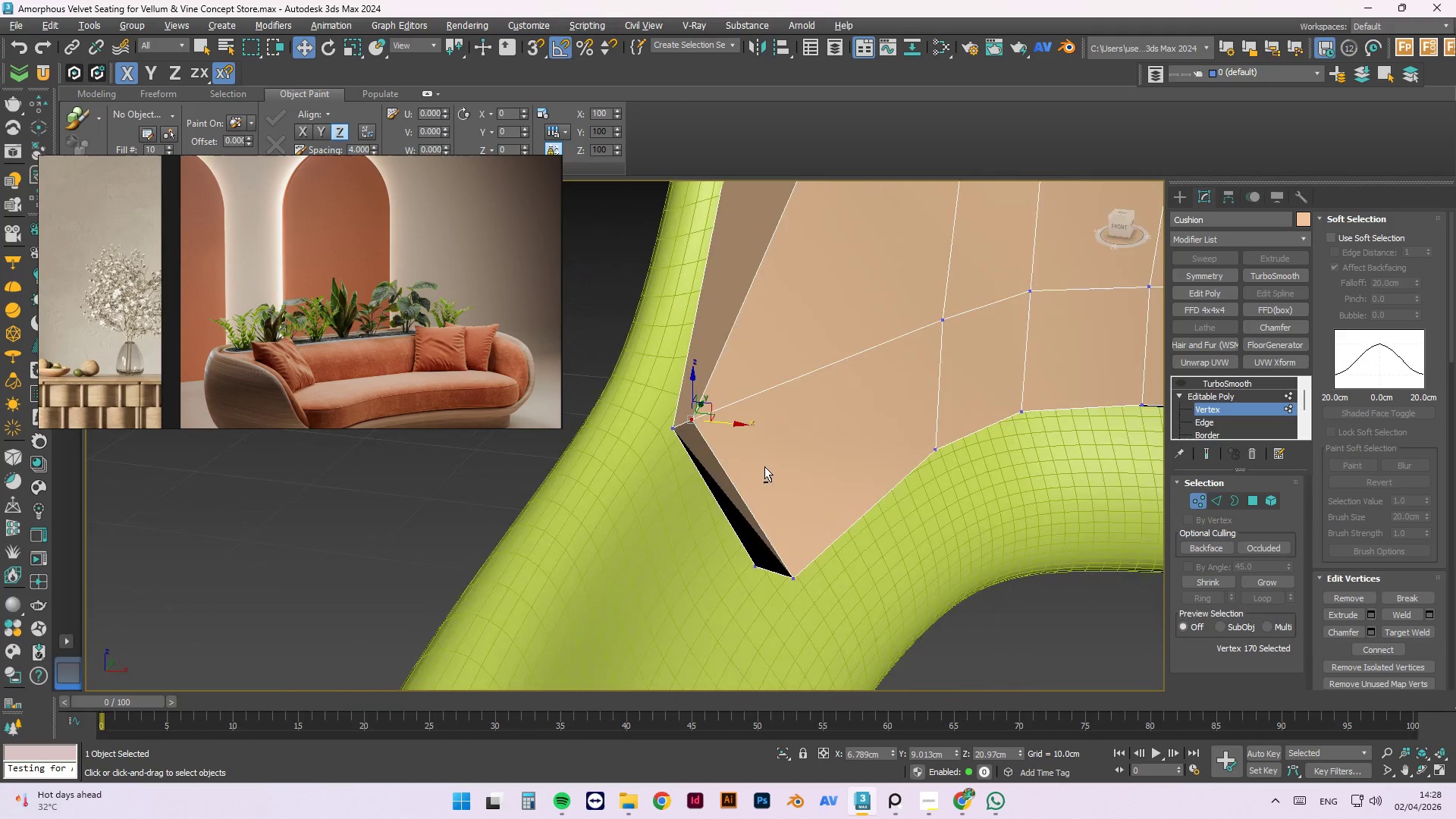 
scroll: coordinate [705, 388], scroll_direction: down, amount: 2.0
 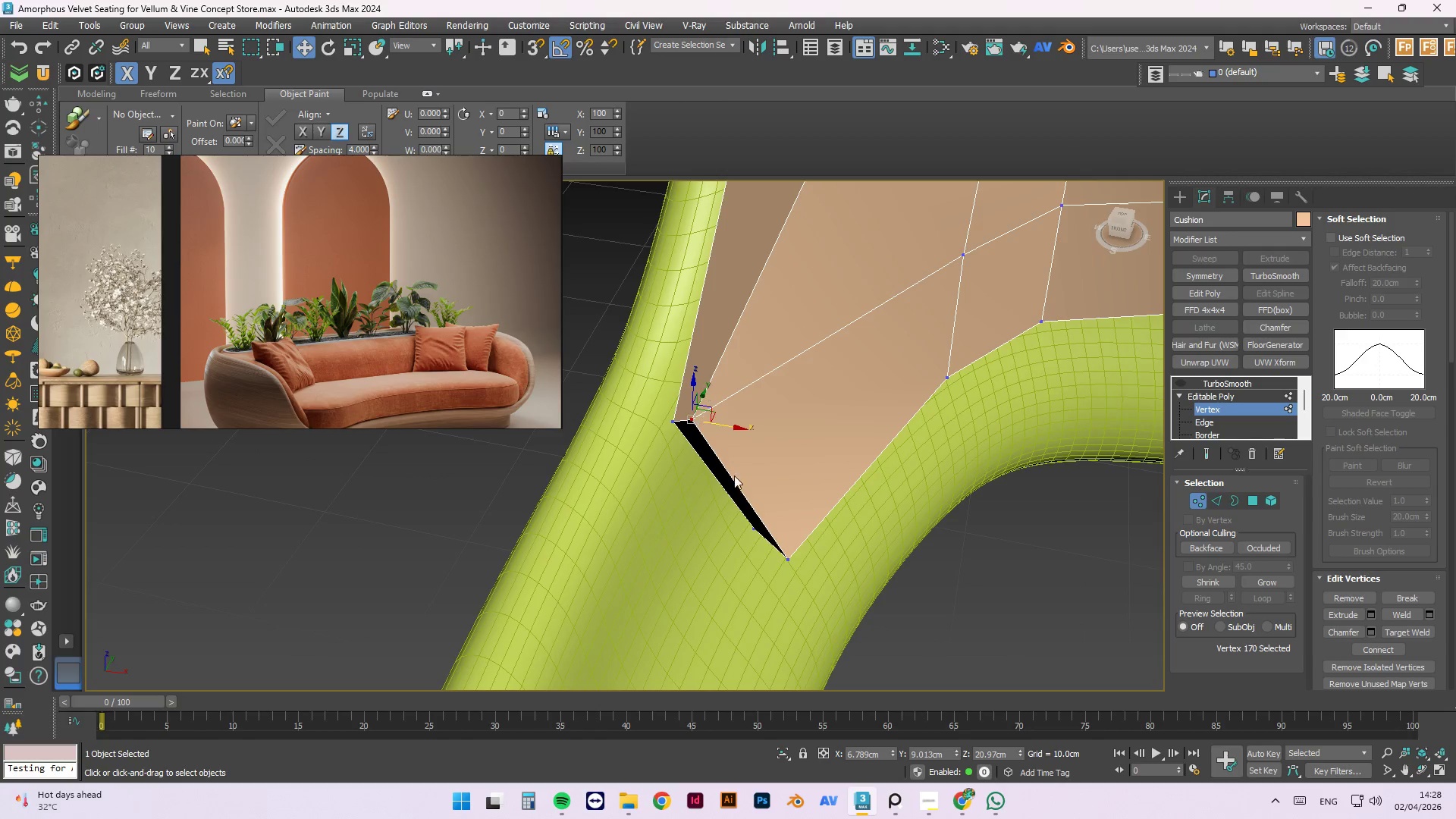 
hold_key(key=AltLeft, duration=0.8)
 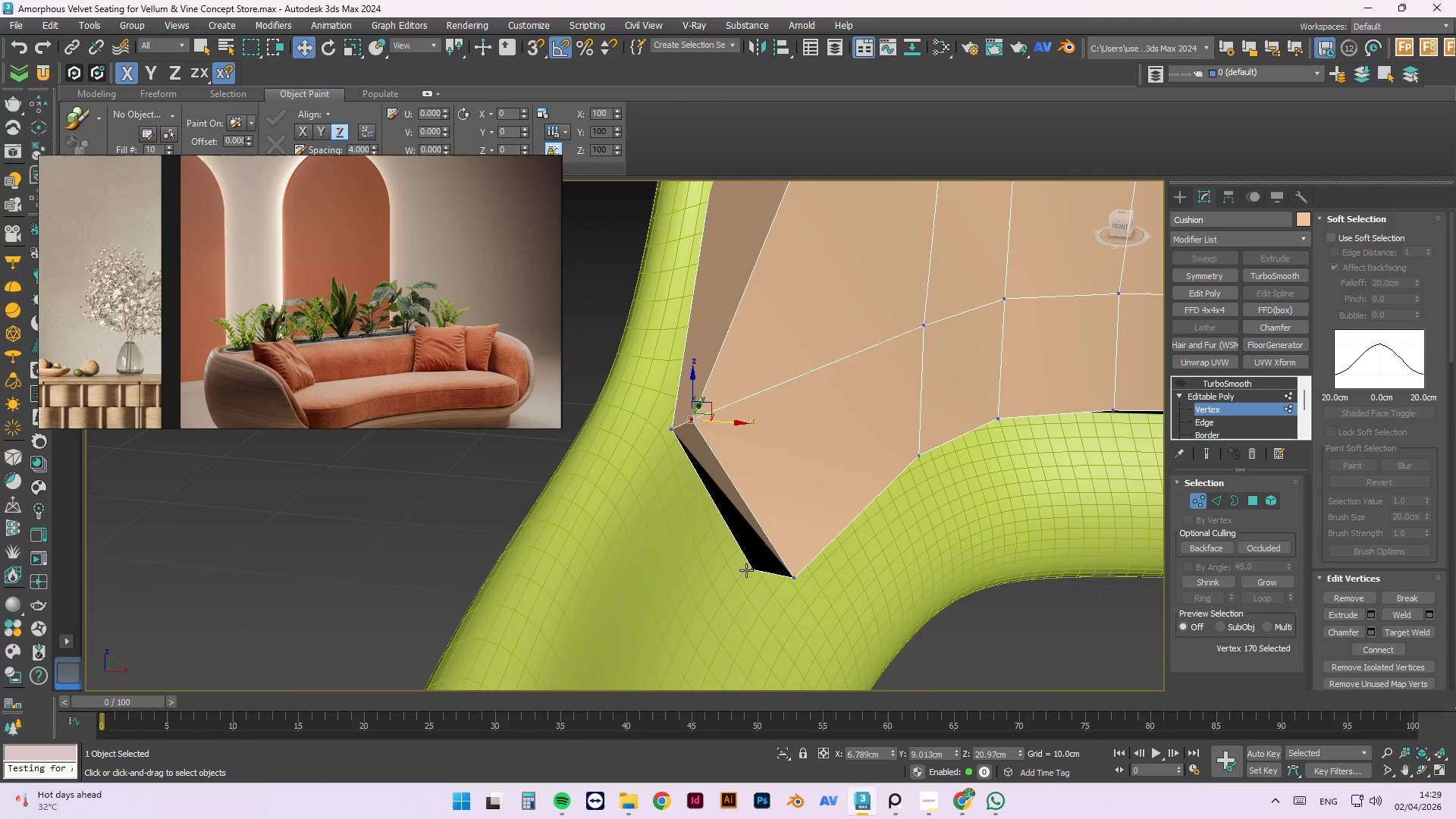 
hold_key(key=AltLeft, duration=6.8)
left_click_drag(start_coordinate=[757, 550], to_coordinate=[748, 568])
 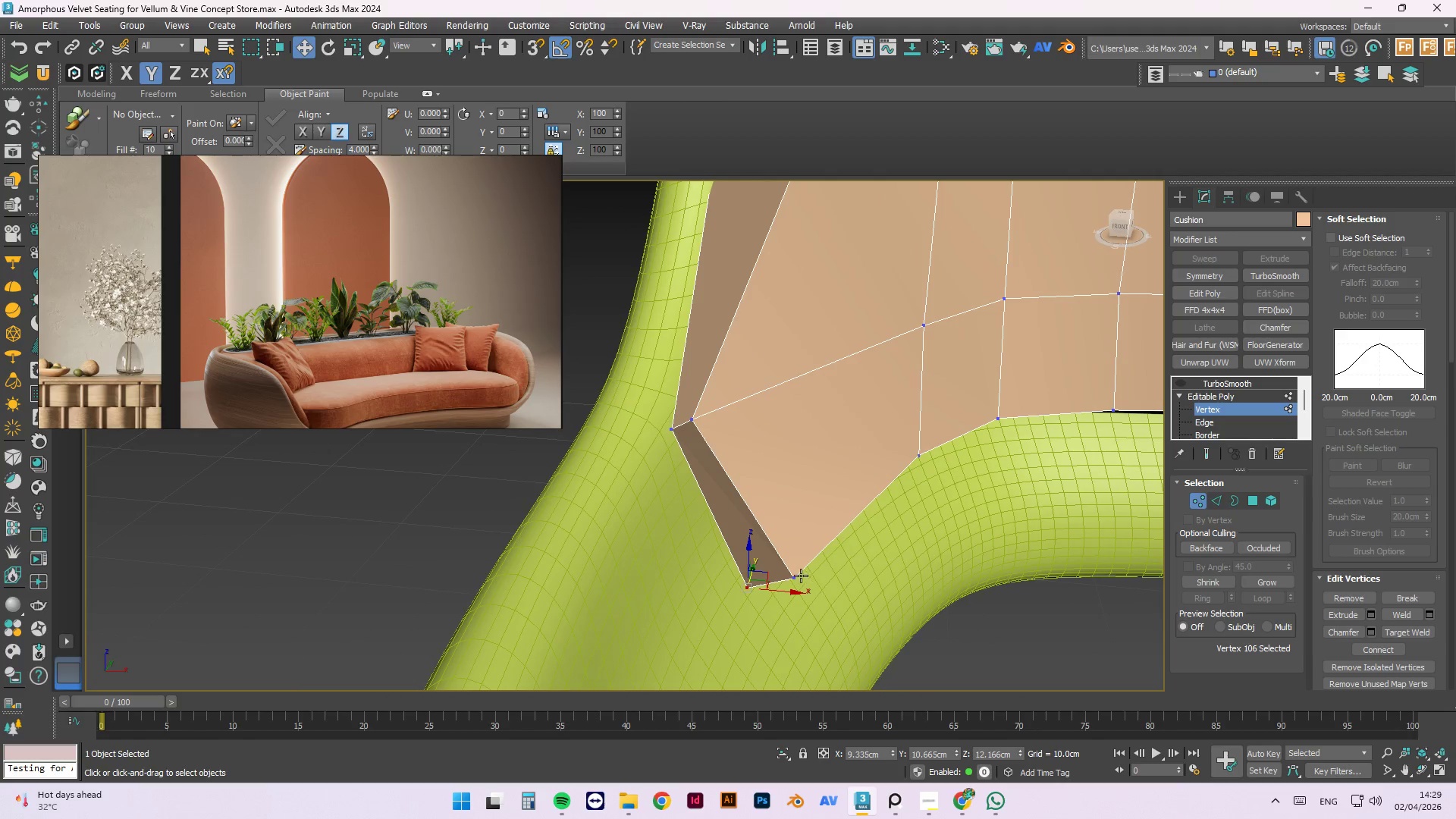 
left_click([800, 576])
 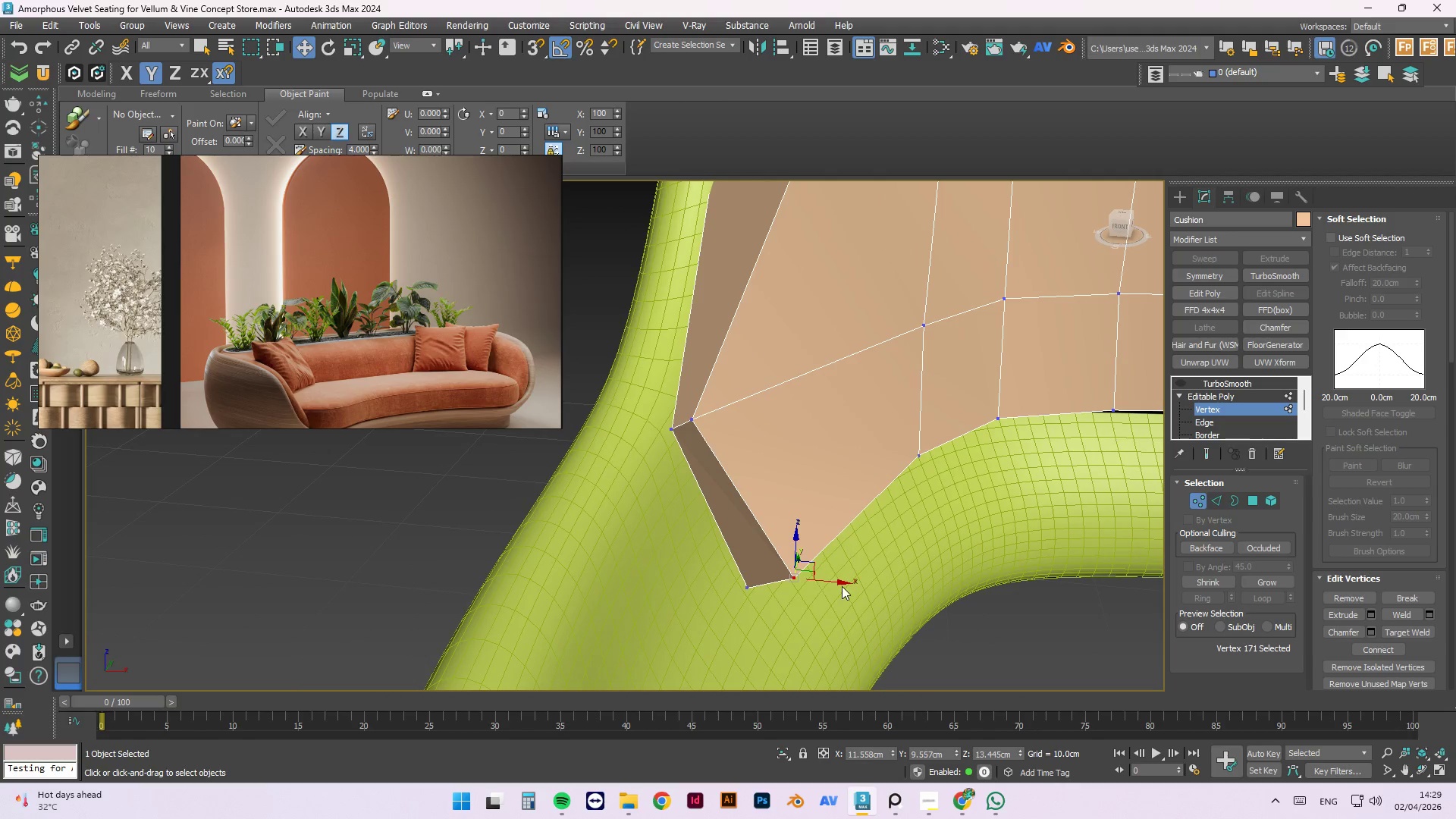 
left_click_drag(start_coordinate=[843, 586], to_coordinate=[817, 585])
 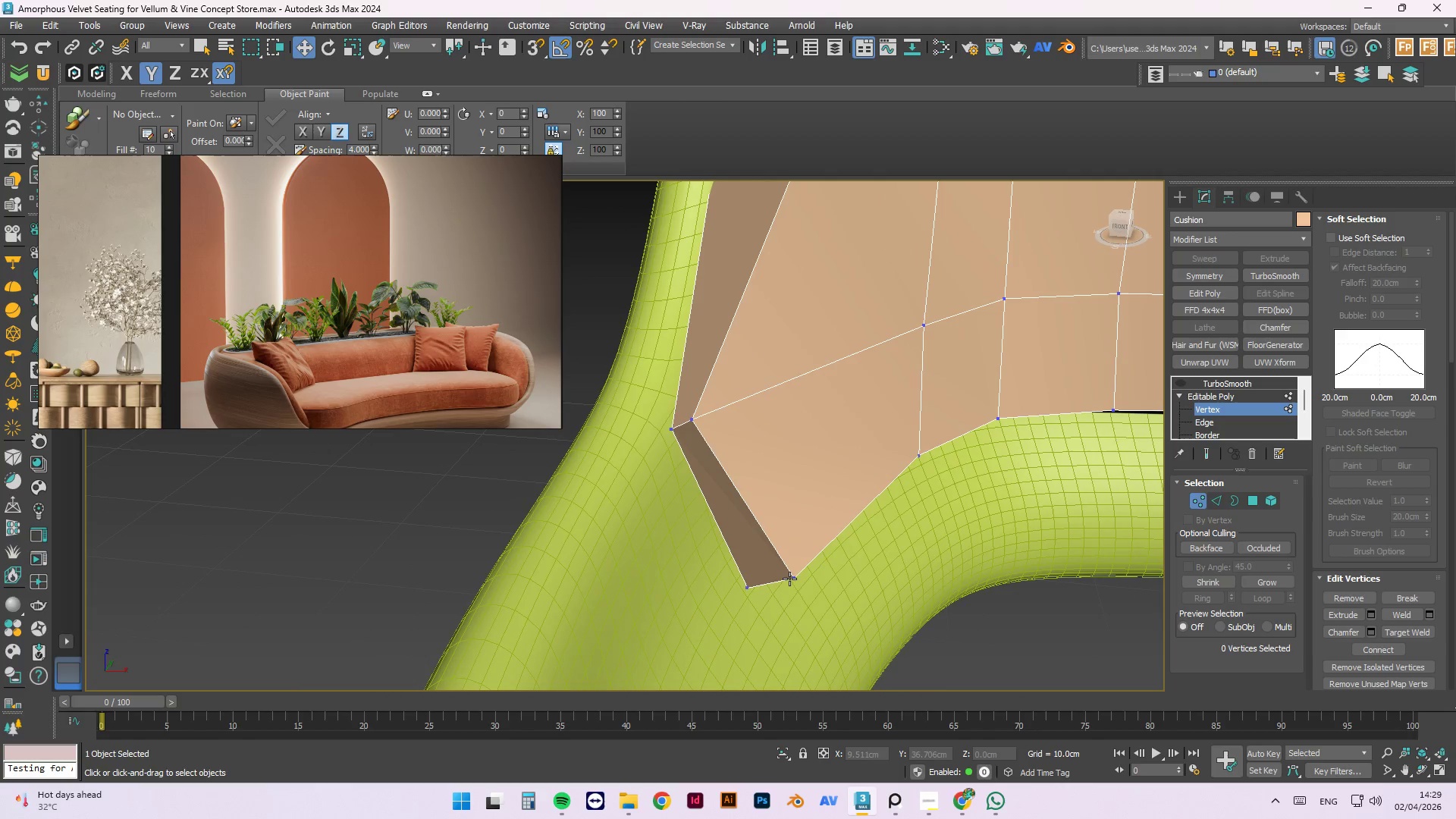 
left_click([789, 579])
 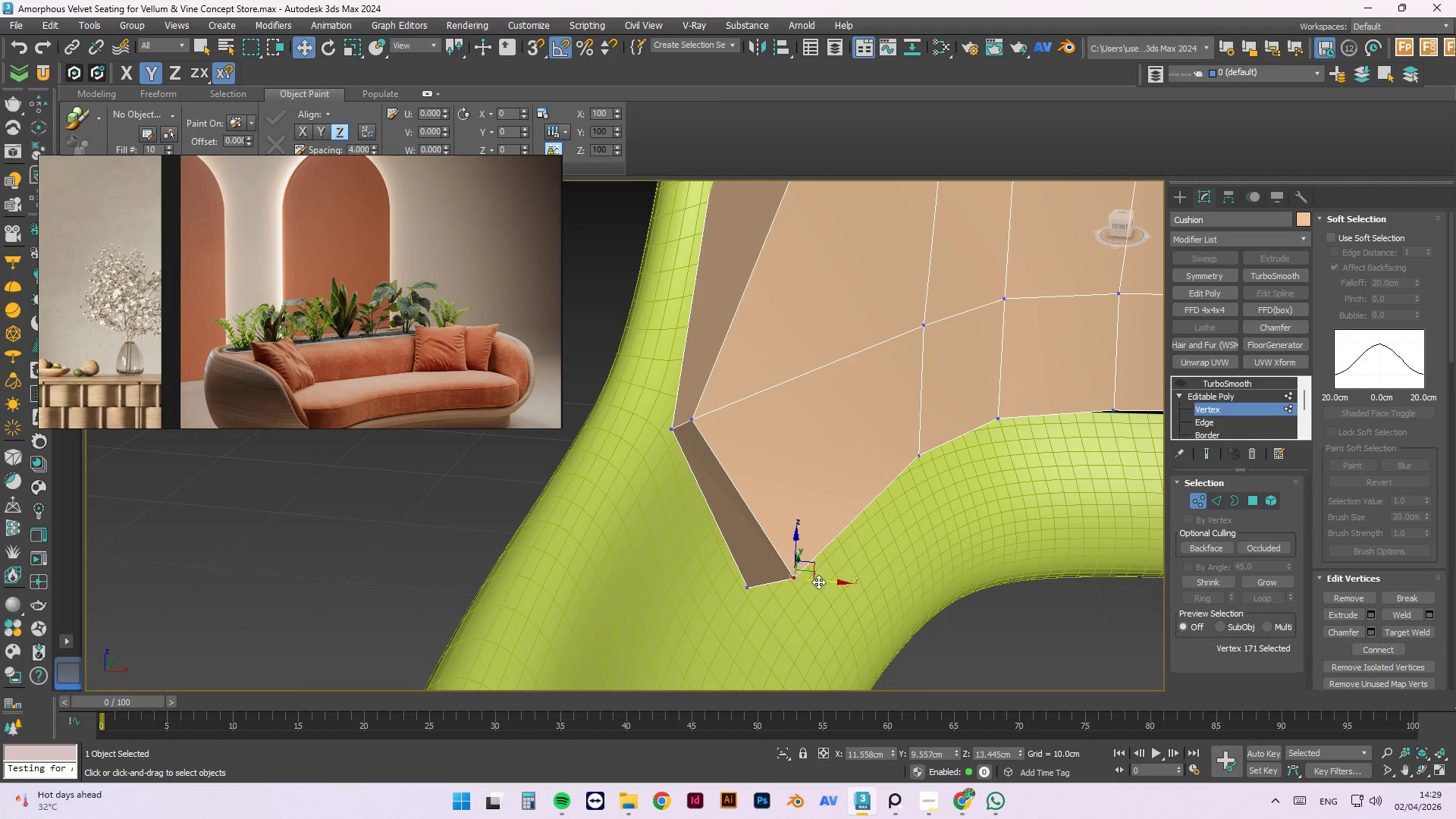 
left_click_drag(start_coordinate=[818, 582], to_coordinate=[804, 588])
 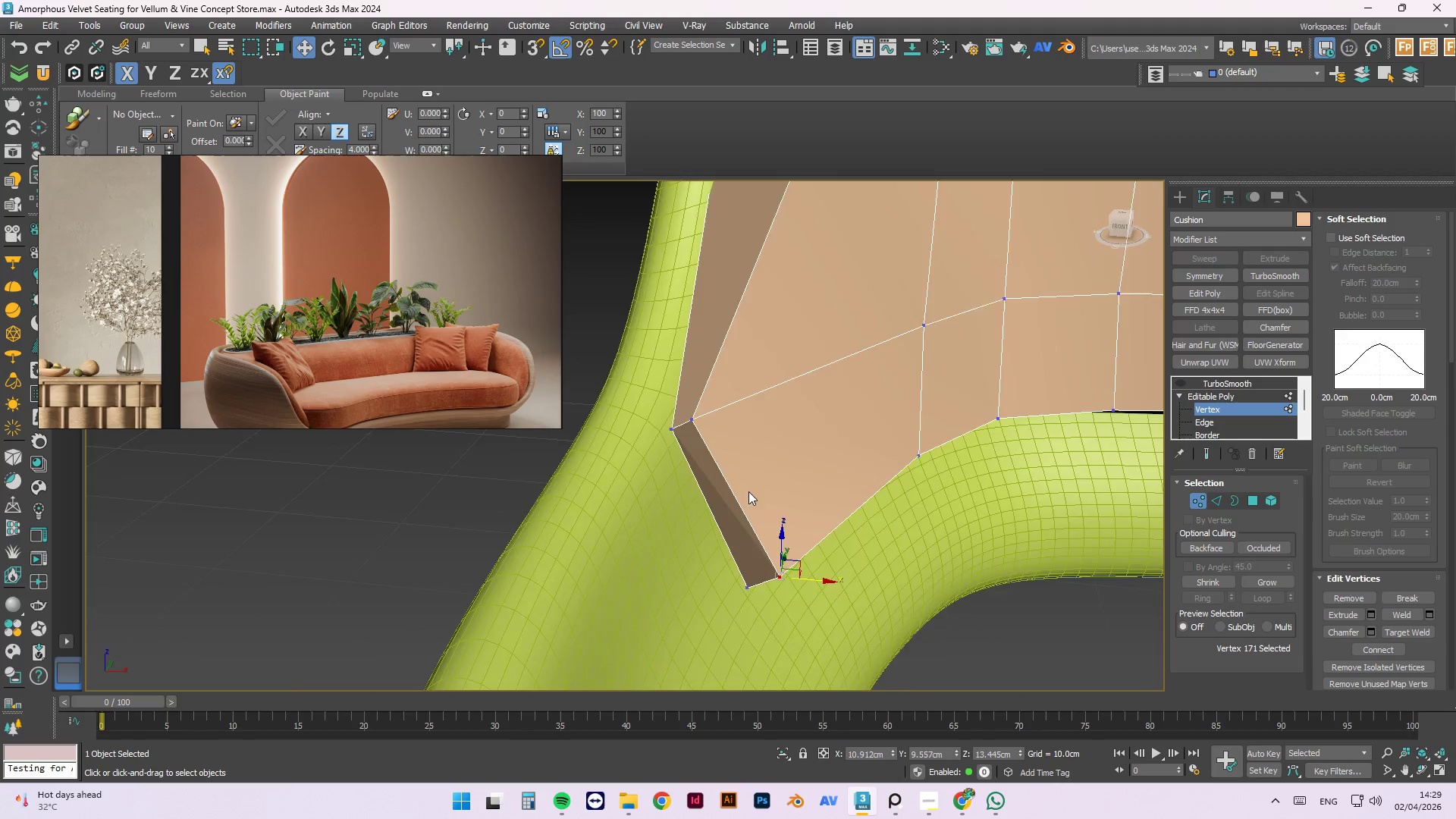 
hold_key(key=AltLeft, duration=1.5)
 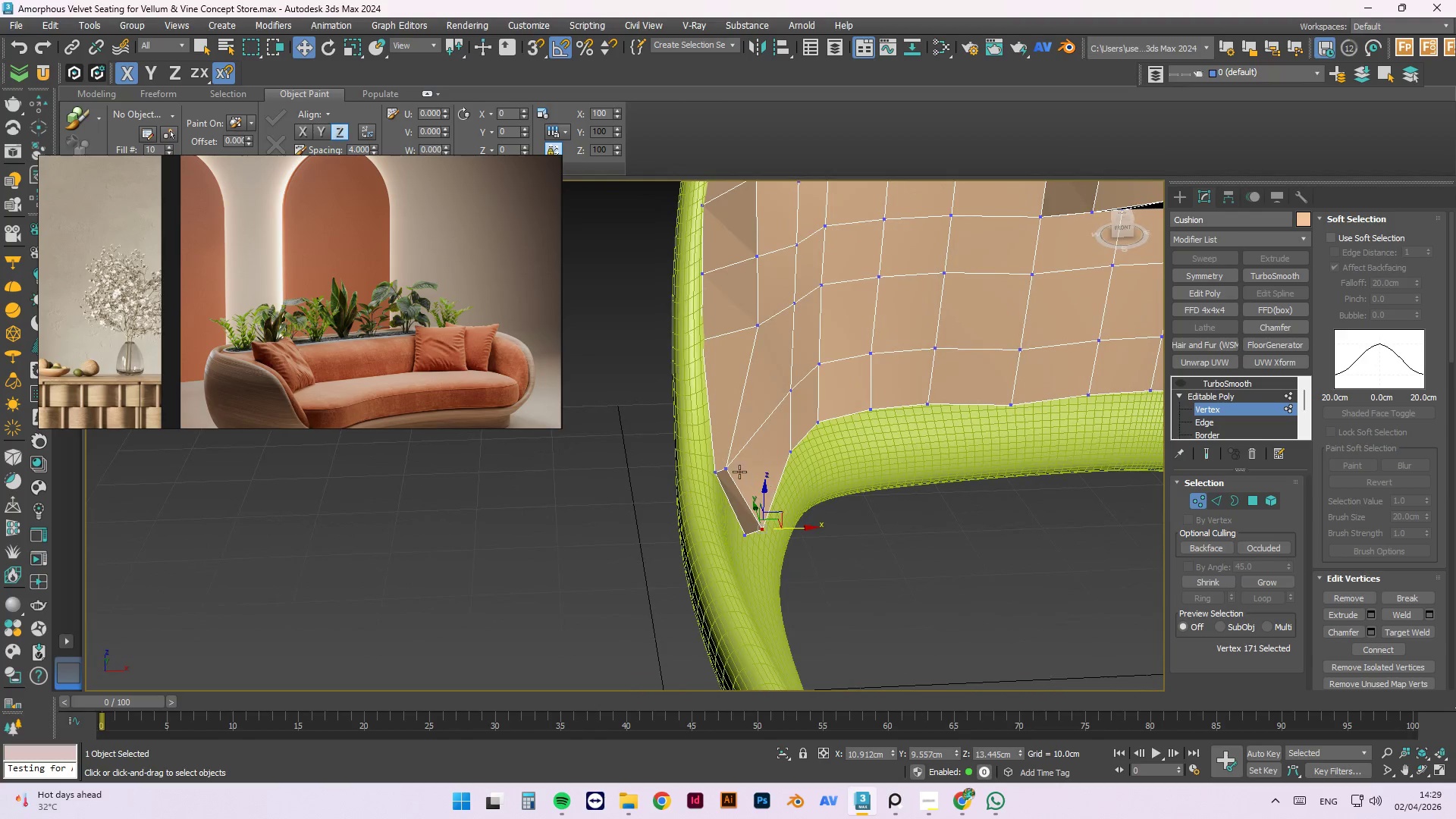 
scroll: coordinate [748, 491], scroll_direction: down, amount: 2.0
 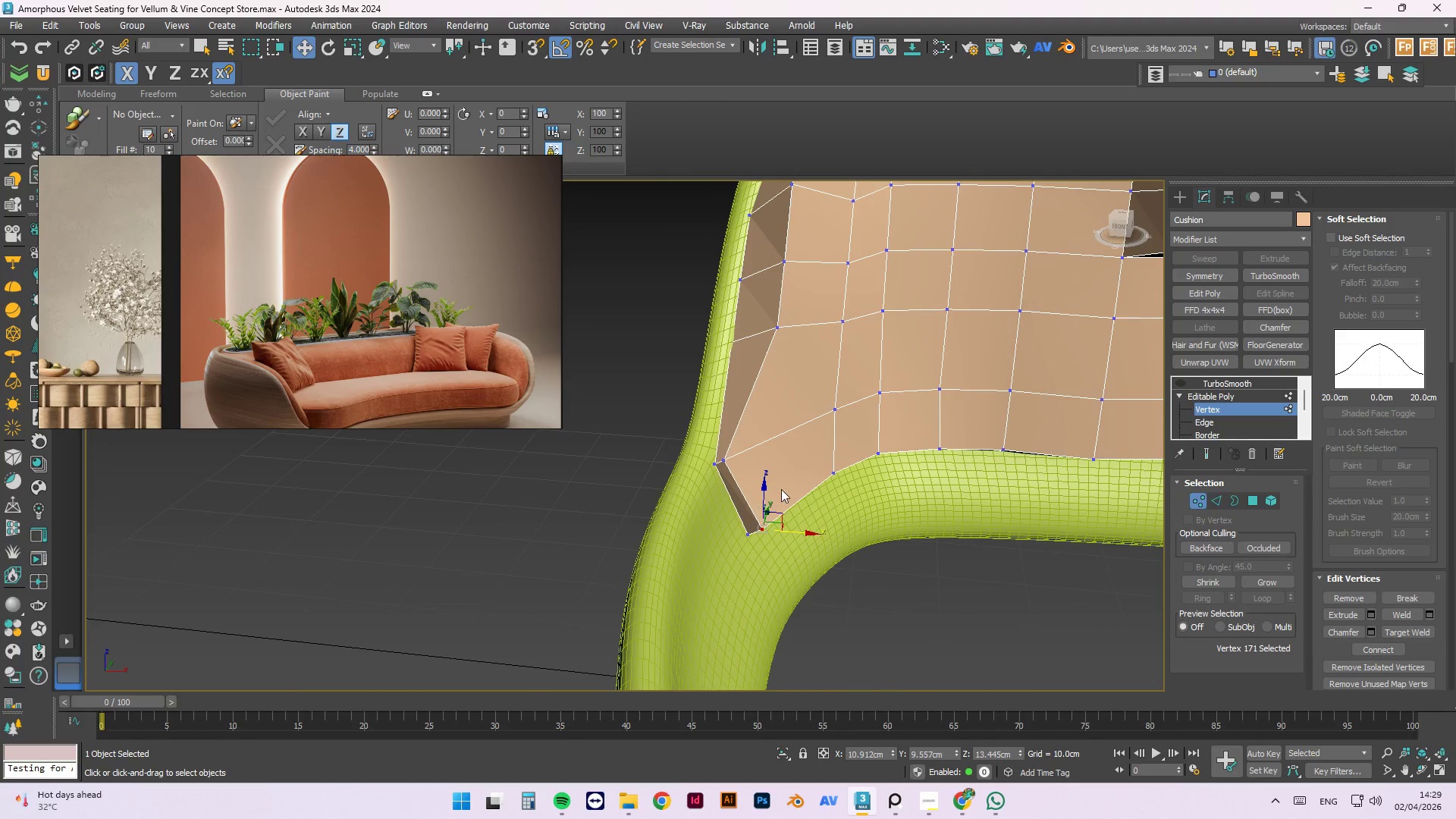 
hold_key(key=AltLeft, duration=0.48)
 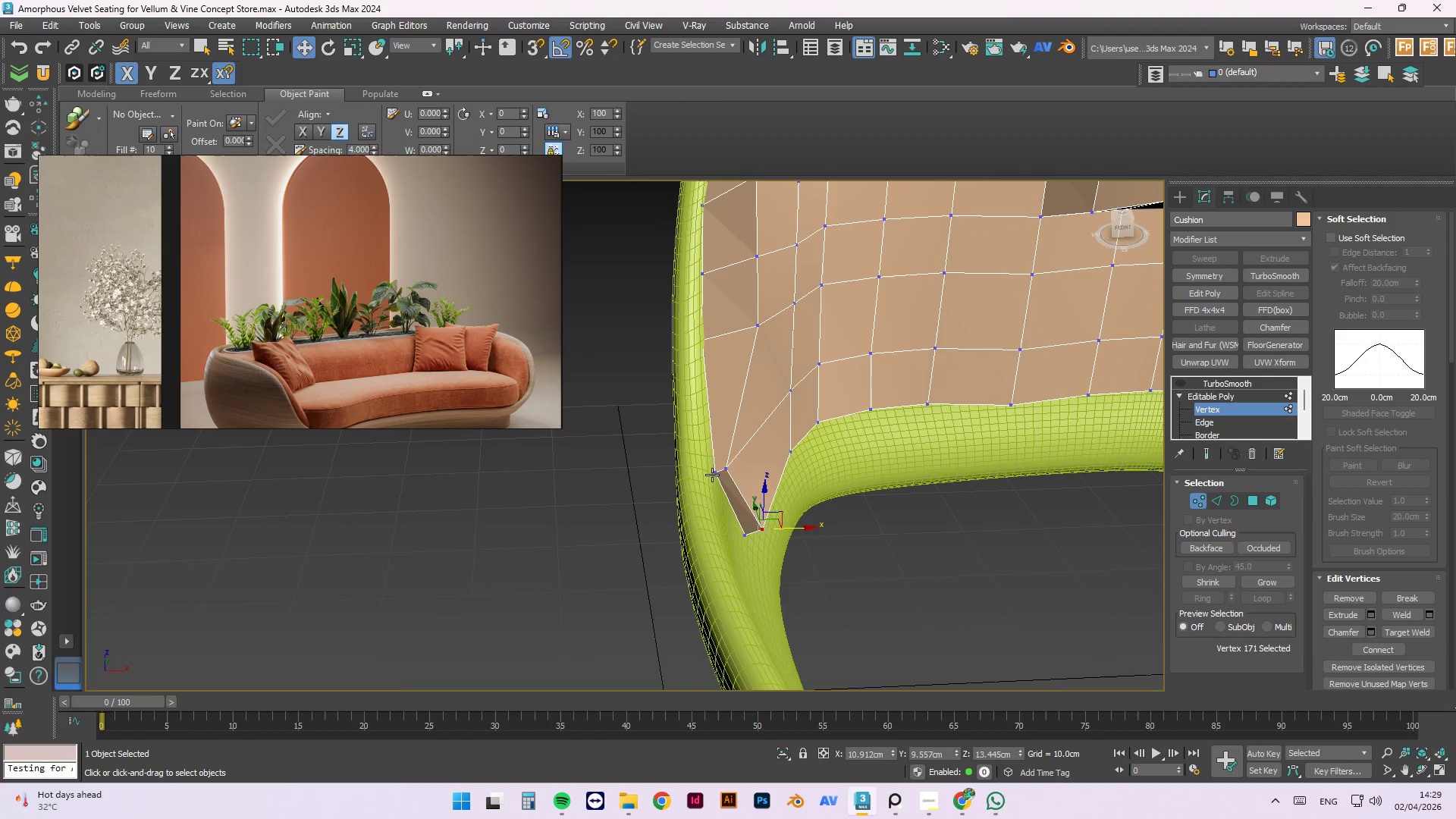 
left_click([716, 474])
 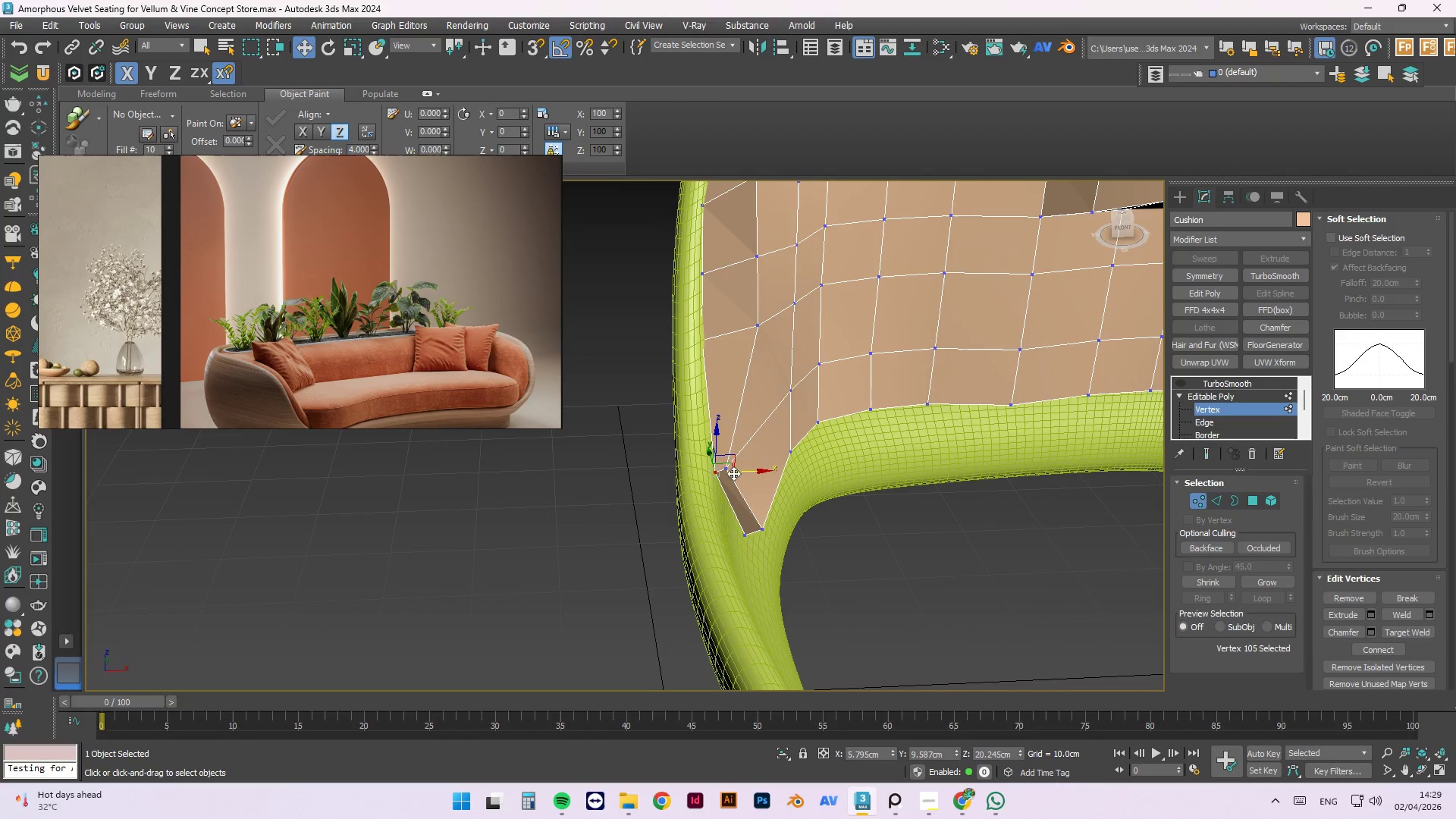 
left_click_drag(start_coordinate=[733, 473], to_coordinate=[733, 479])
 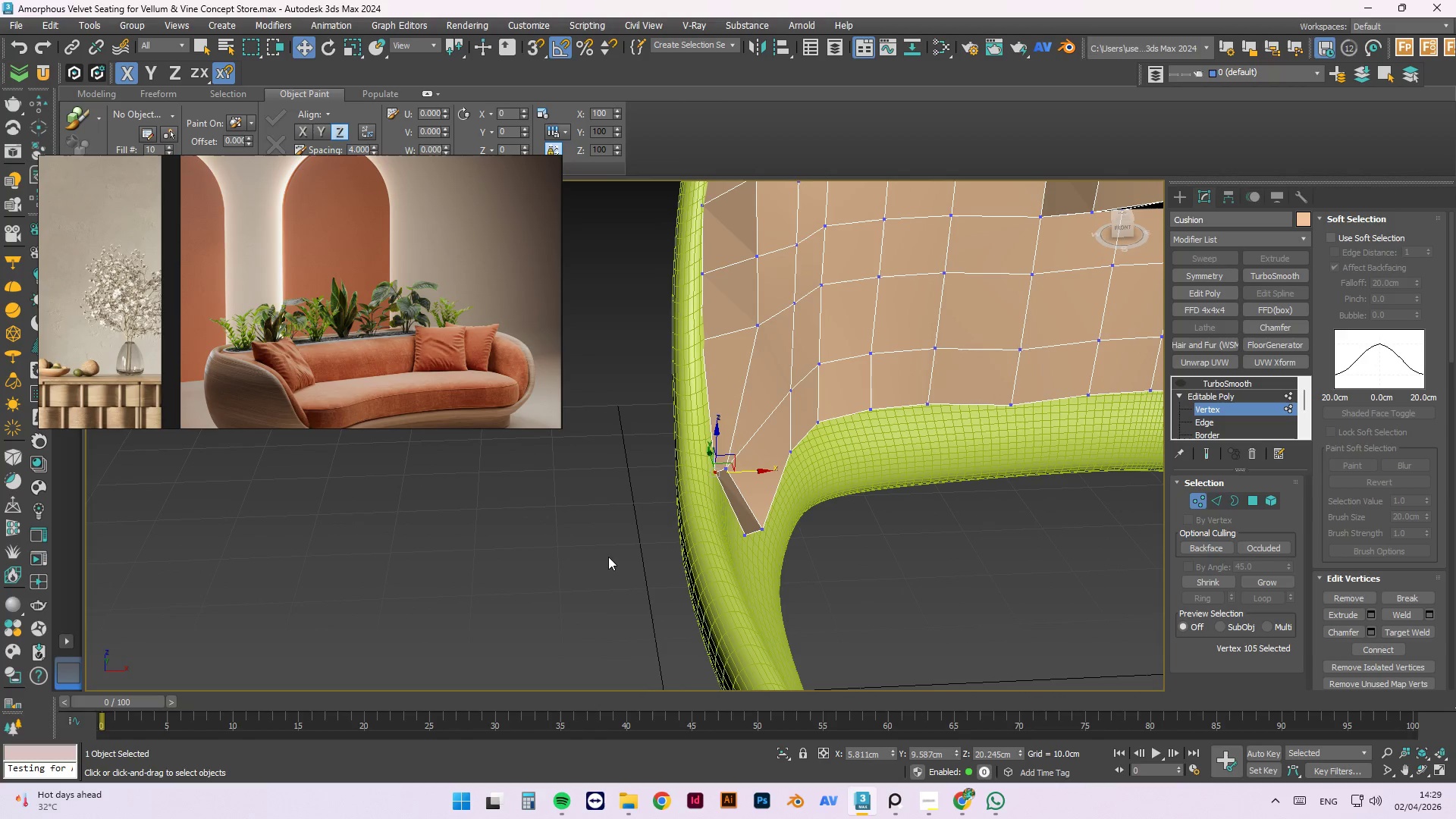 
left_click([610, 556])
 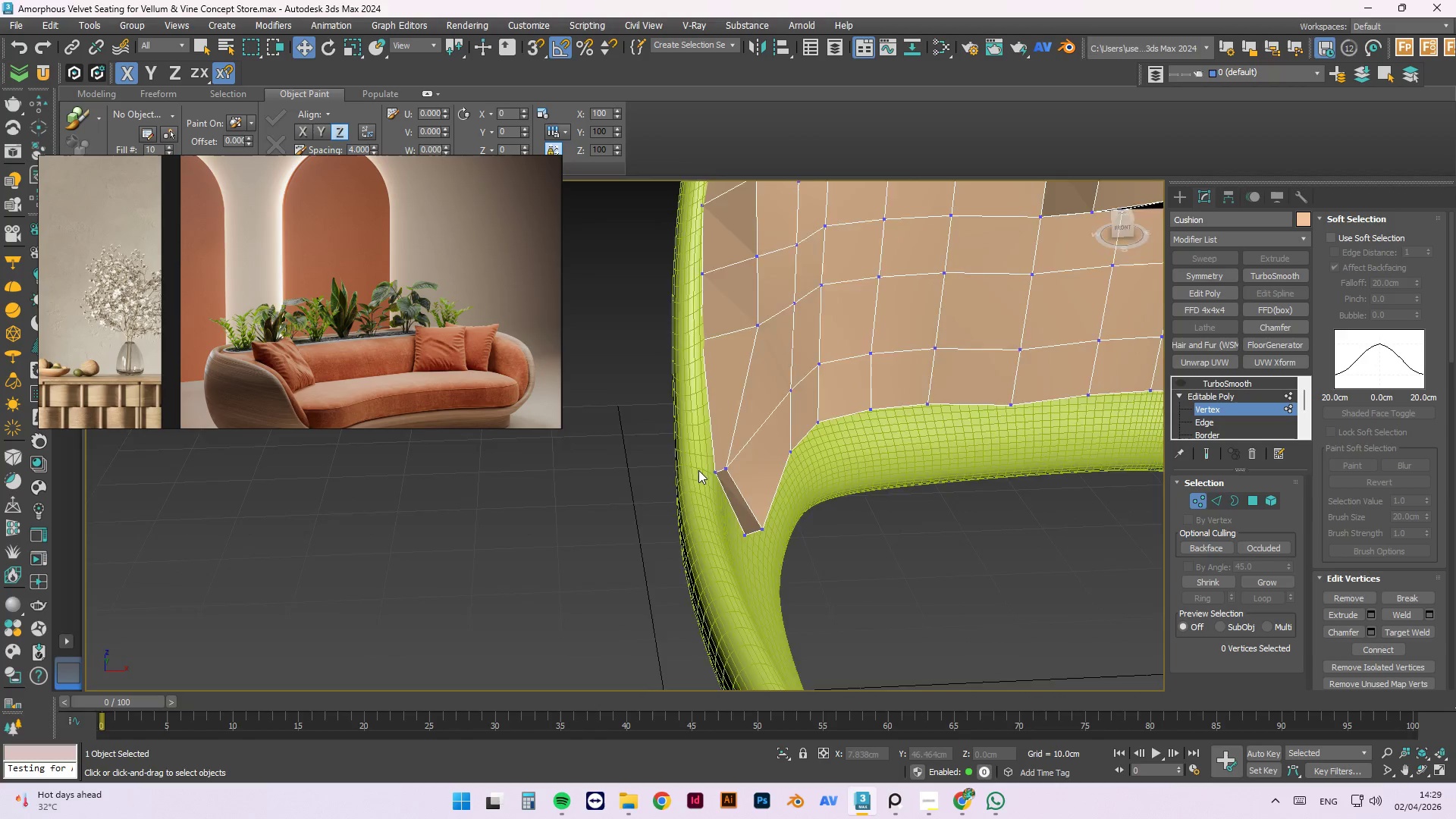 
hold_key(key=AltLeft, duration=1.12)
 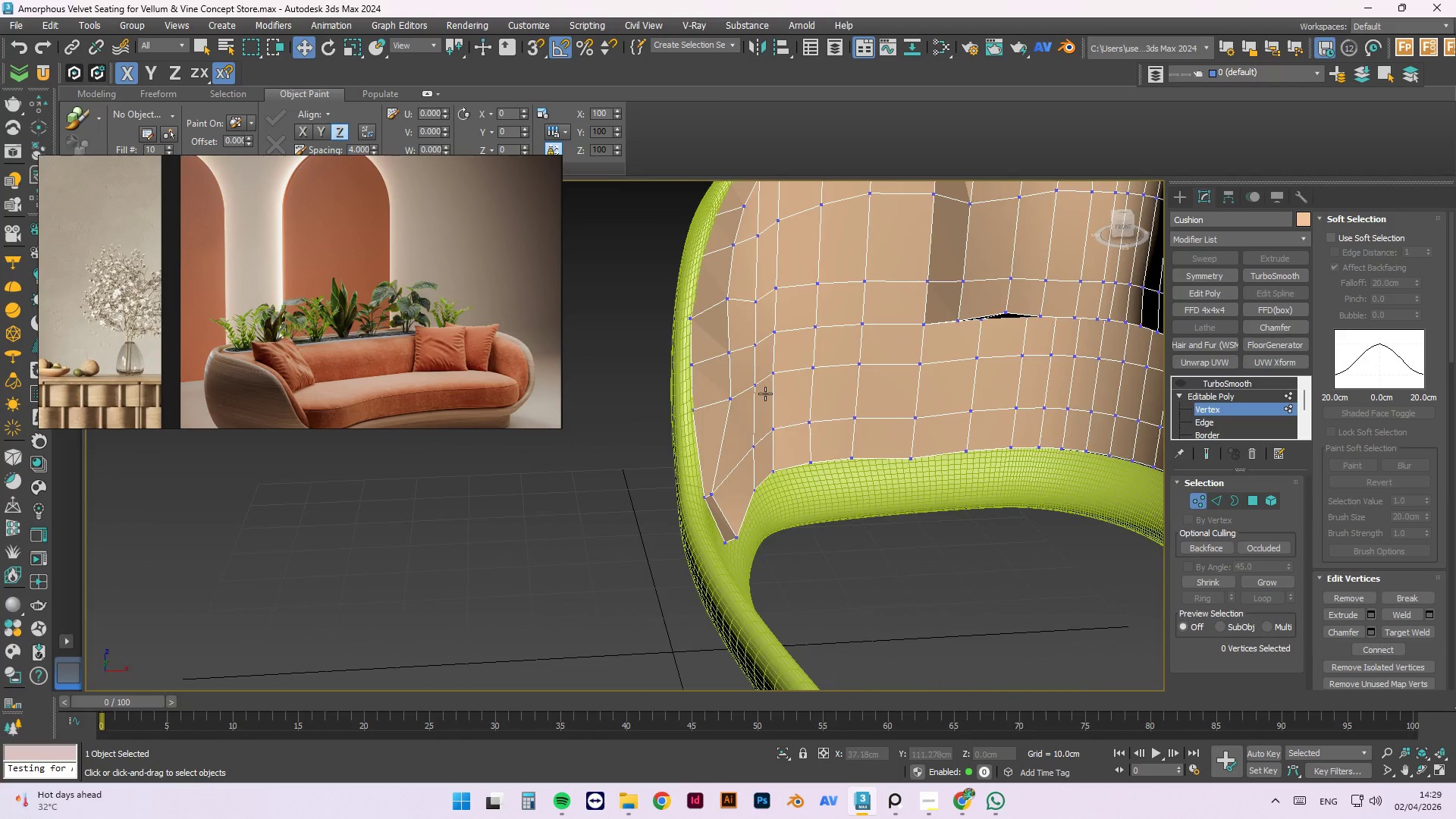 
scroll: coordinate [698, 470], scroll_direction: down, amount: 1.0
 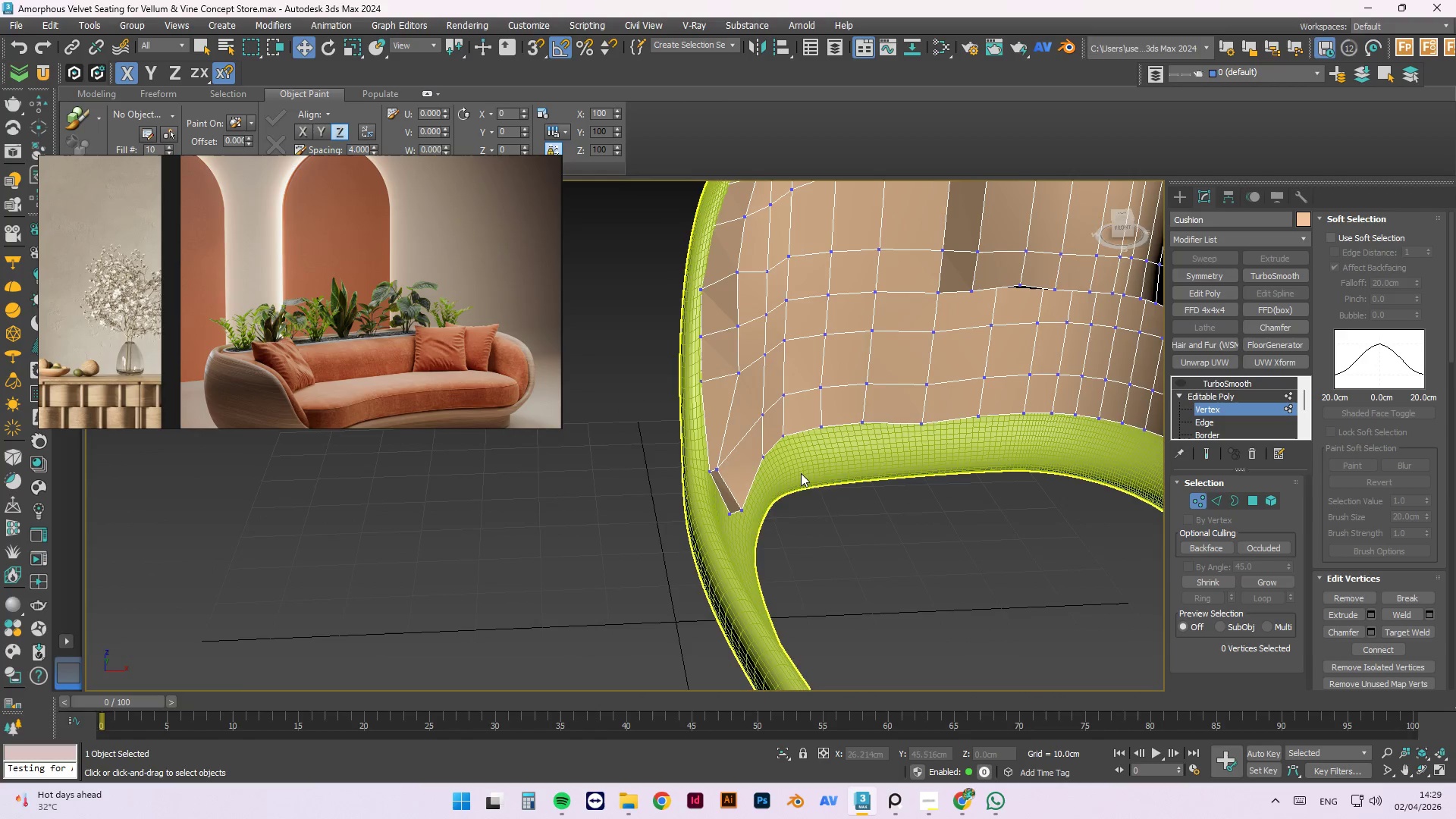 
scroll: coordinate [764, 394], scroll_direction: up, amount: 2.0
 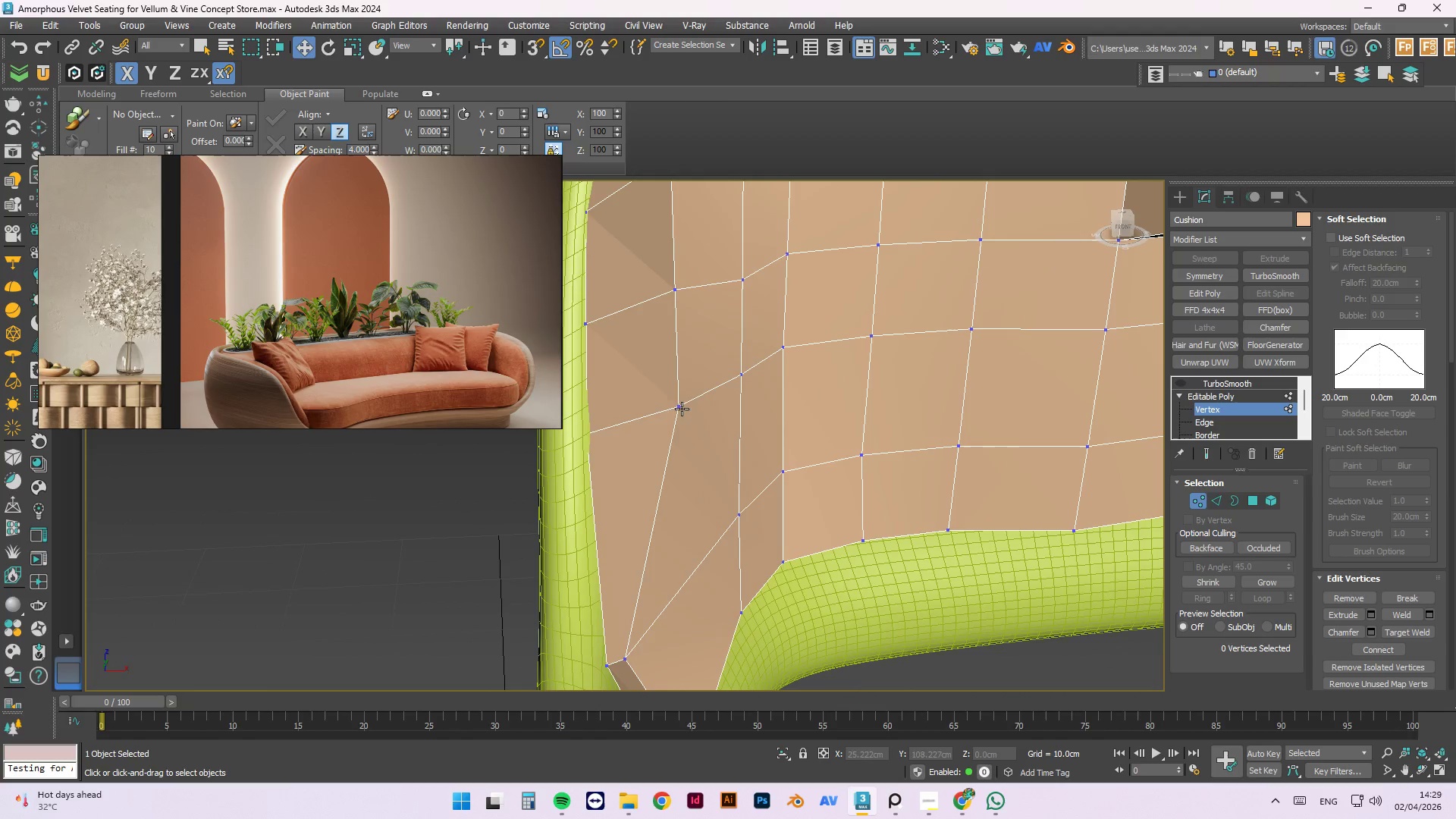 
left_click([681, 414])
 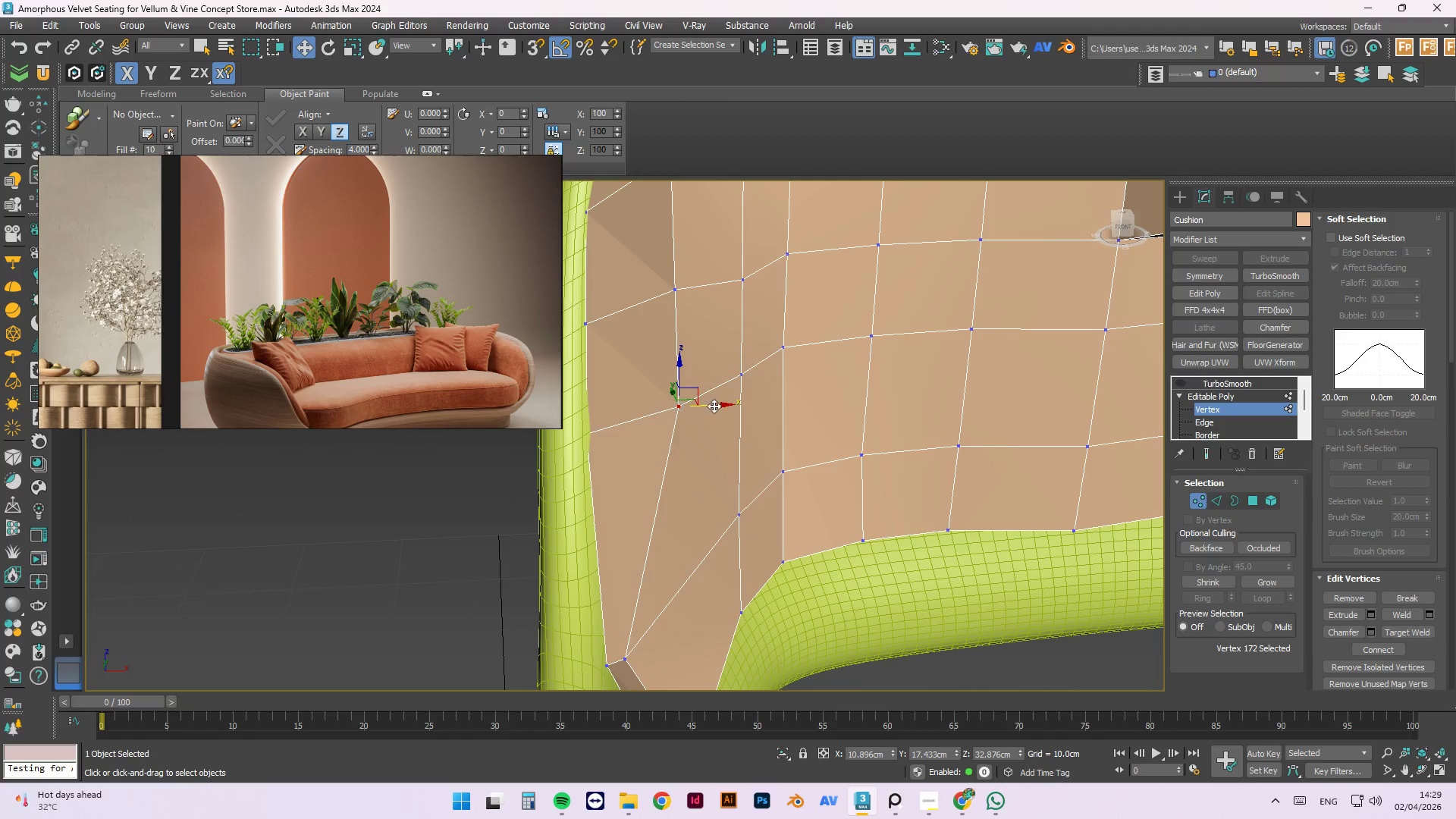 
left_click_drag(start_coordinate=[712, 406], to_coordinate=[695, 413])
 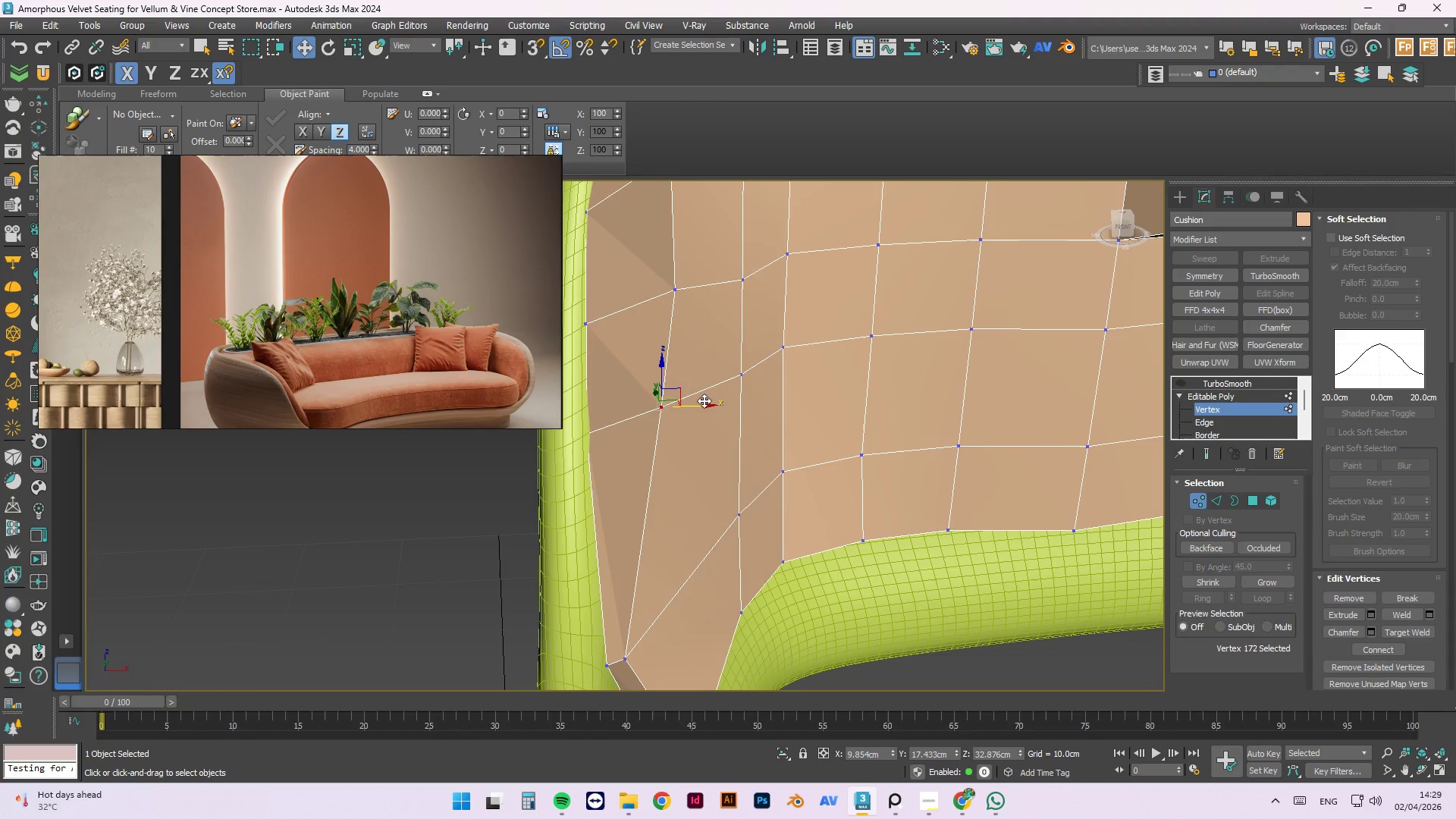 
hold_key(key=AltLeft, duration=1.52)
 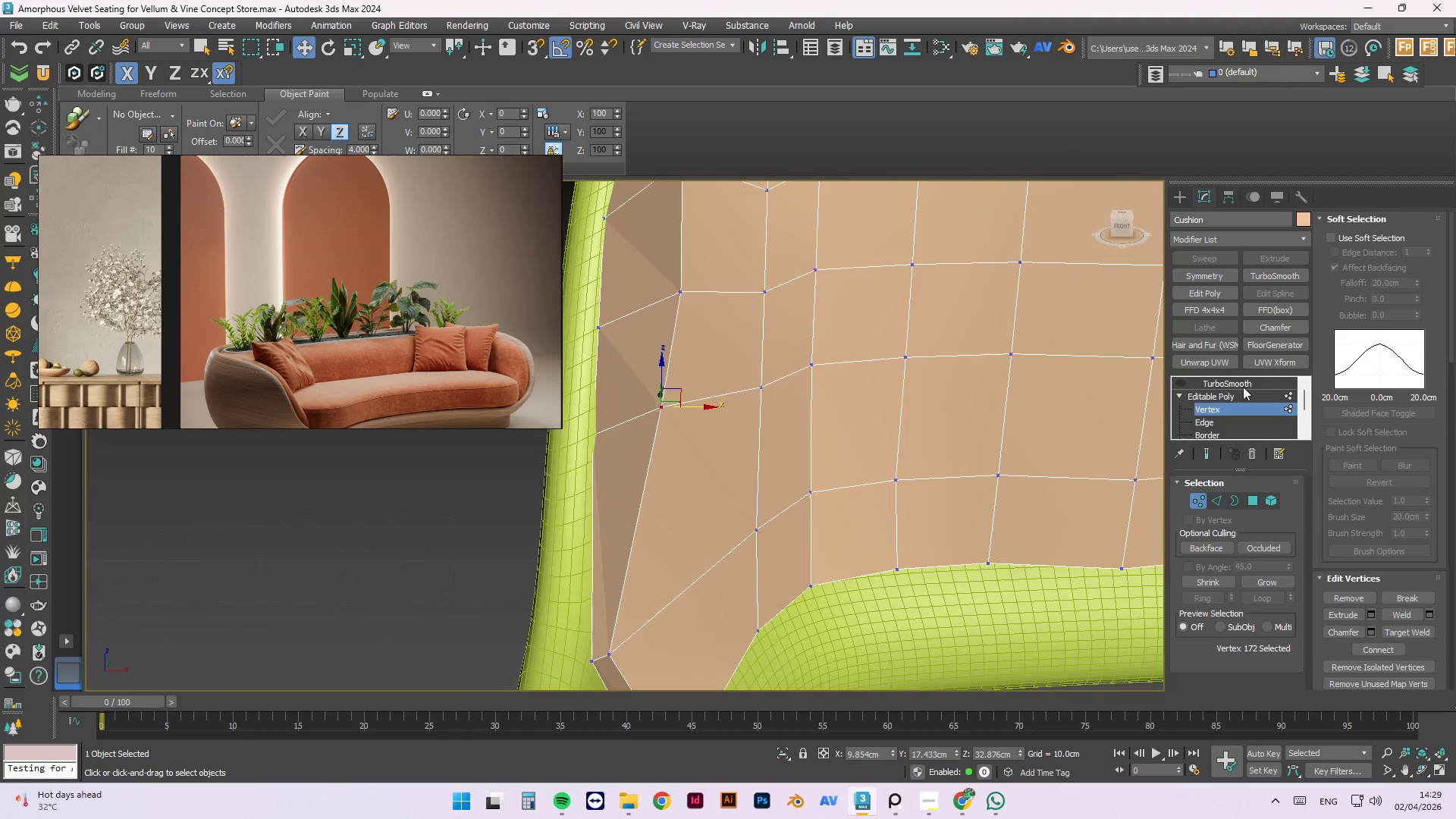 
hold_key(key=AltLeft, duration=0.42)
 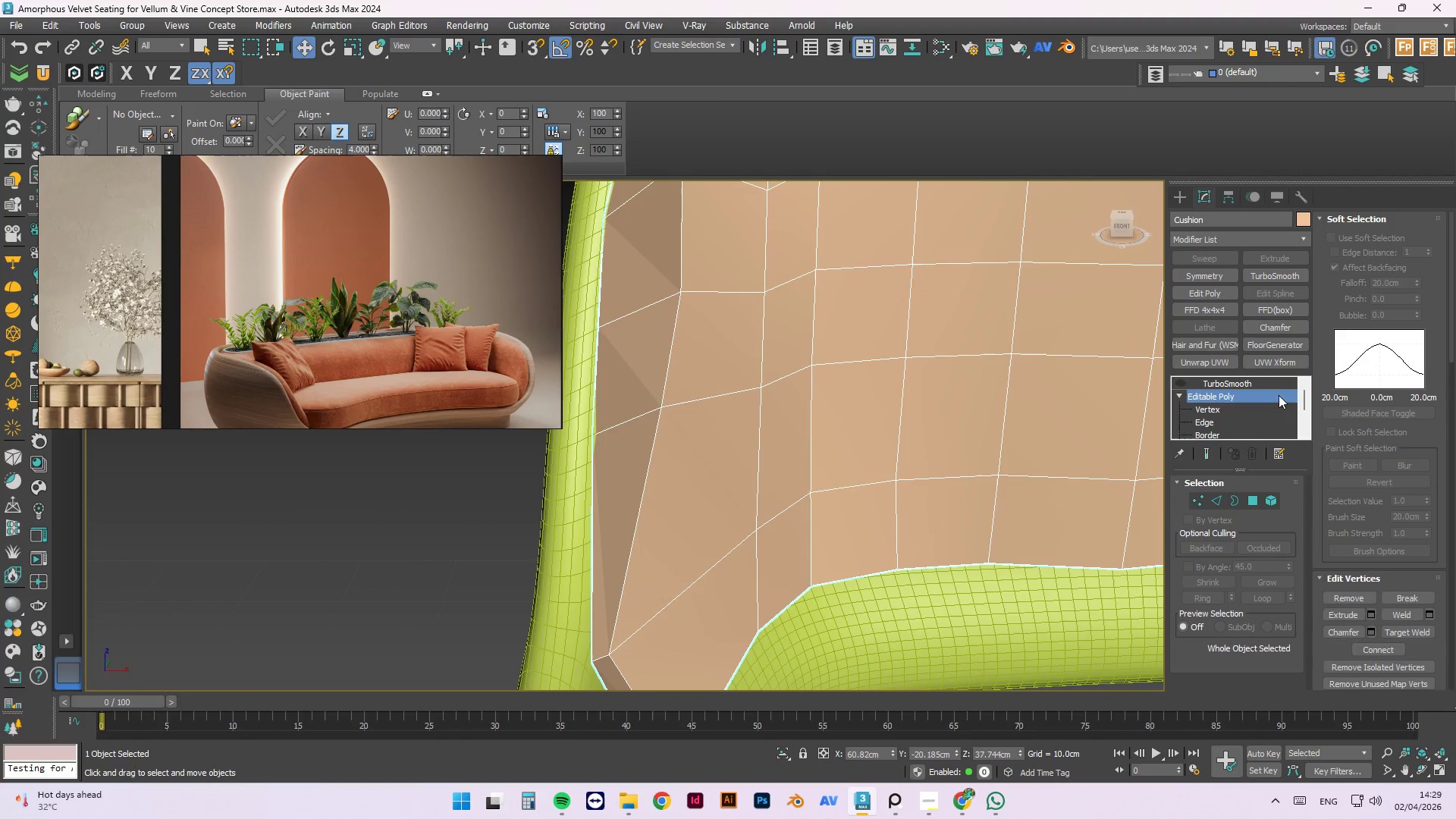 
double_click([1219, 378])
 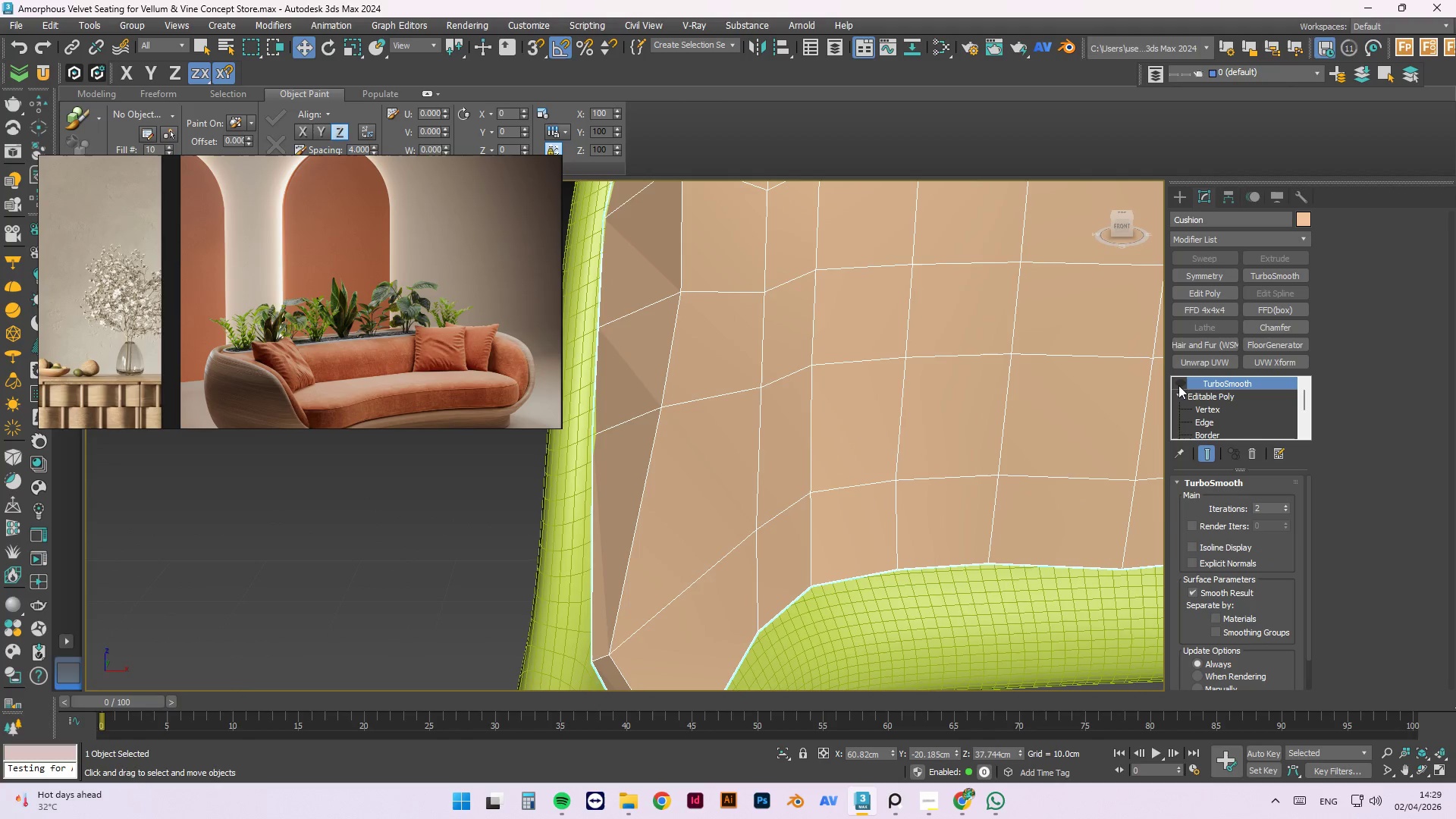 
triple_click([1175, 384])
 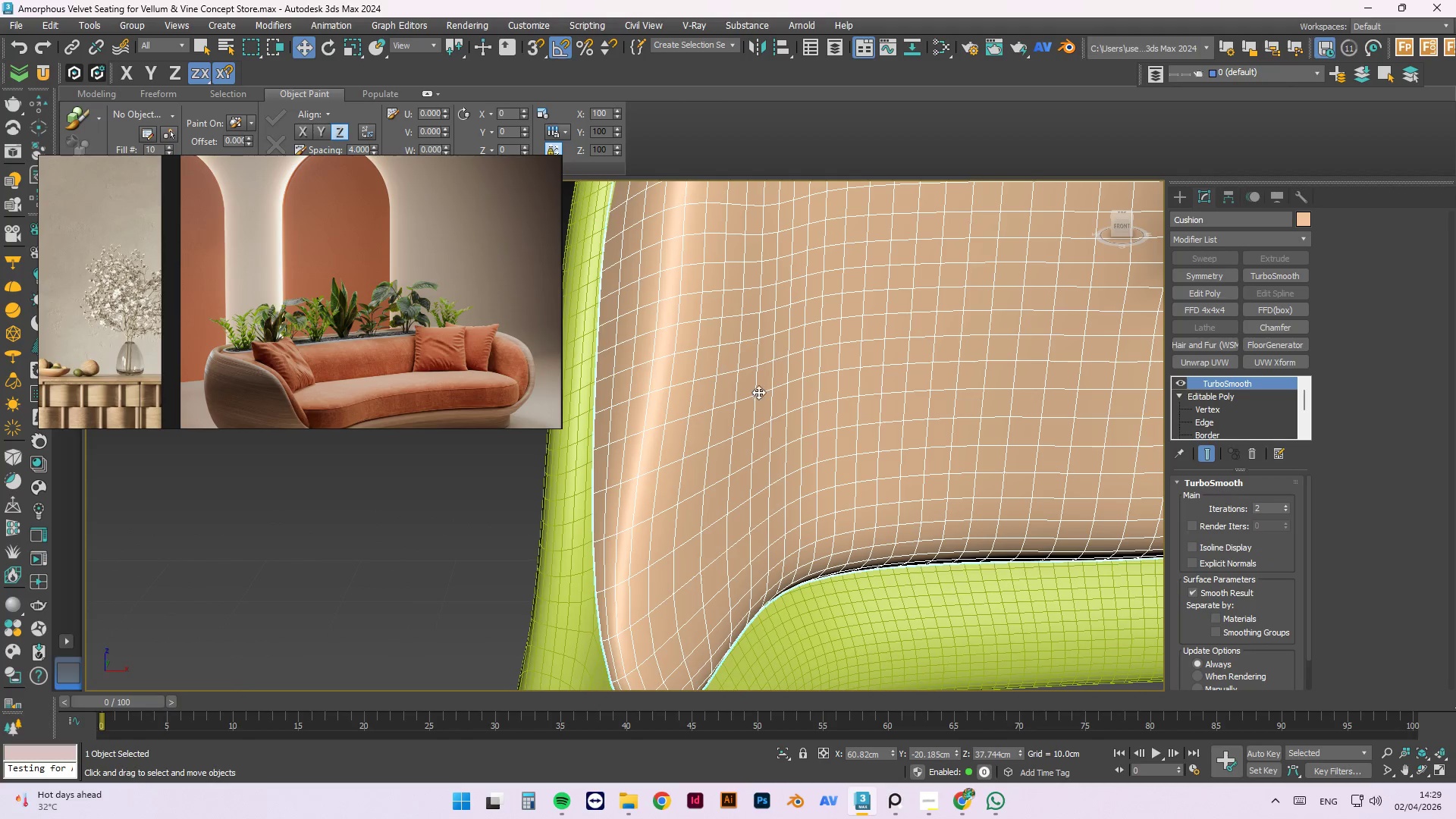 
hold_key(key=AltLeft, duration=1.05)
 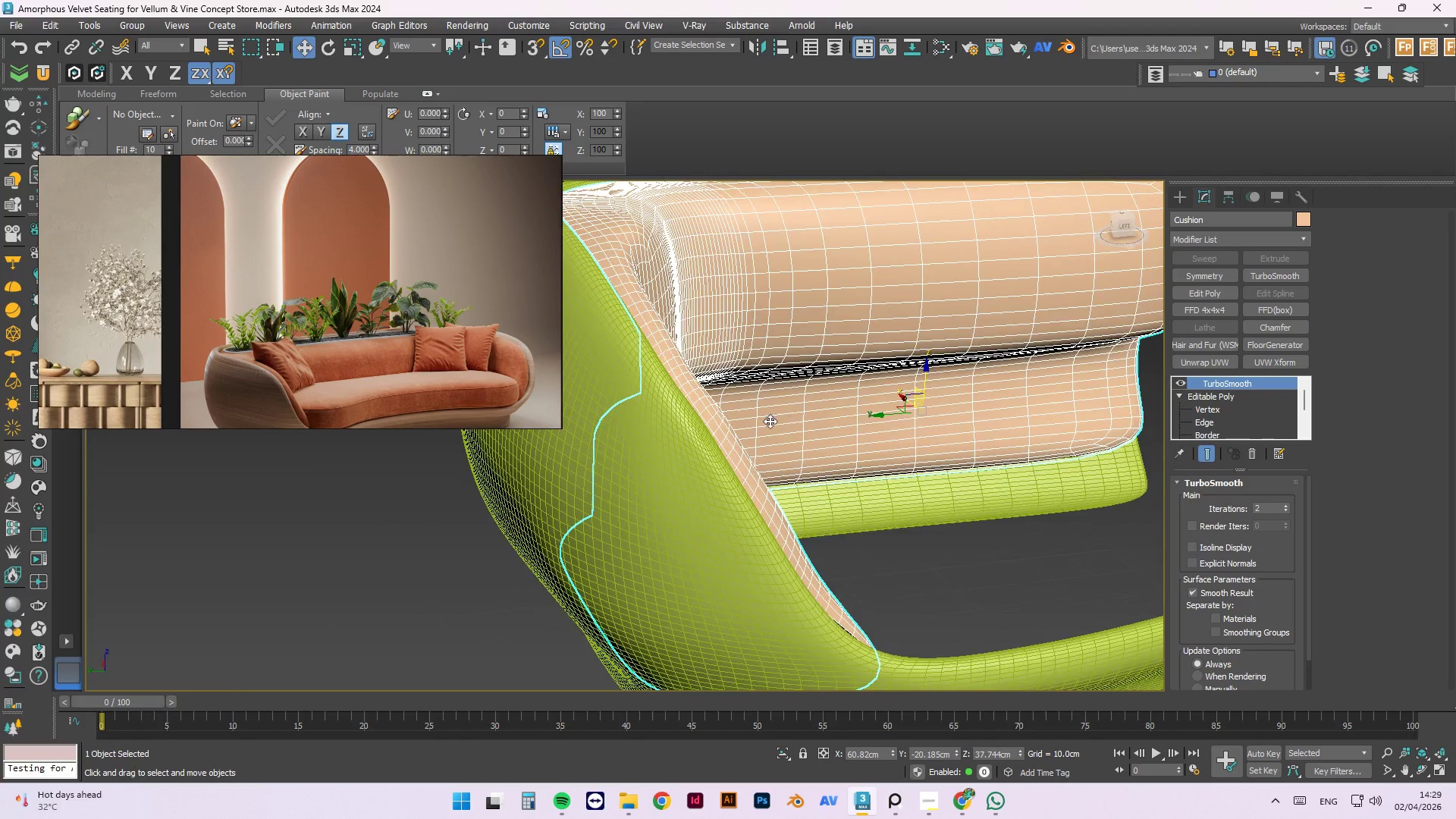 
scroll: coordinate [759, 425], scroll_direction: down, amount: 6.0
 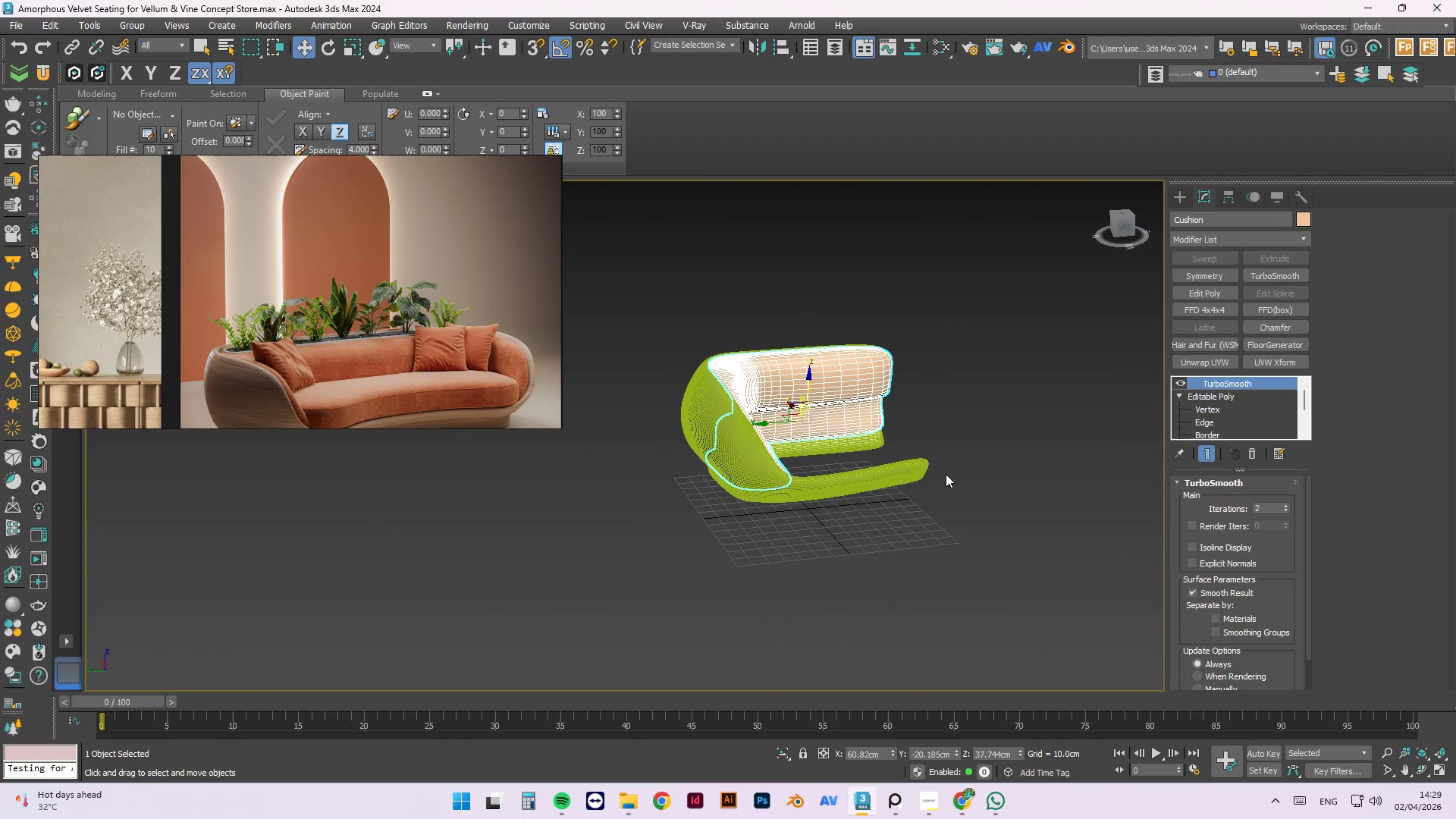 
left_click_drag(start_coordinate=[964, 438], to_coordinate=[965, 431])
 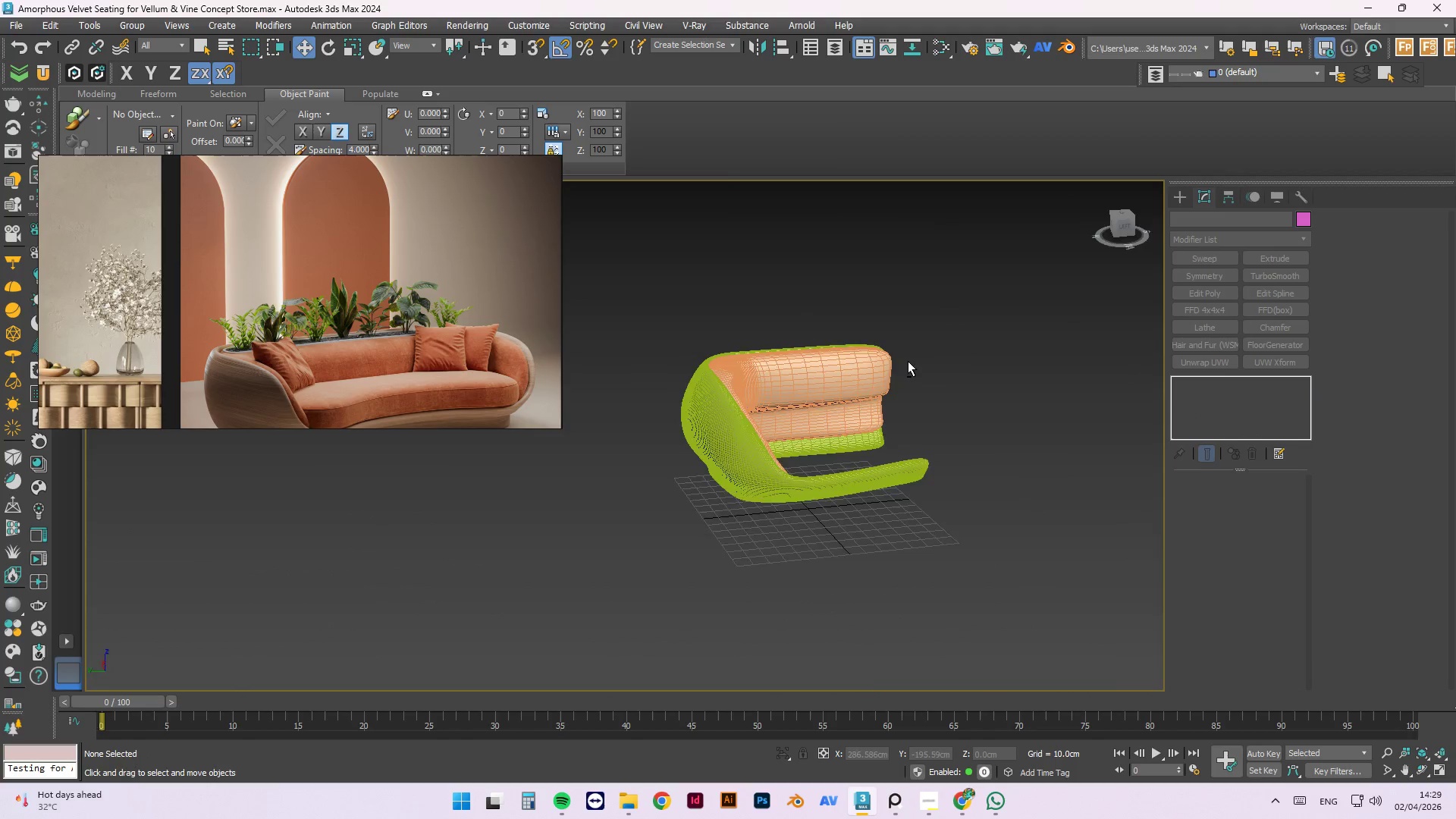 
hold_key(key=AltLeft, duration=0.98)
 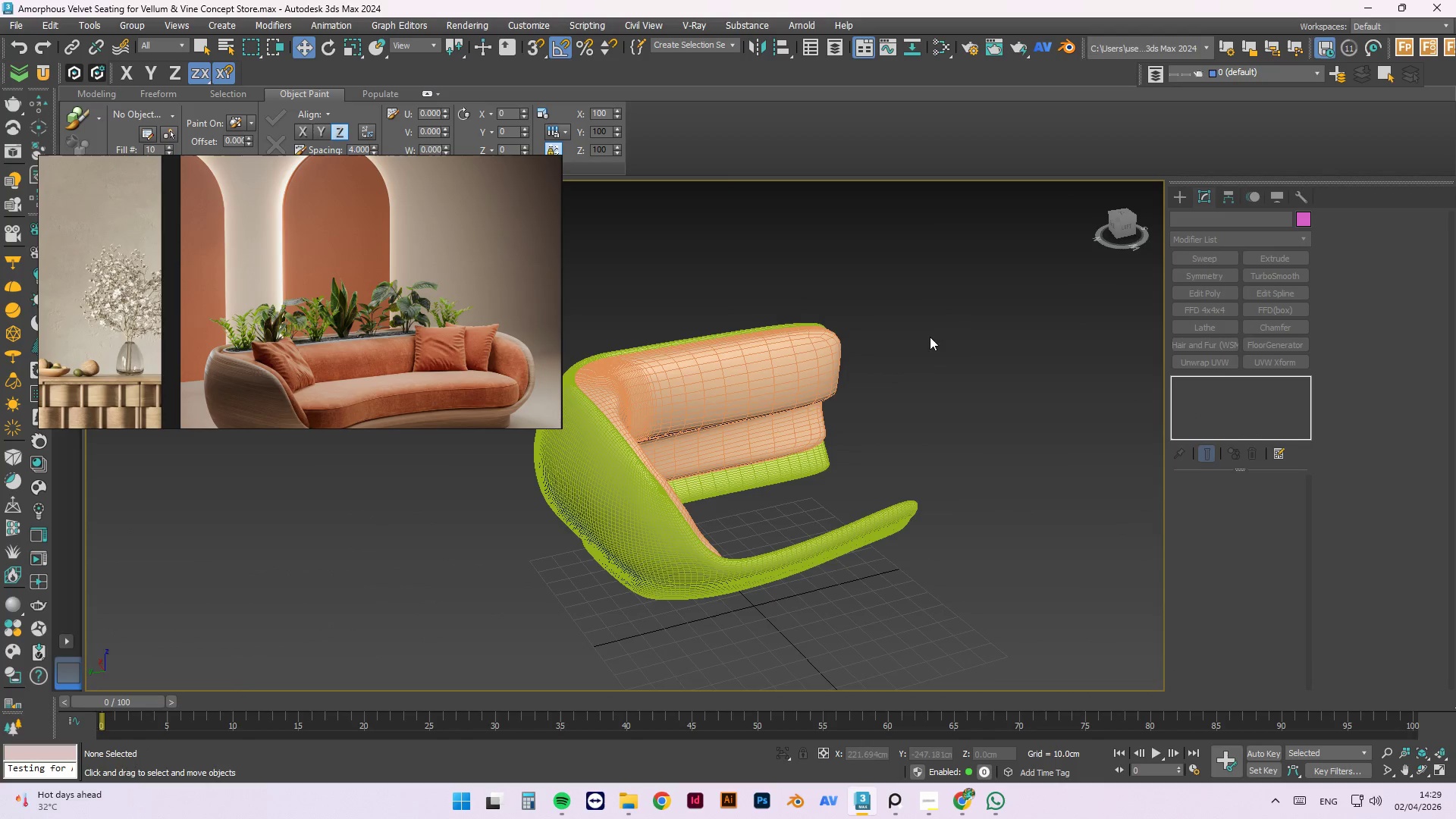 
hold_key(key=AltLeft, duration=1.53)
 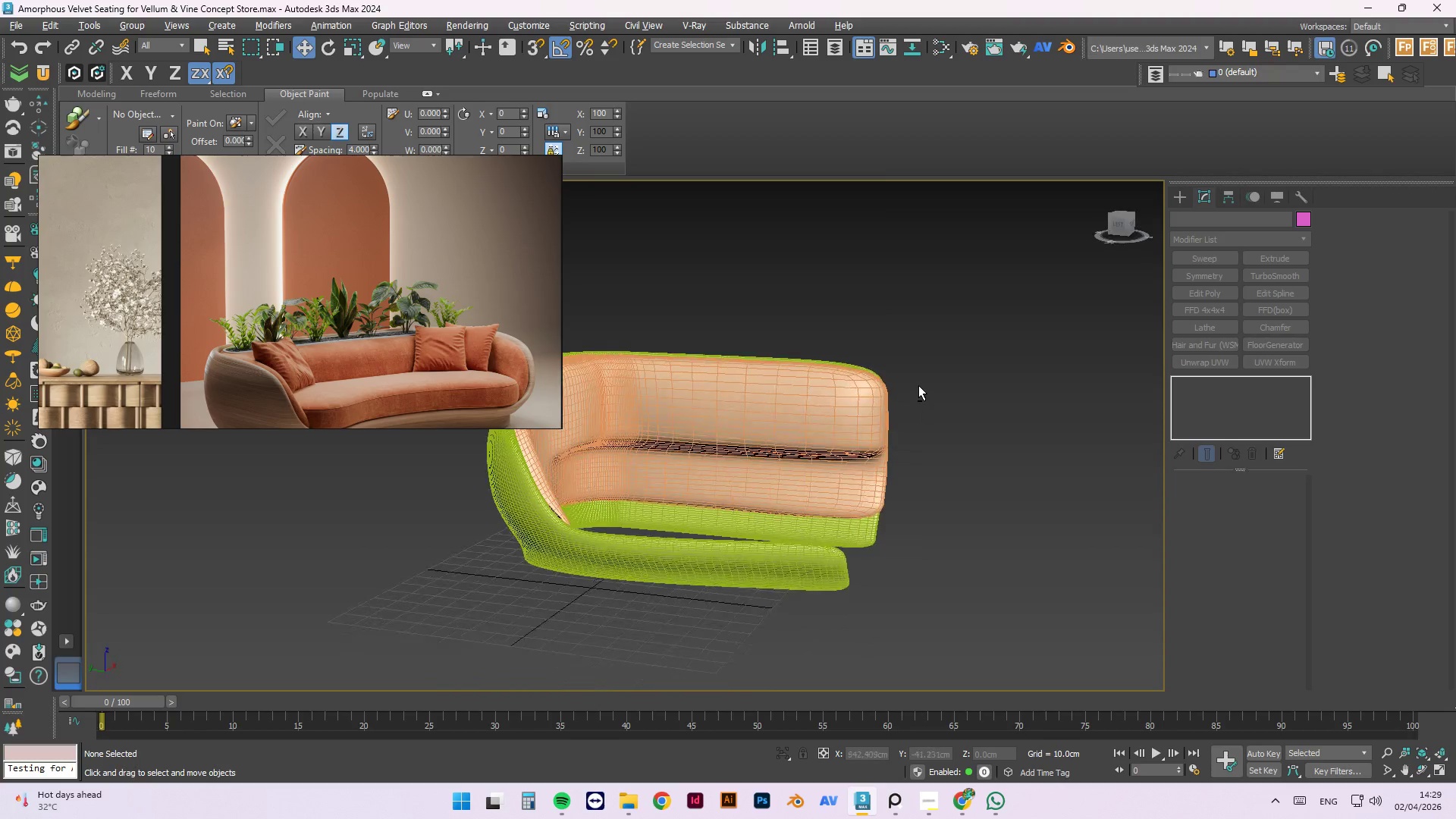 
scroll: coordinate [930, 337], scroll_direction: up, amount: 1.0
 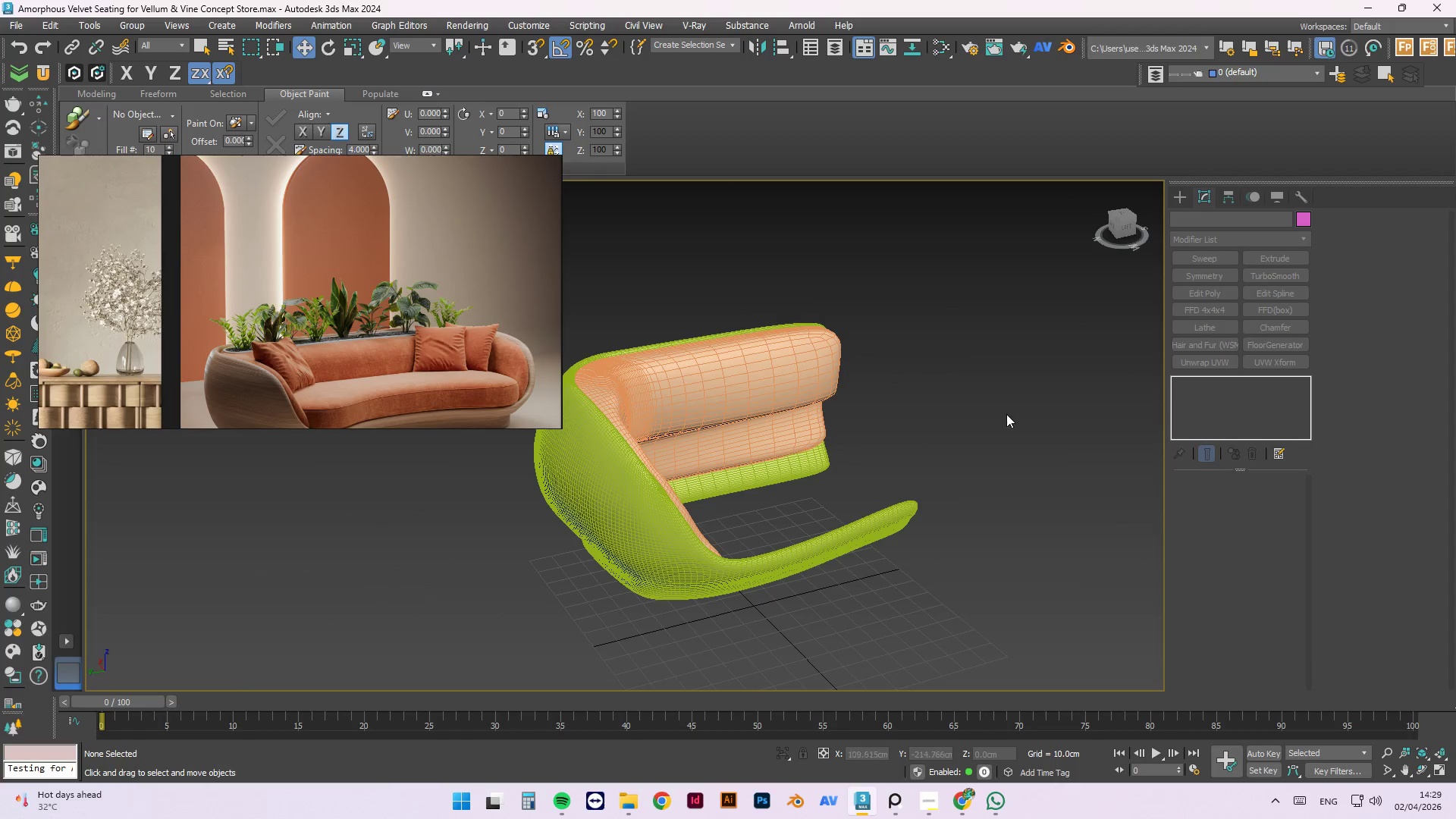 
hold_key(key=AltLeft, duration=1.52)
 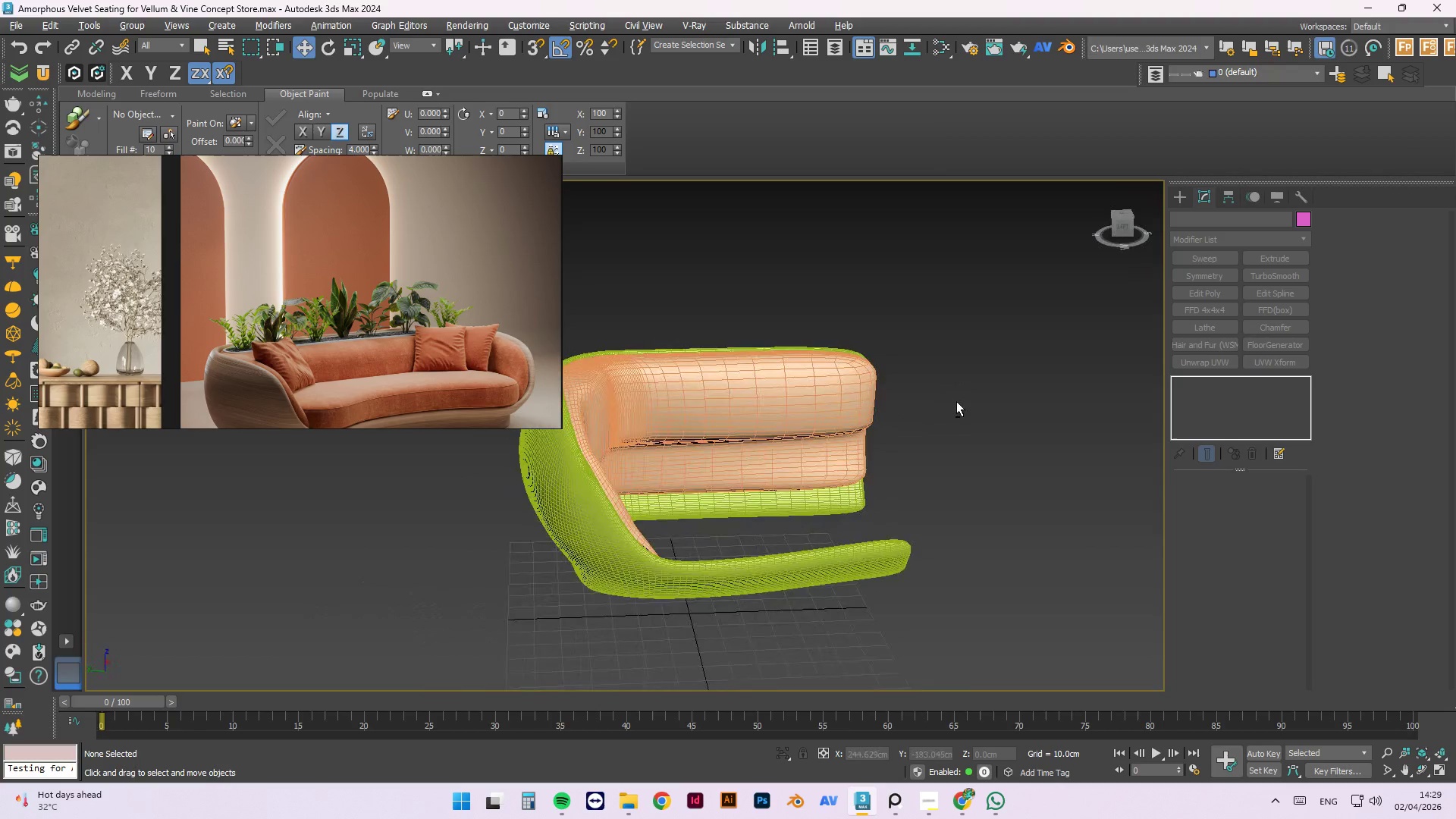 
hold_key(key=AltLeft, duration=1.51)
 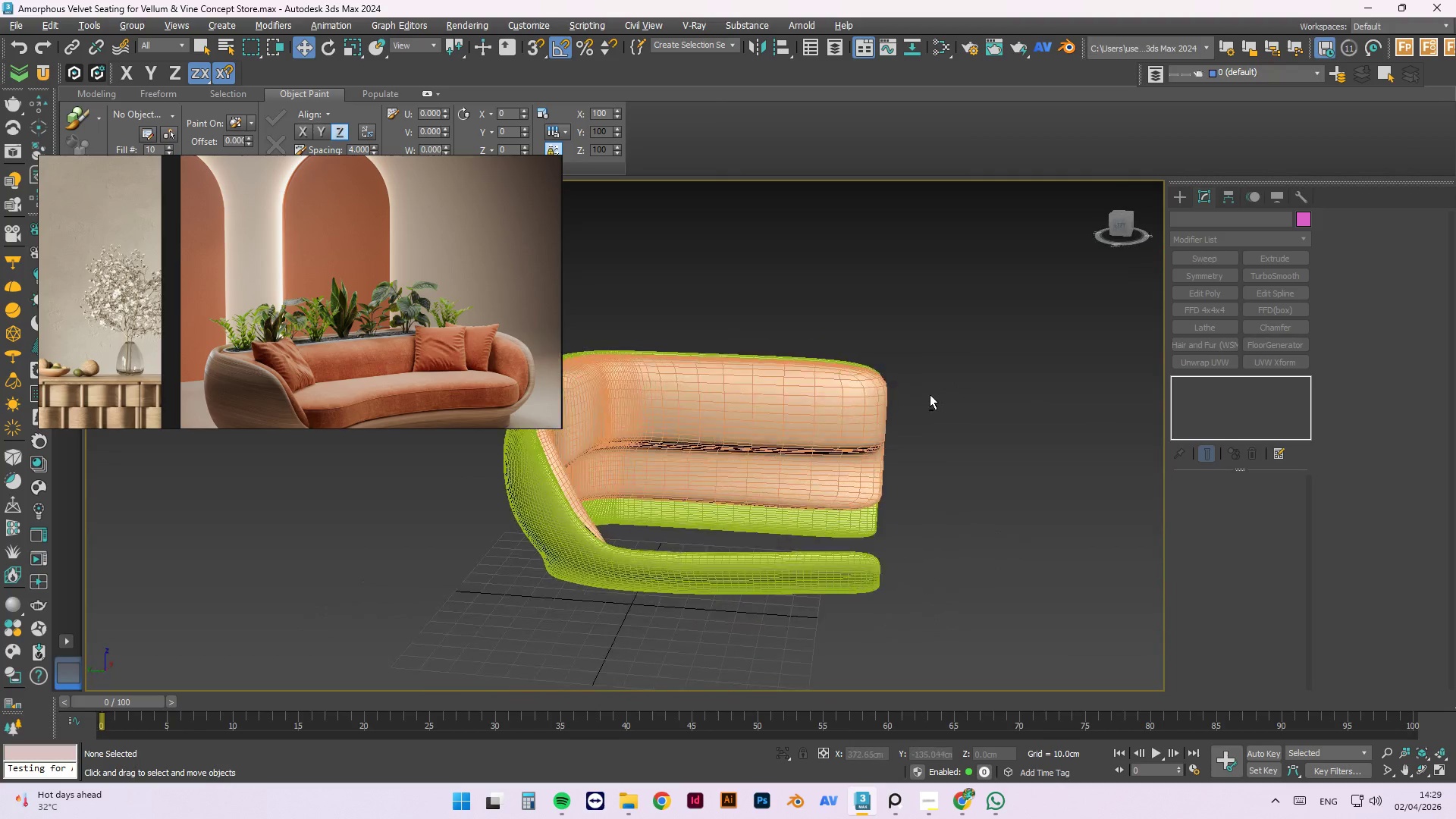 
hold_key(key=AltLeft, duration=1.2)
 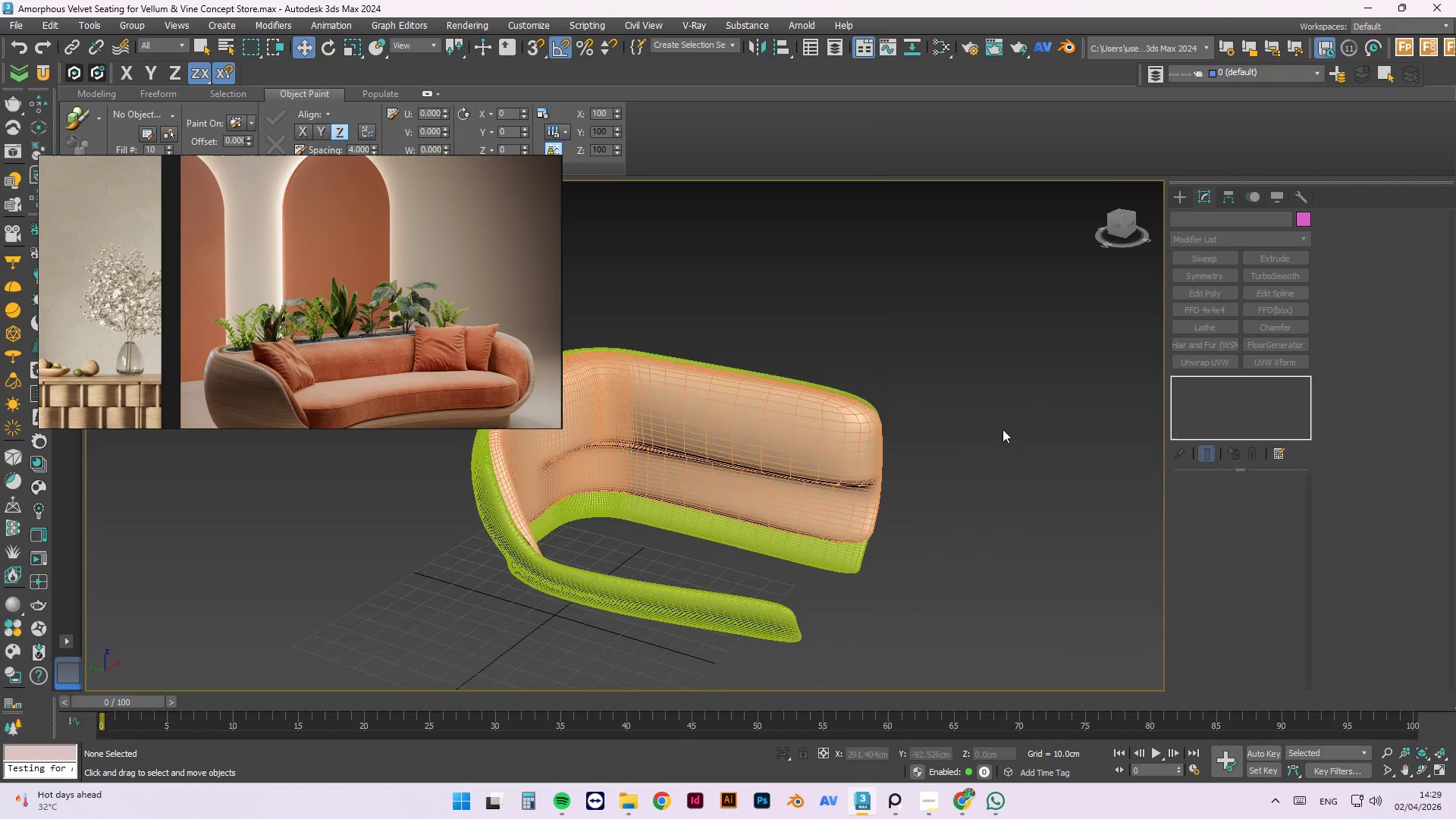 
scroll: coordinate [1001, 451], scroll_direction: down, amount: 3.0
 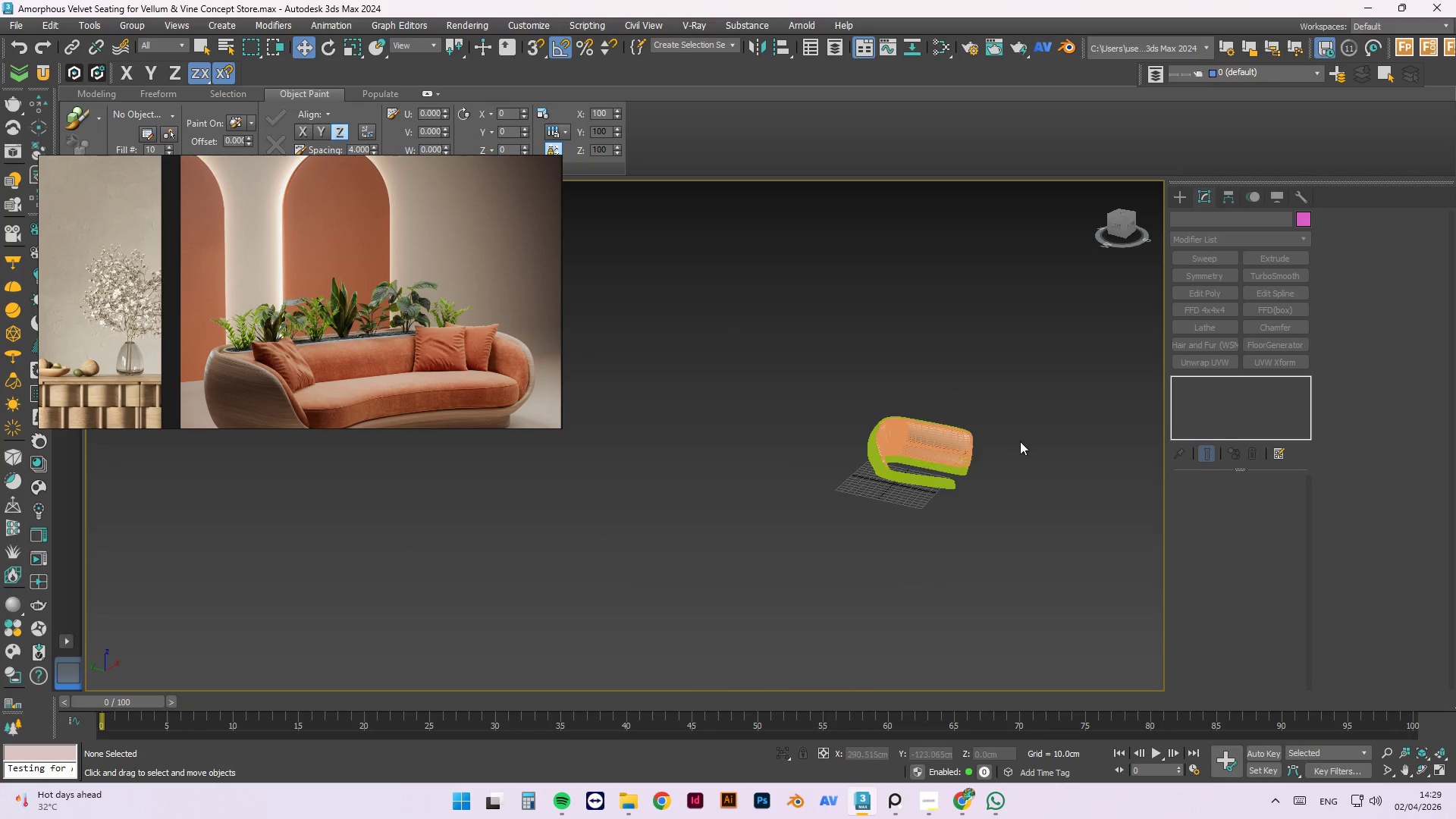 
hold_key(key=AltLeft, duration=0.44)
 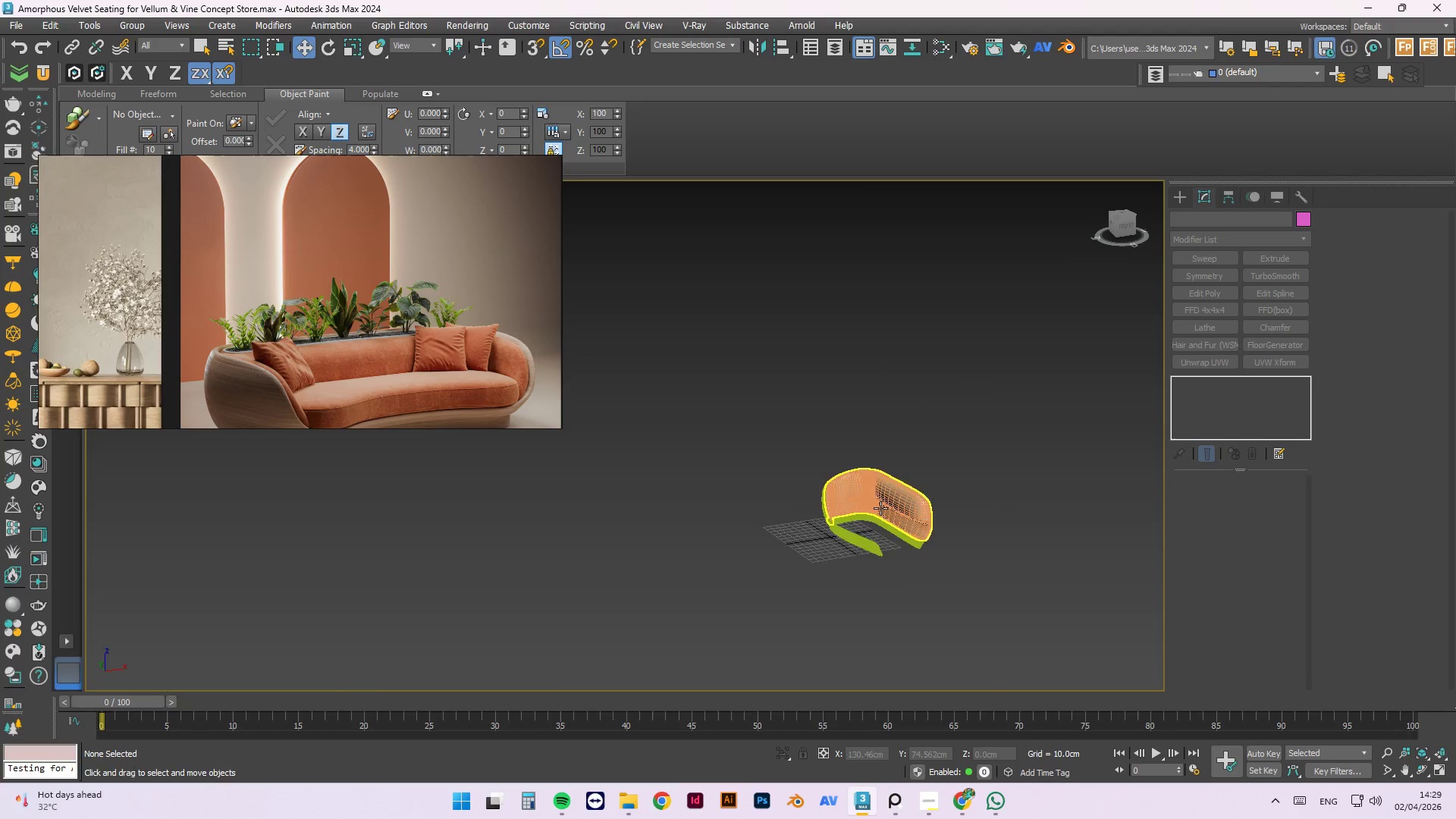 
left_click([889, 488])
 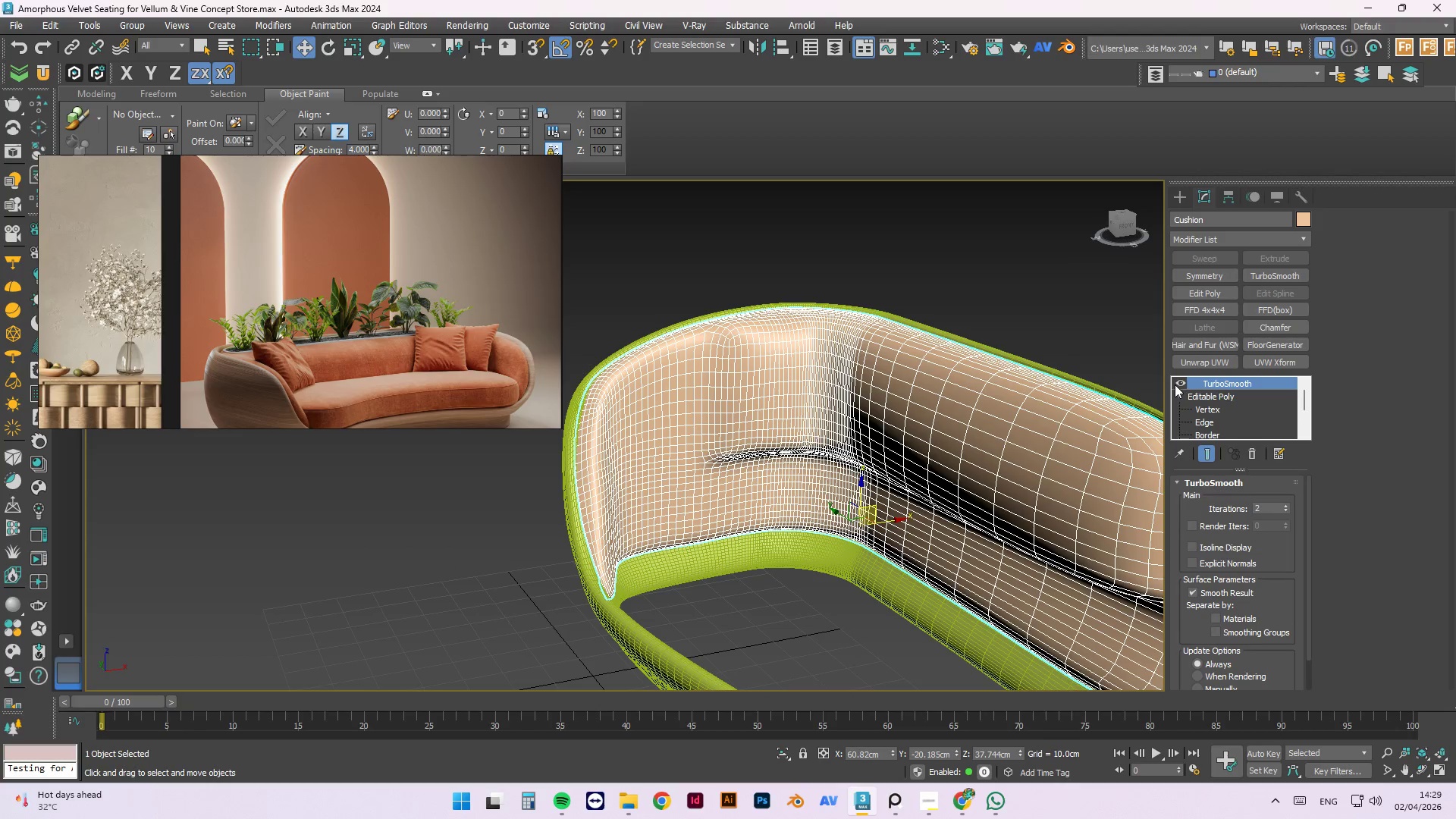 
scroll: coordinate [880, 508], scroll_direction: up, amount: 4.0
 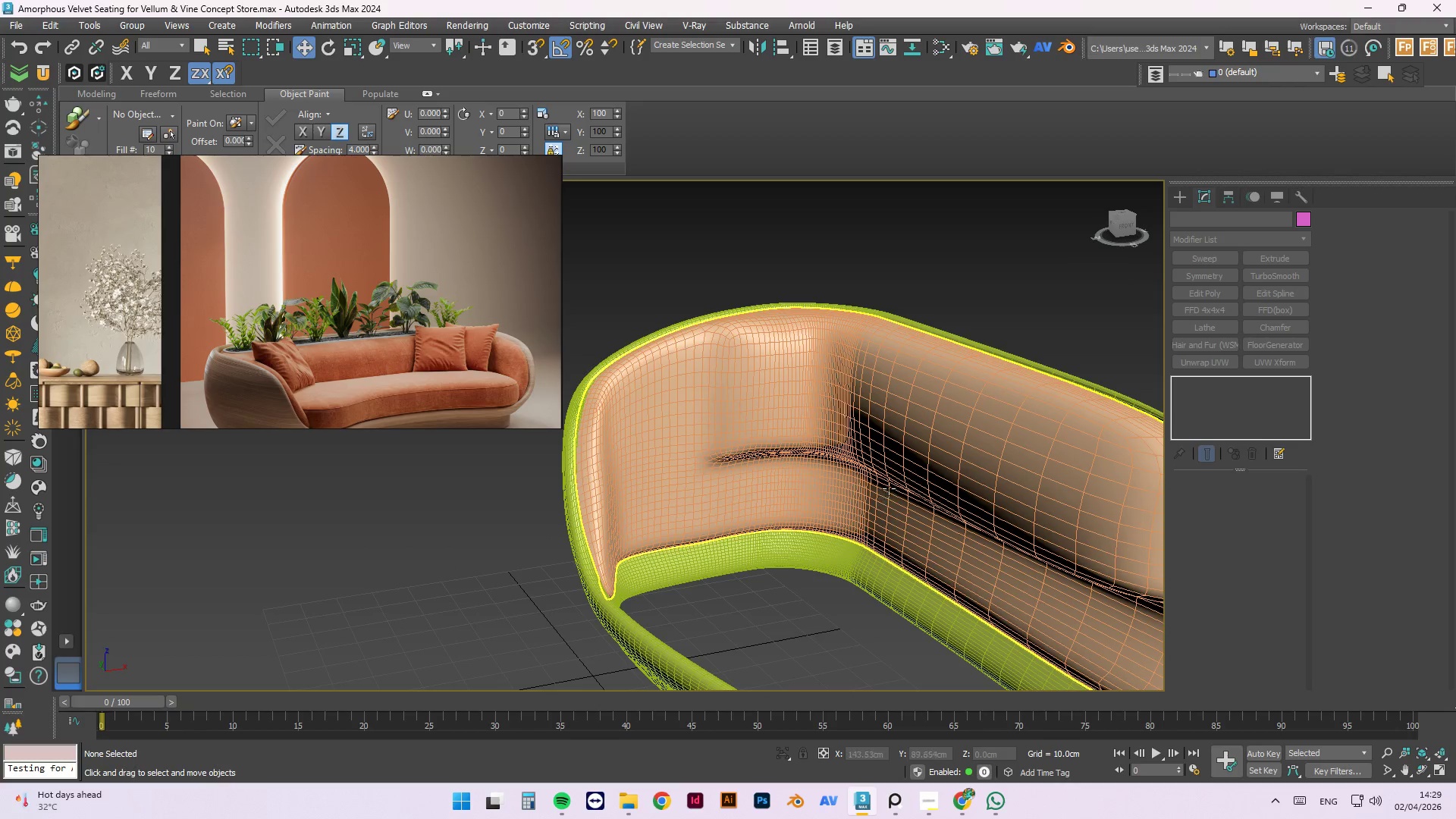 
left_click([1178, 384])
 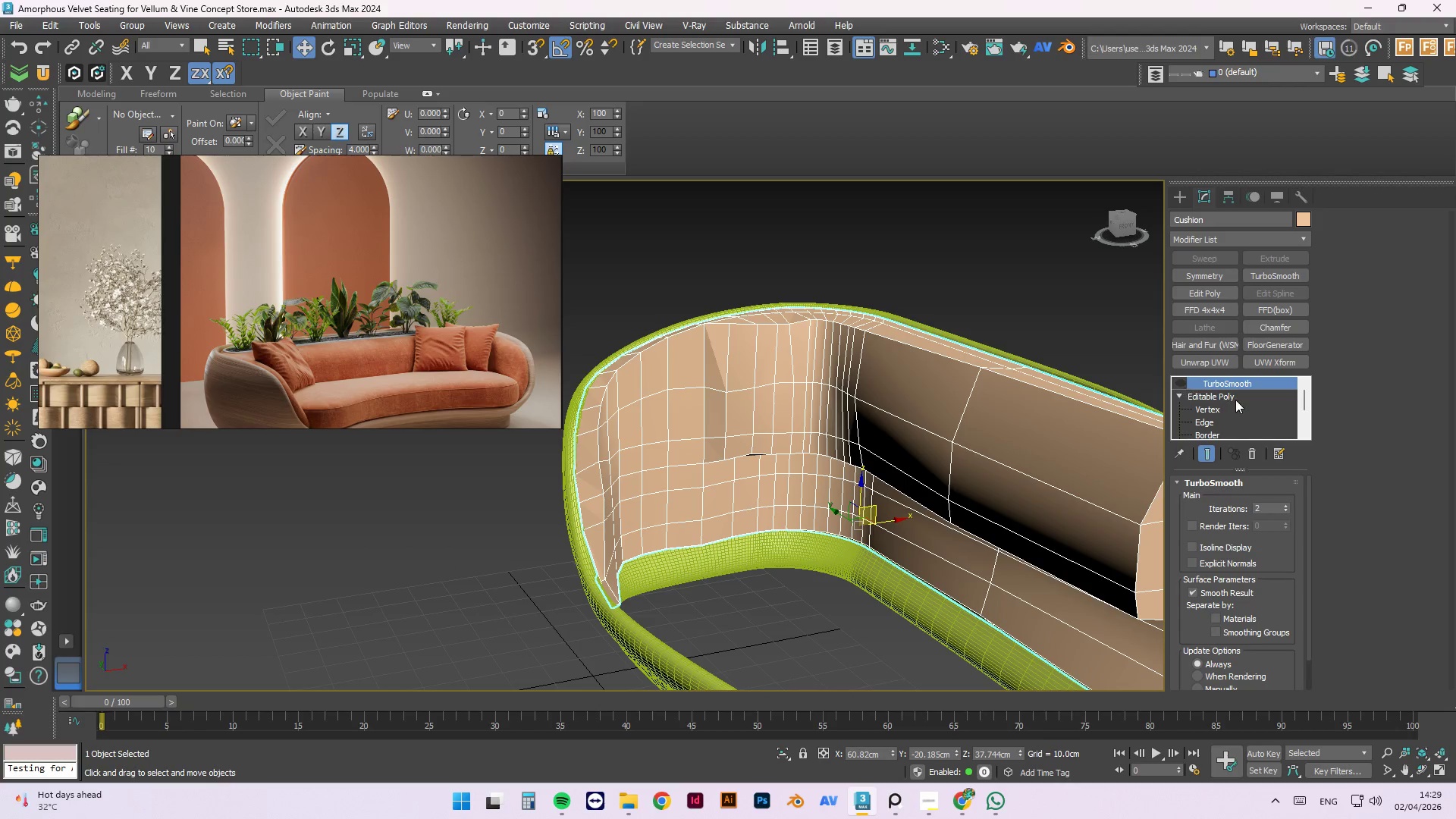 
scroll: coordinate [1235, 400], scroll_direction: down, amount: 2.0
 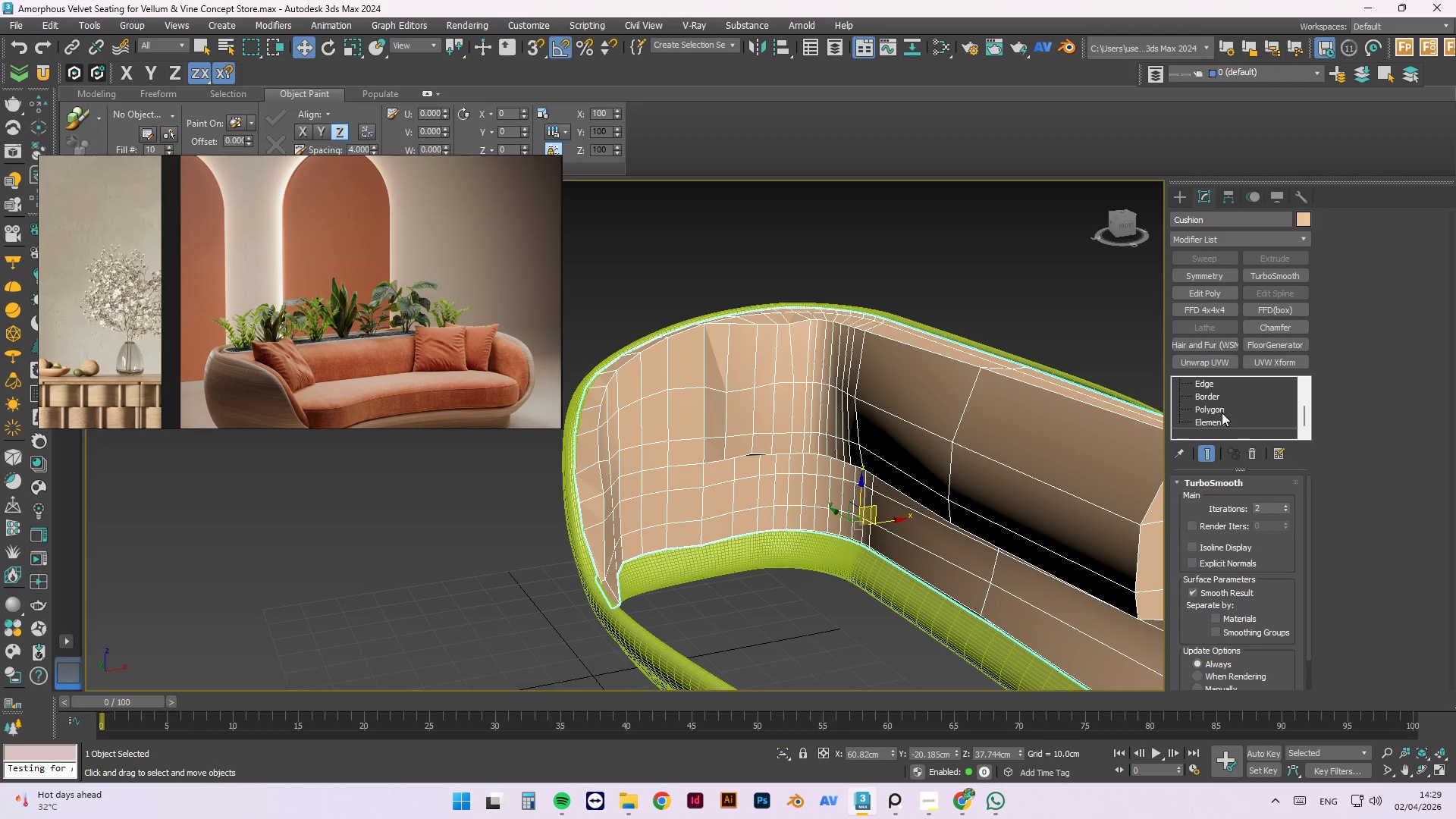 
left_click([1222, 412])
 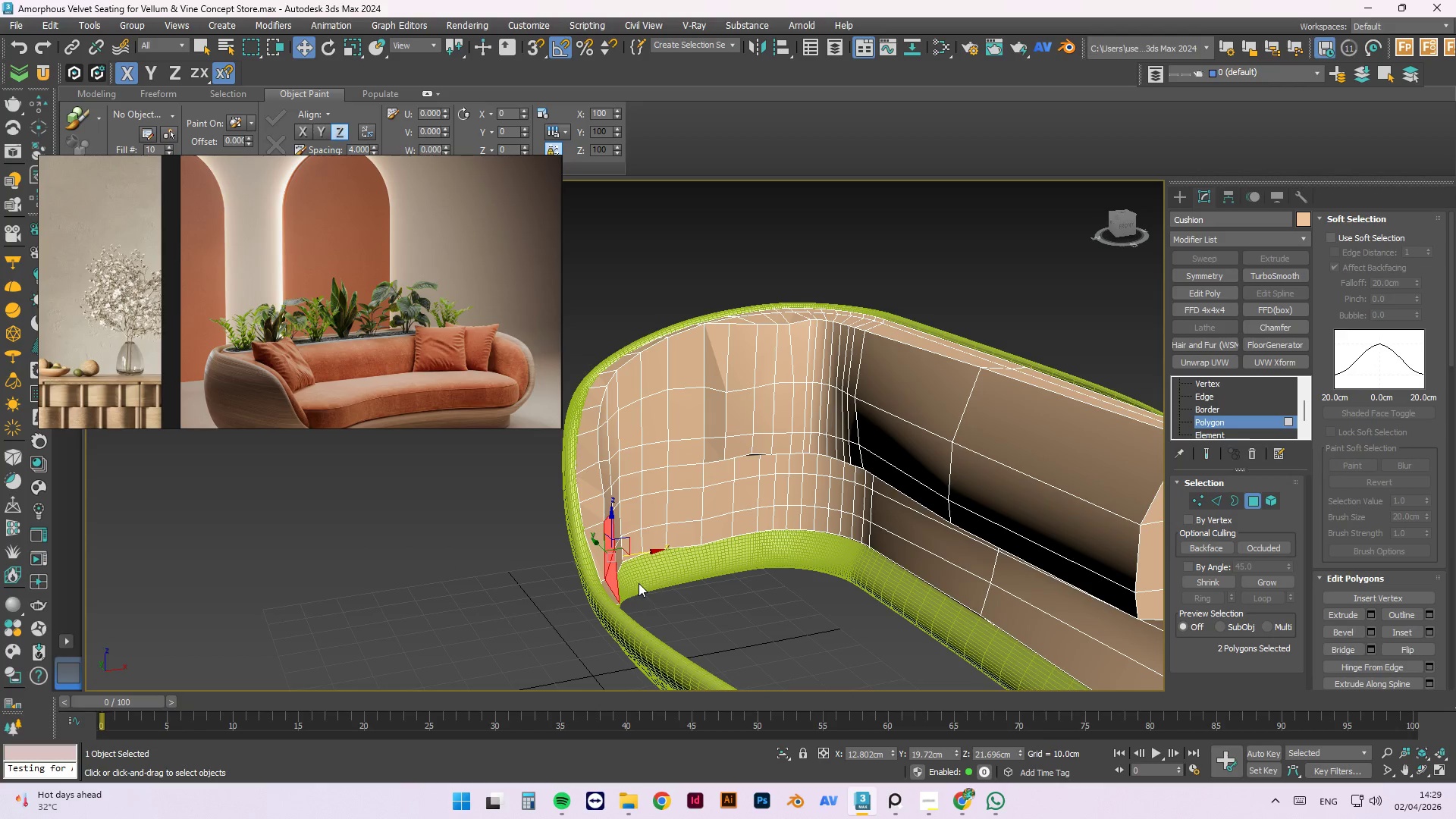 
hold_key(key=AltLeft, duration=0.58)
 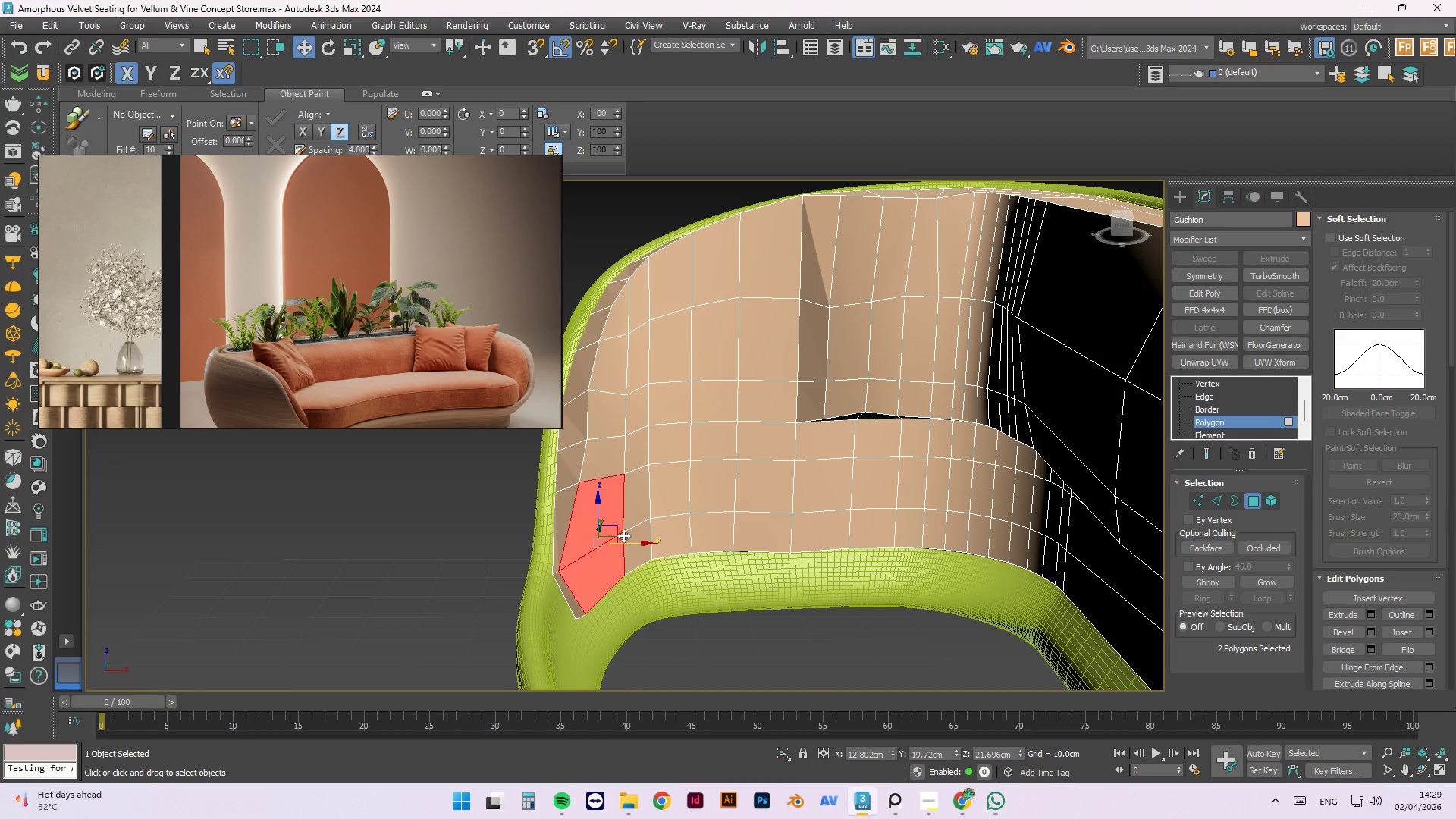 
scroll: coordinate [635, 583], scroll_direction: up, amount: 1.0
 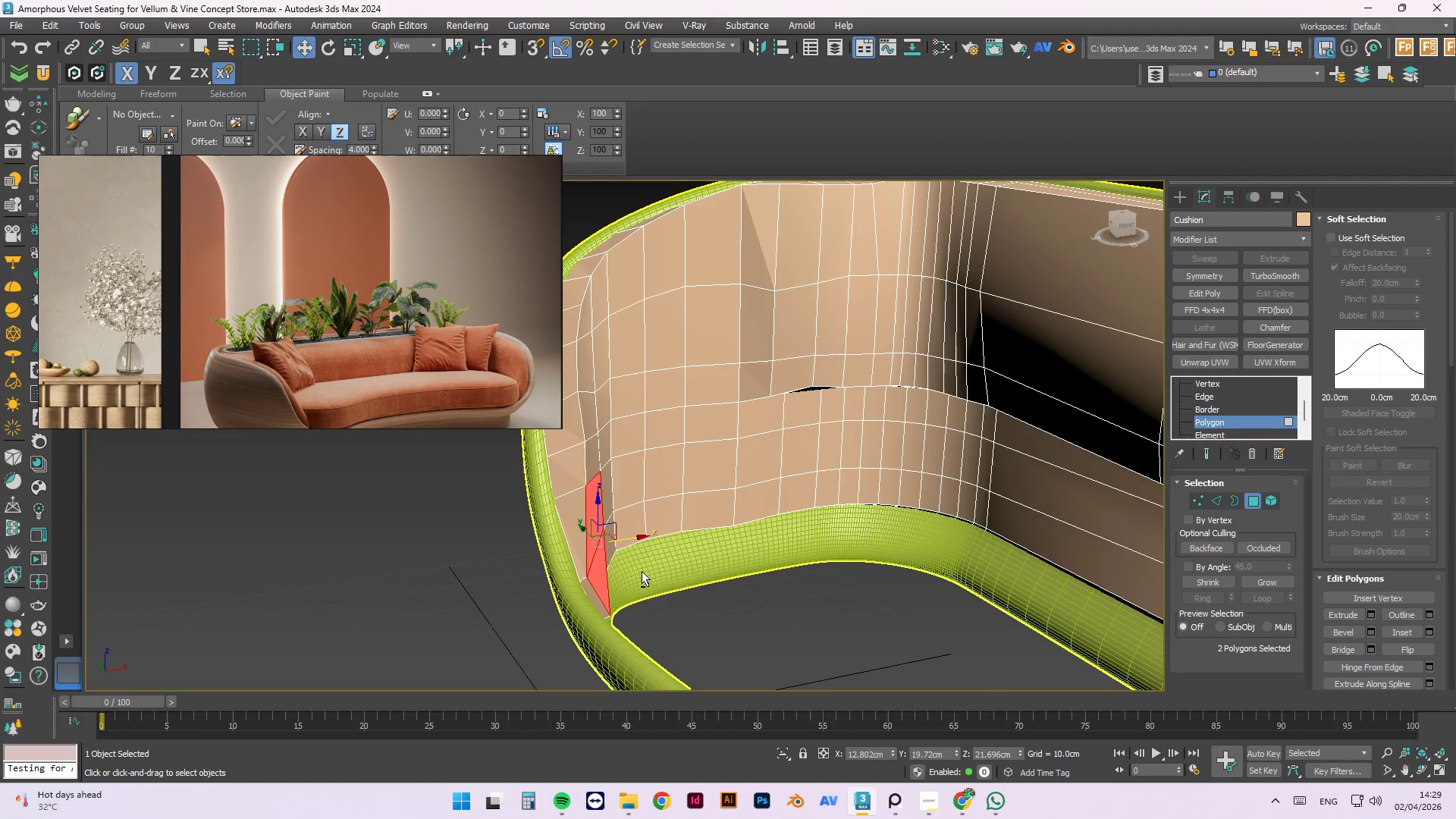 
hold_key(key=ControlLeft, duration=1.53)
left_click([629, 509])
 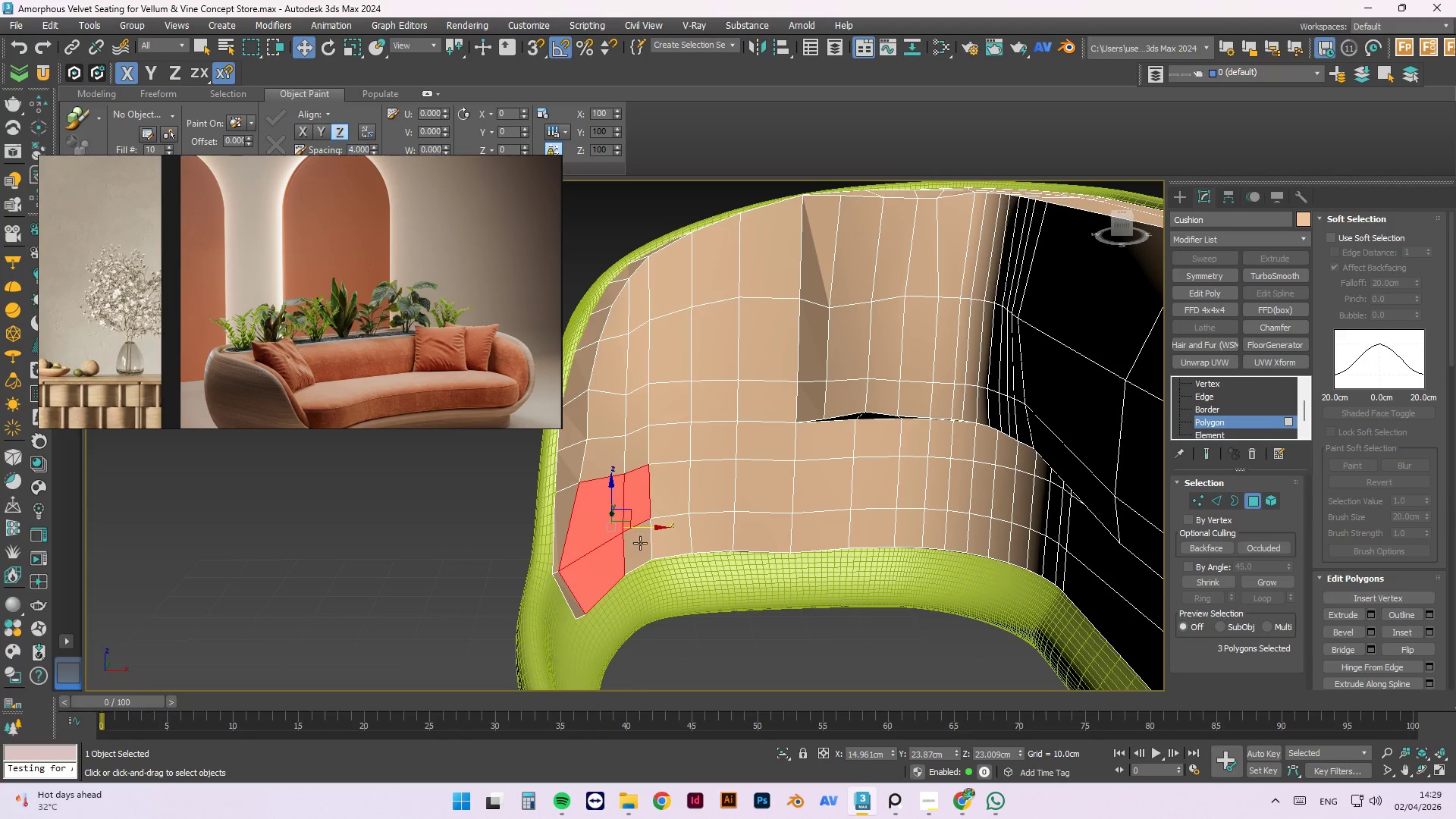 
left_click([640, 546])
 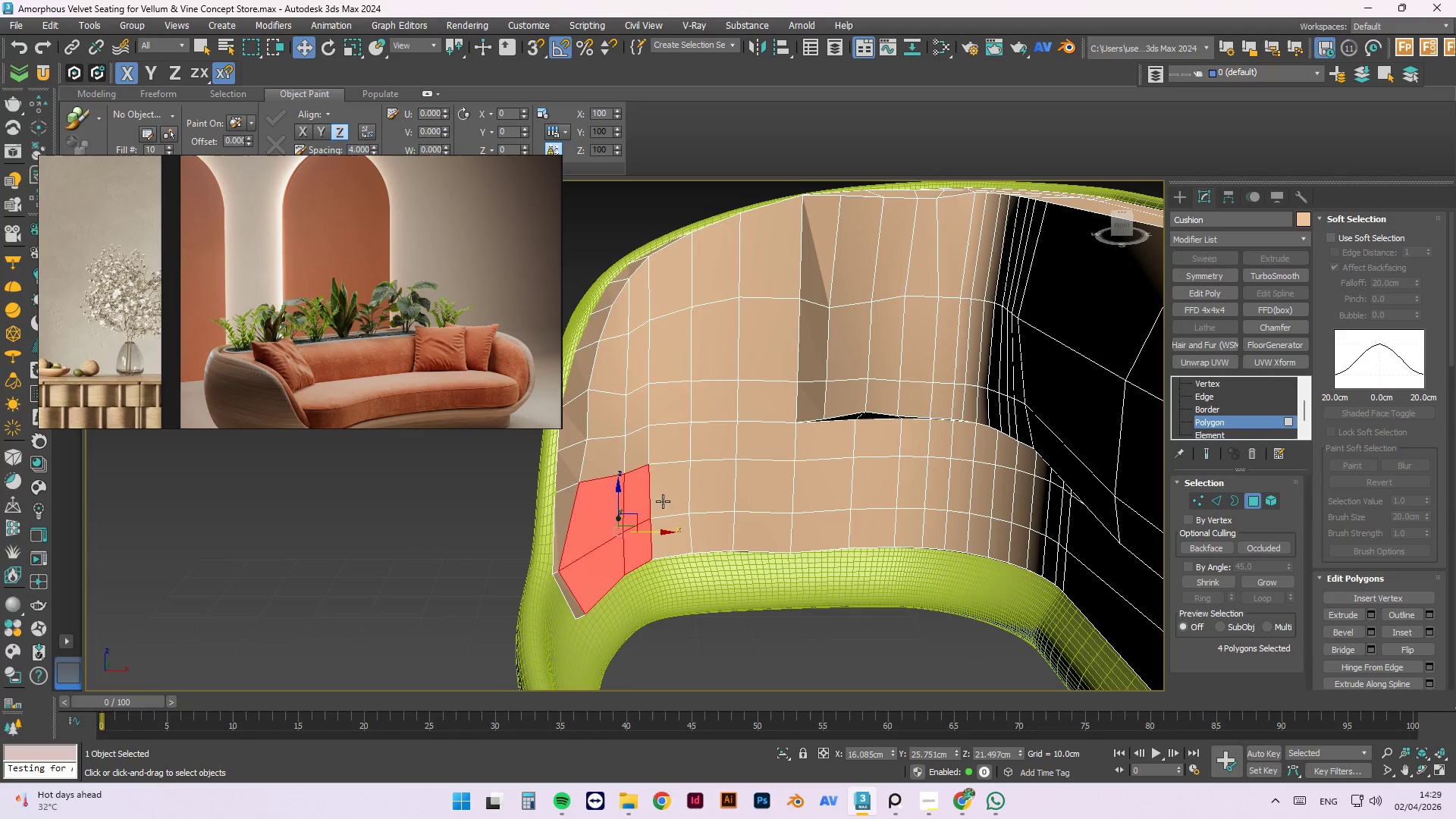 
double_click([666, 493])
 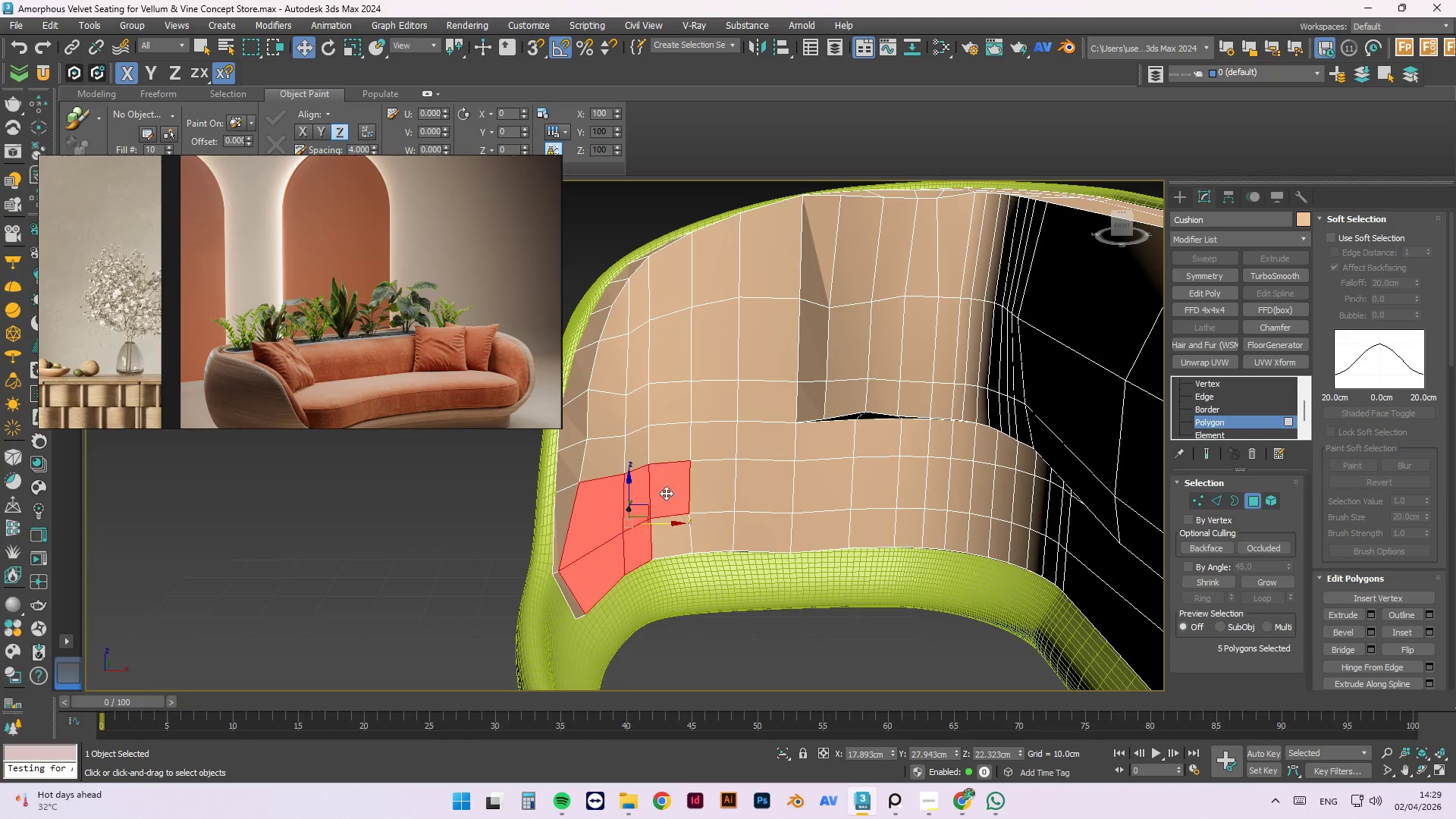 
hold_key(key=ControlLeft, duration=1.53)
triple_click([710, 494])
 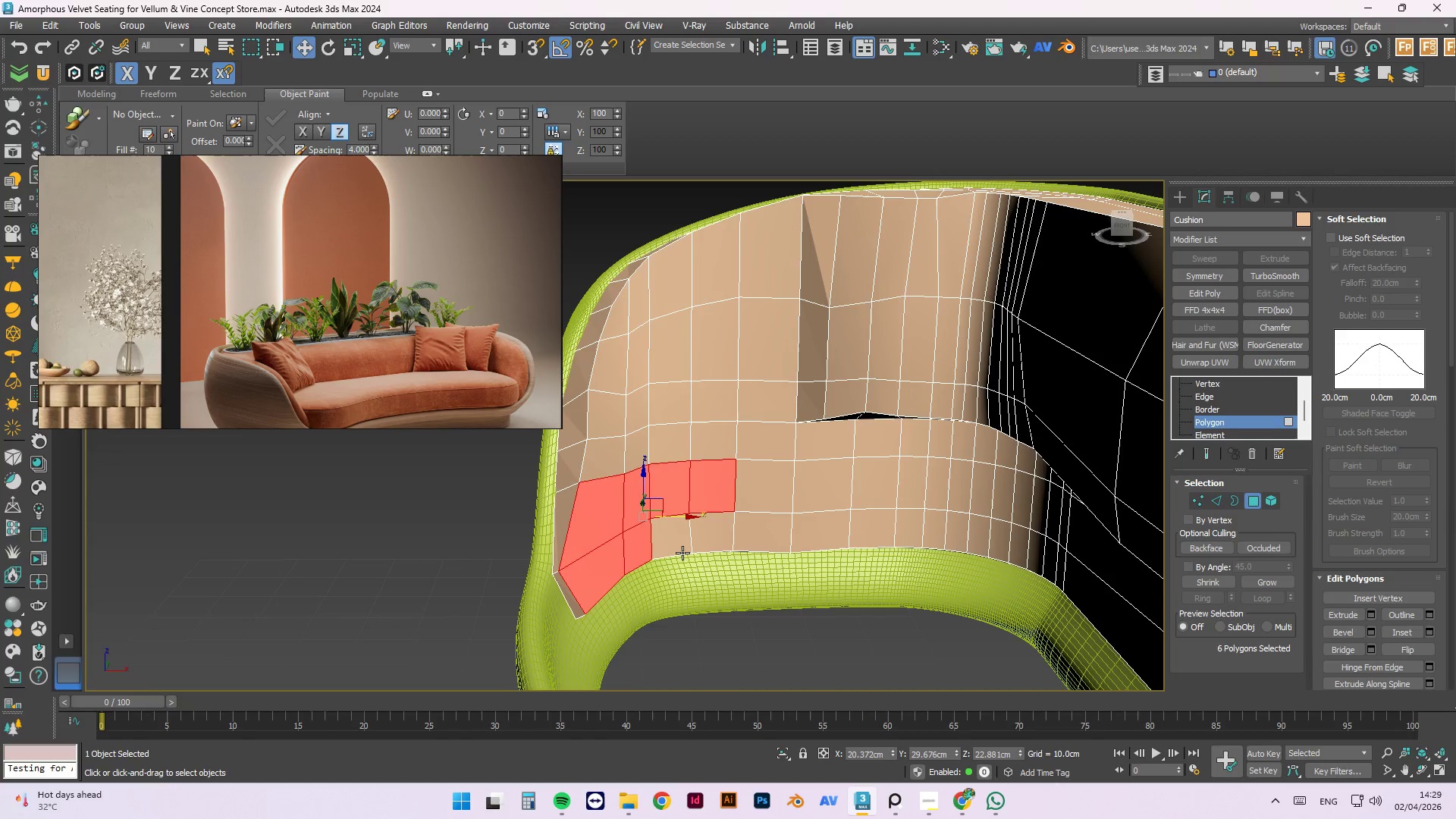 
triple_click([682, 553])
 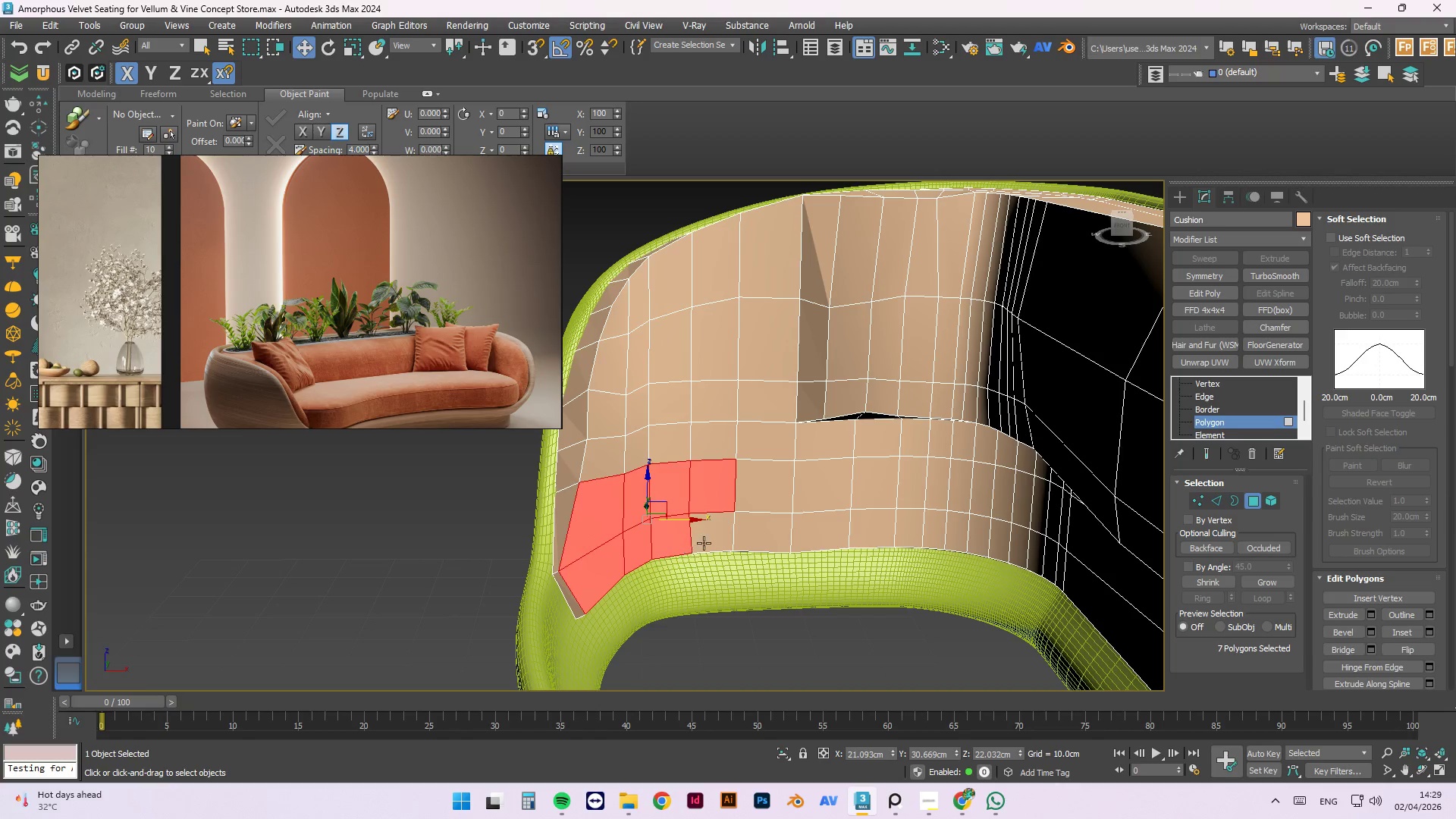 
triple_click([704, 542])
 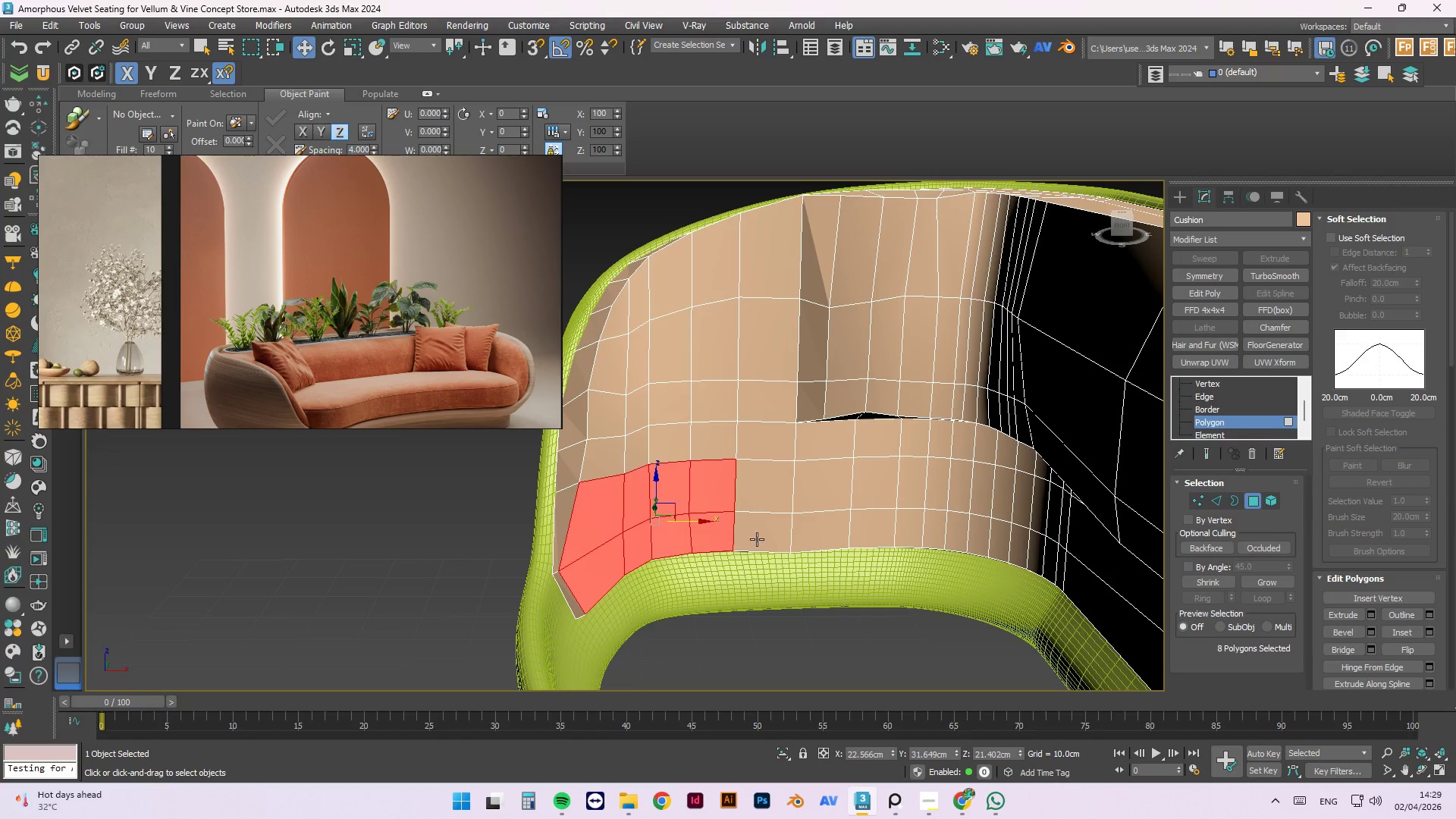 
triple_click([757, 539])
 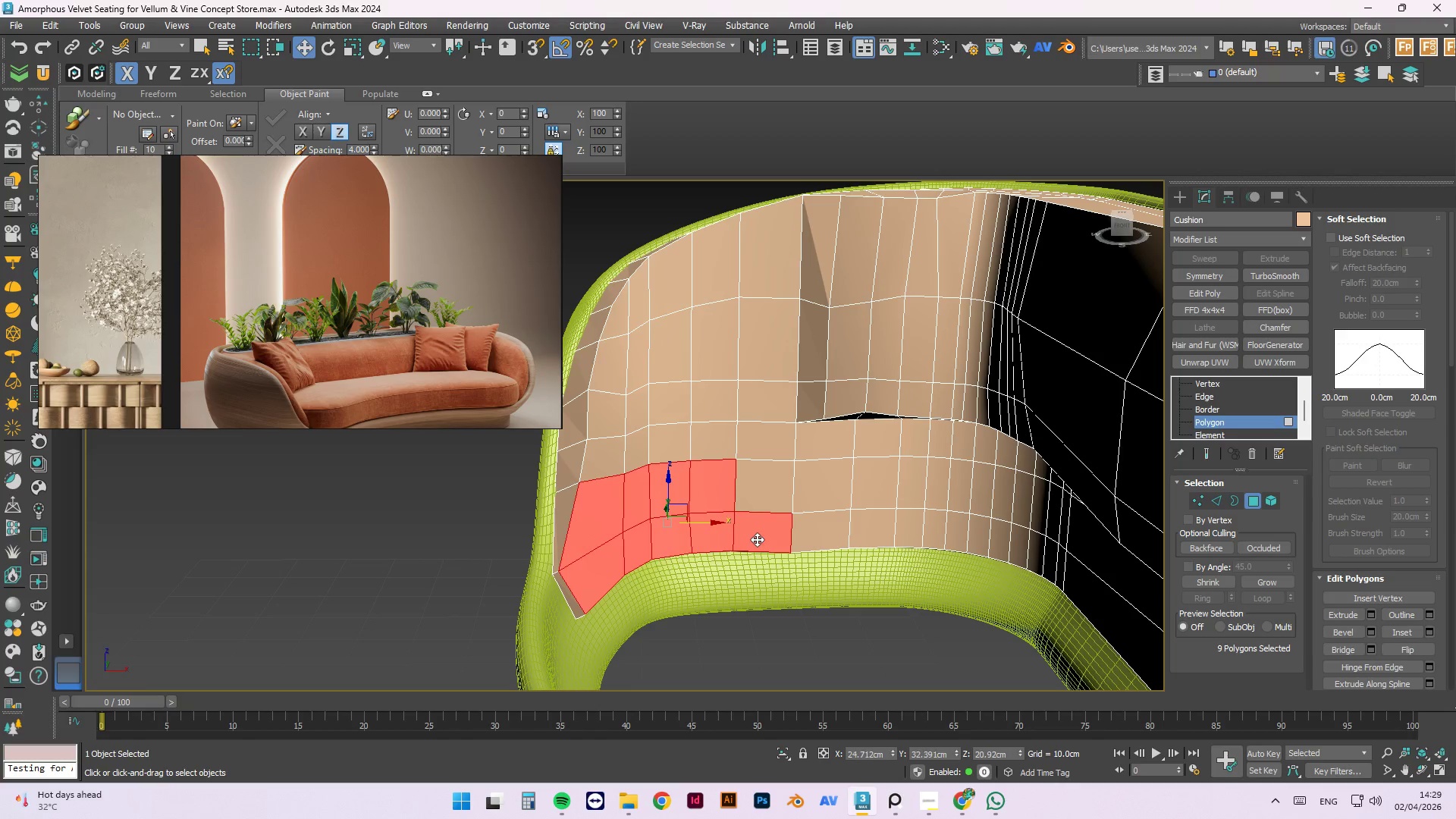 
hold_key(key=ControlLeft, duration=1.5)
triple_click([763, 493])
 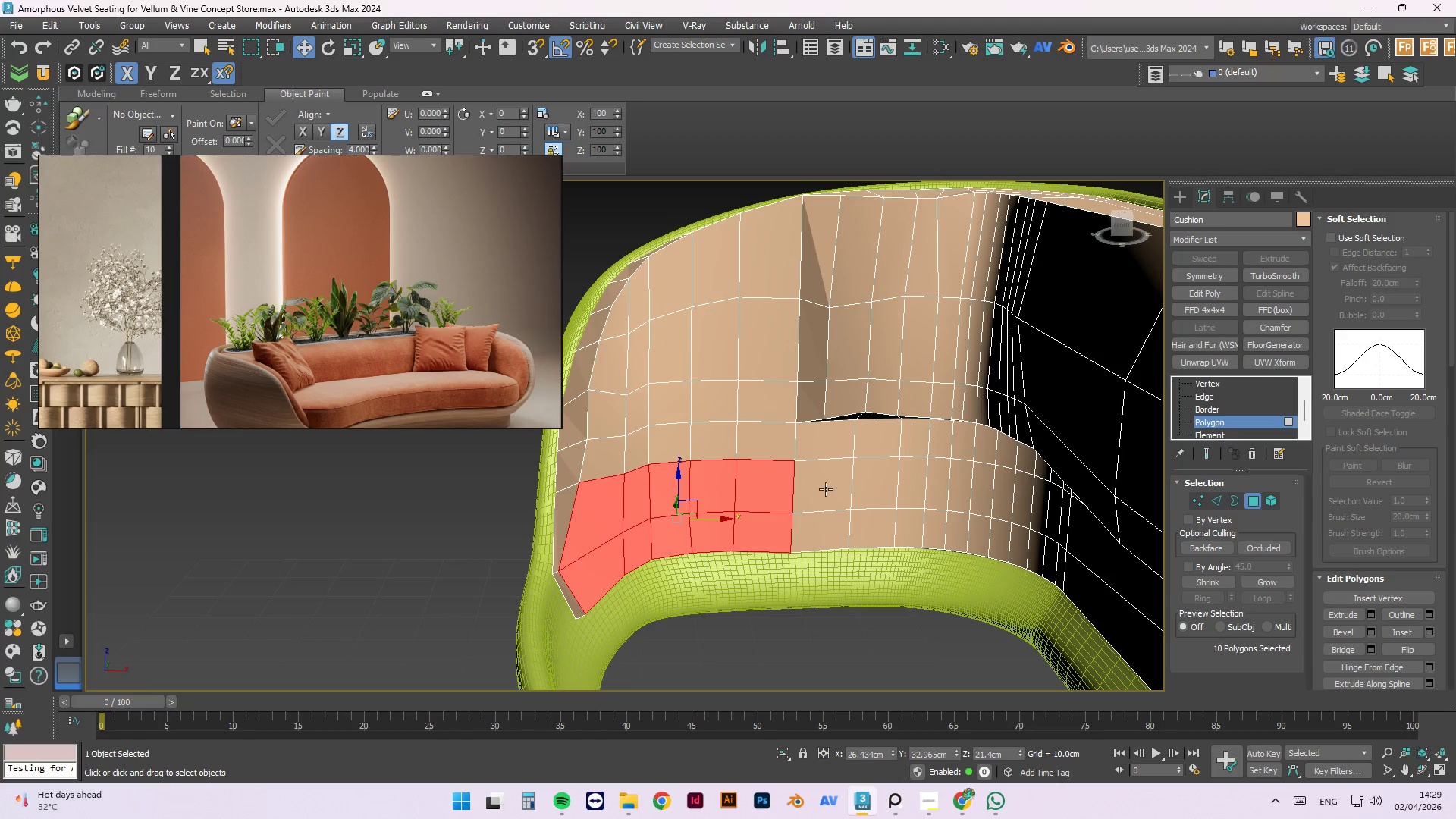 
triple_click([826, 489])
 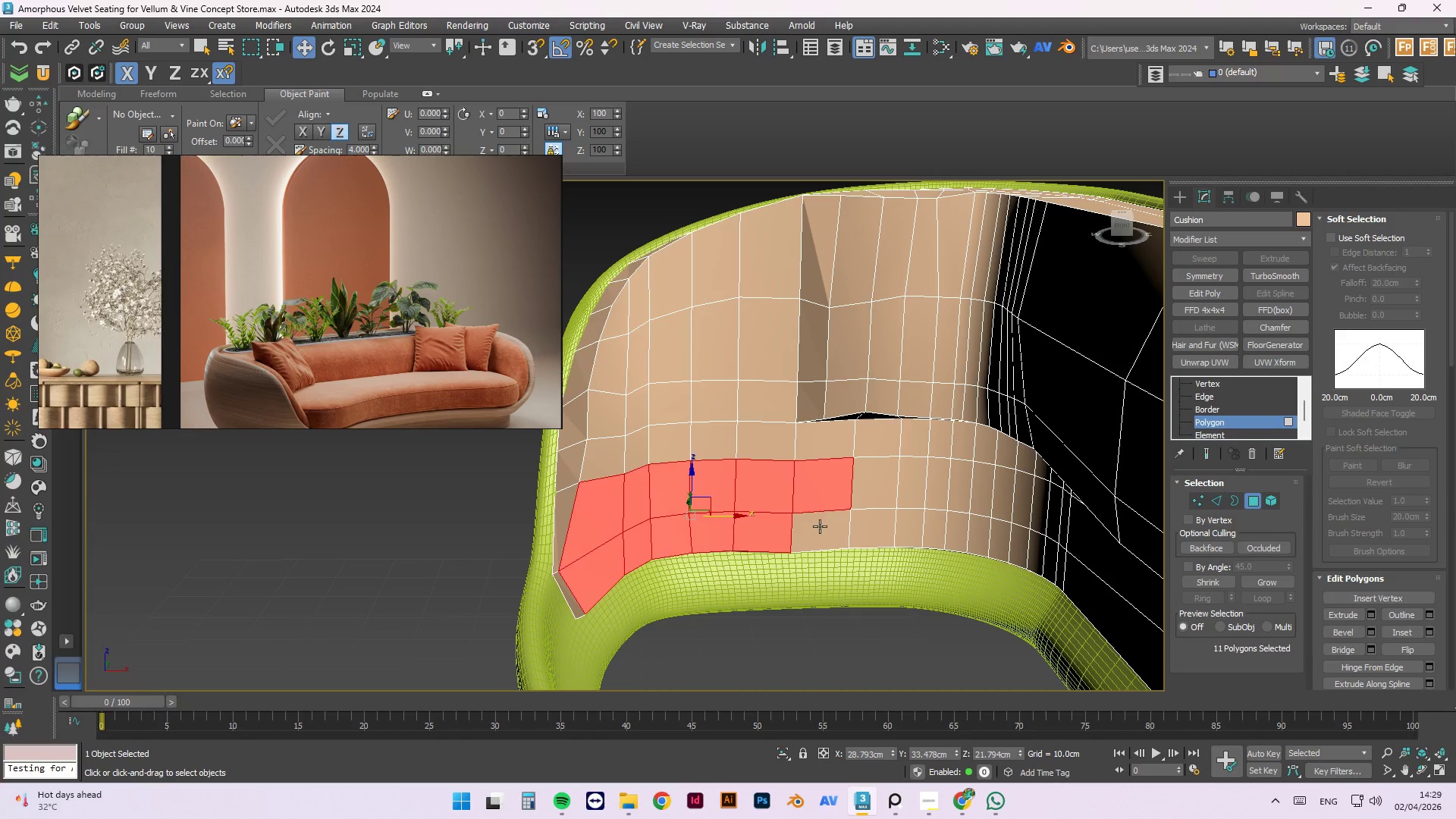 
triple_click([820, 529])
 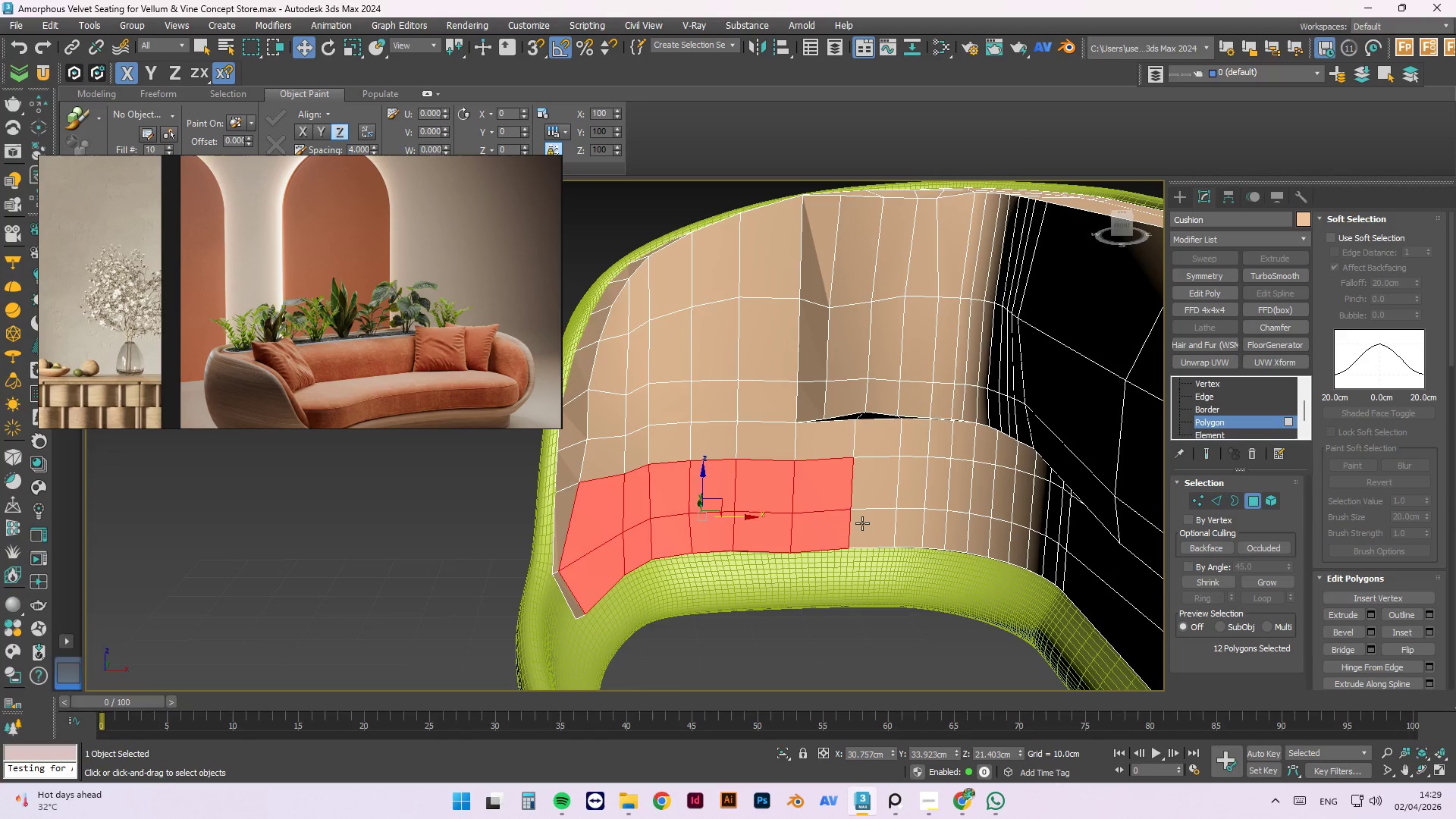 
triple_click([863, 522])
 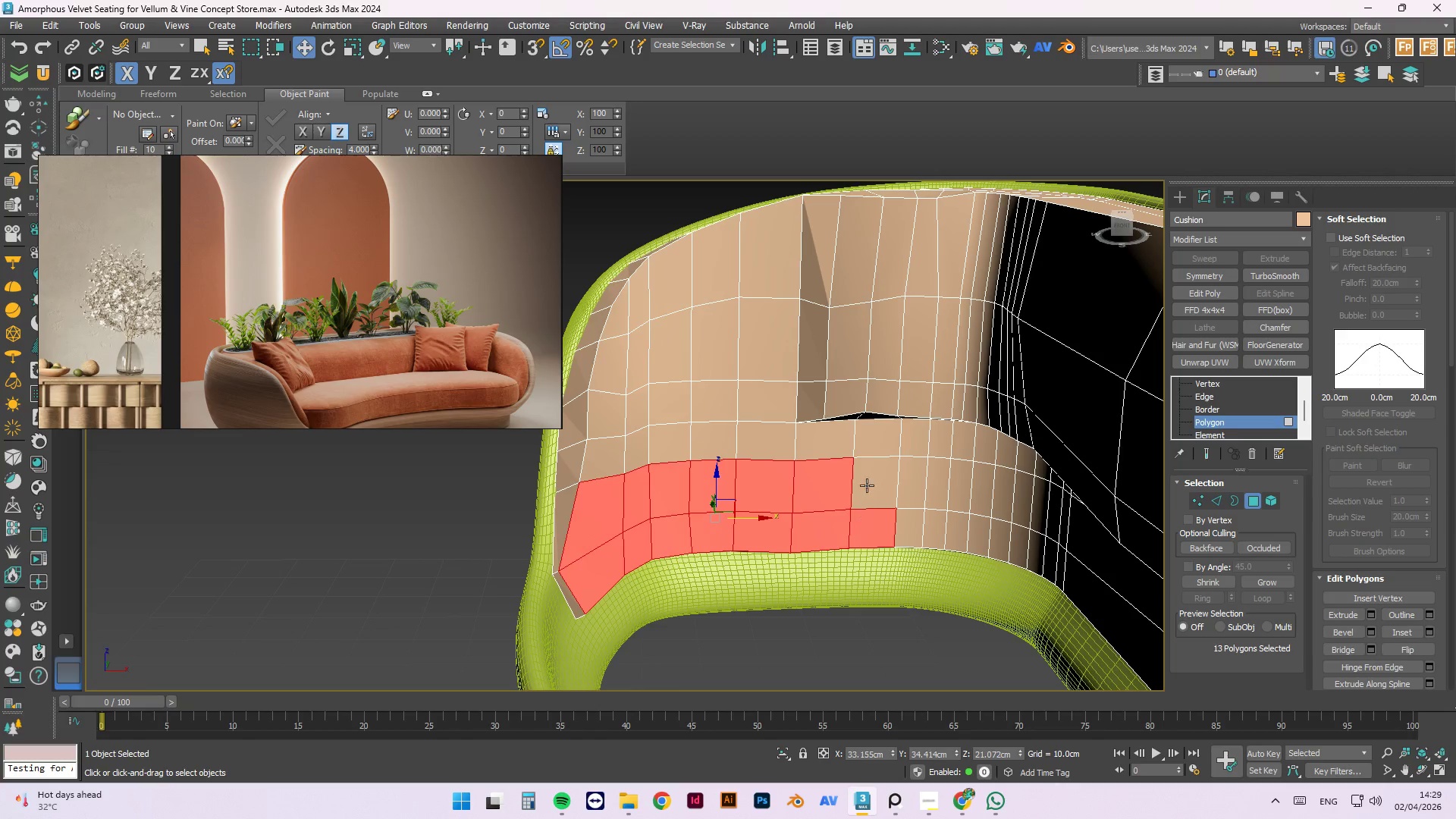 
hold_key(key=ControlLeft, duration=1.09)
triple_click([867, 484])
 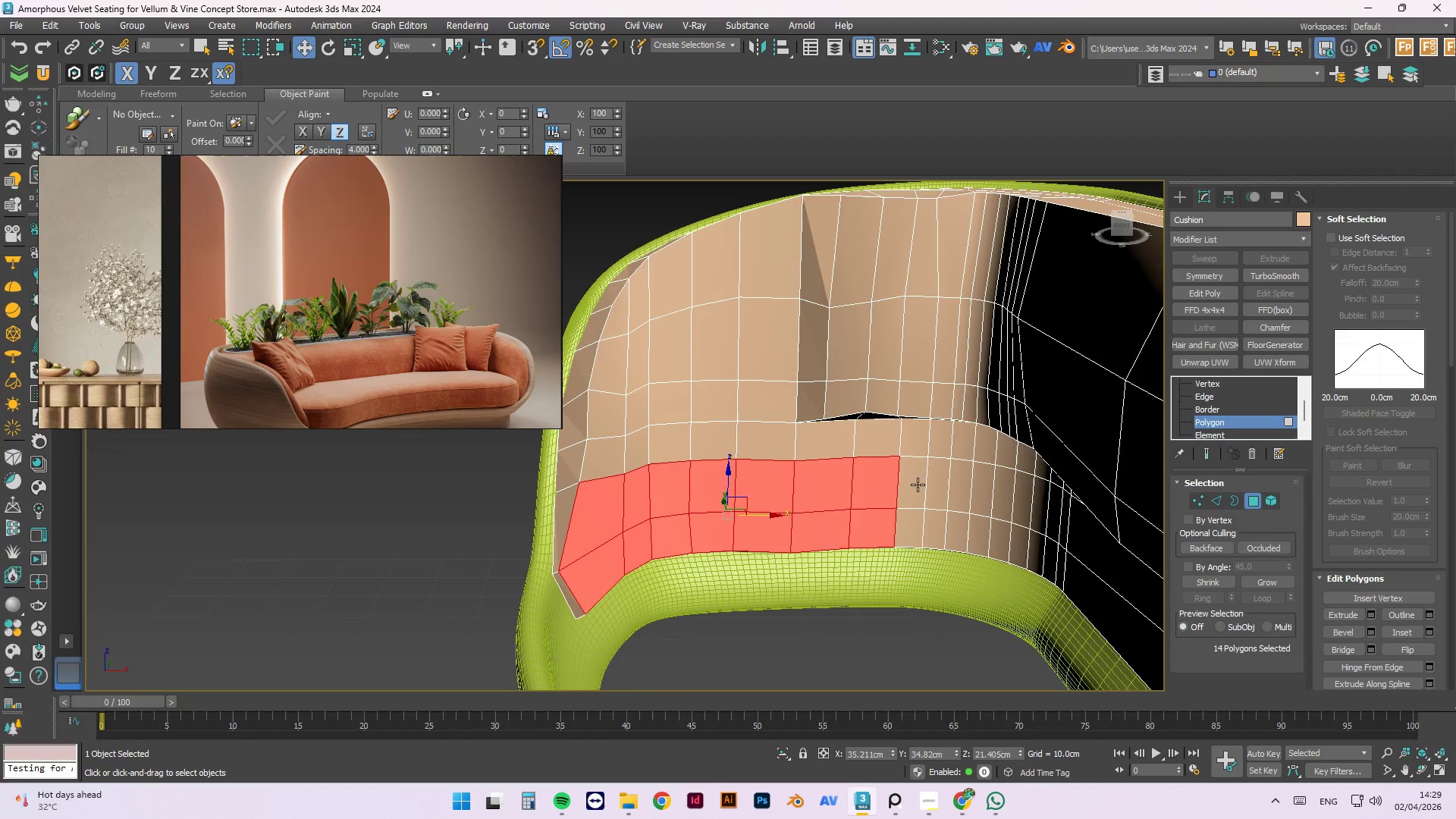 
triple_click([916, 486])
 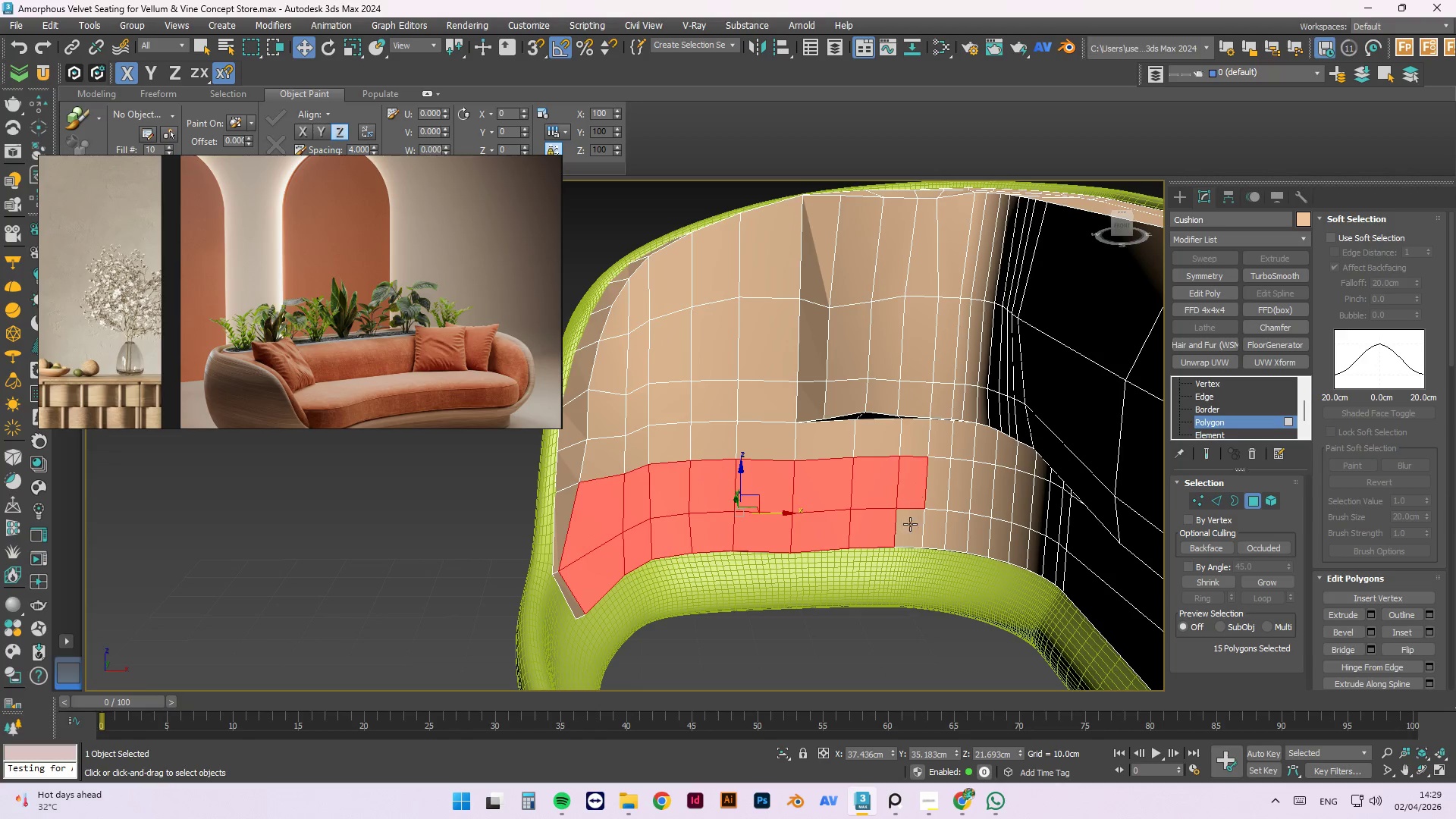 
triple_click([910, 524])
 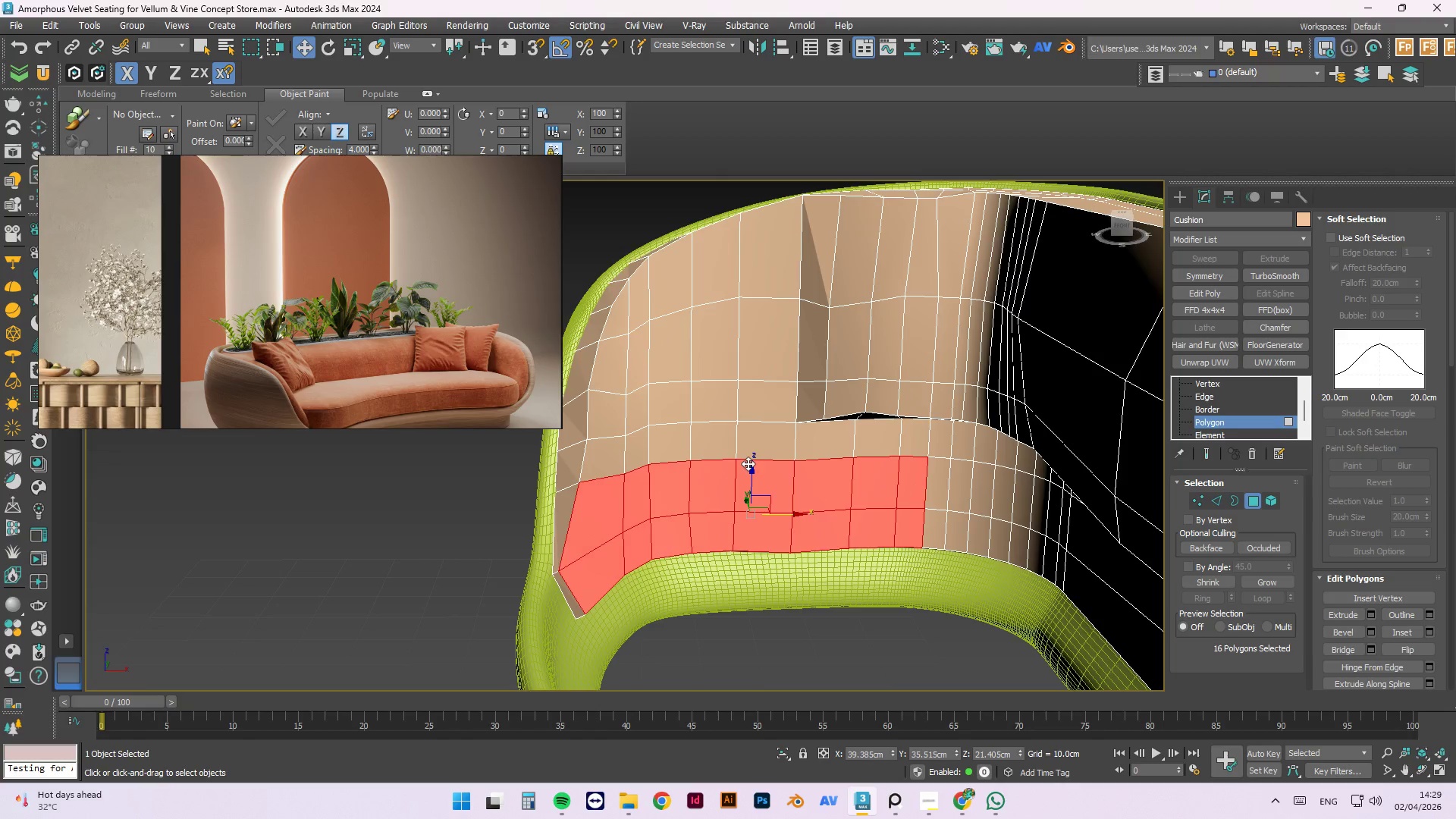 
hold_key(key=AltLeft, duration=0.42)
 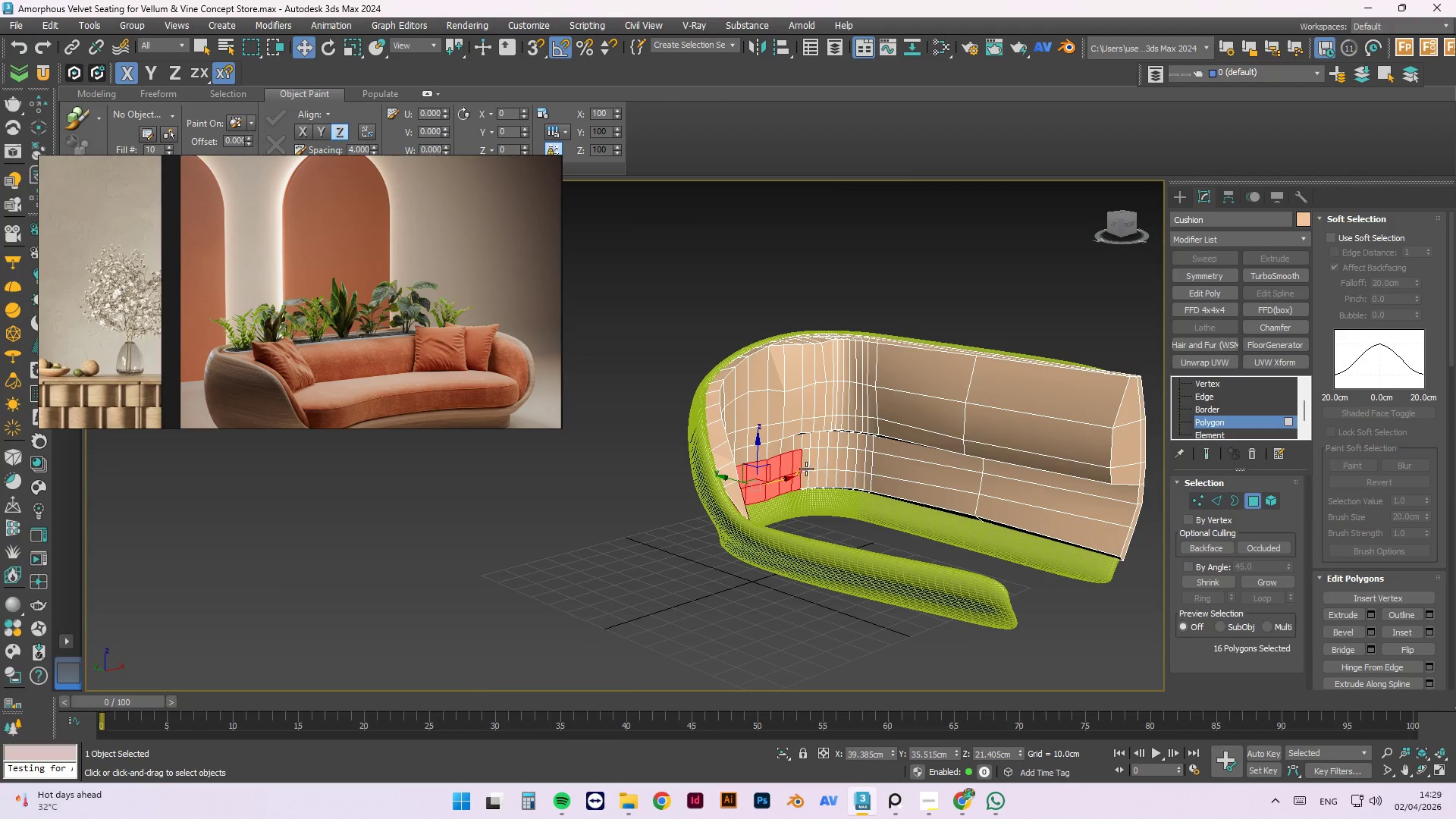 
scroll: coordinate [746, 461], scroll_direction: down, amount: 2.0
 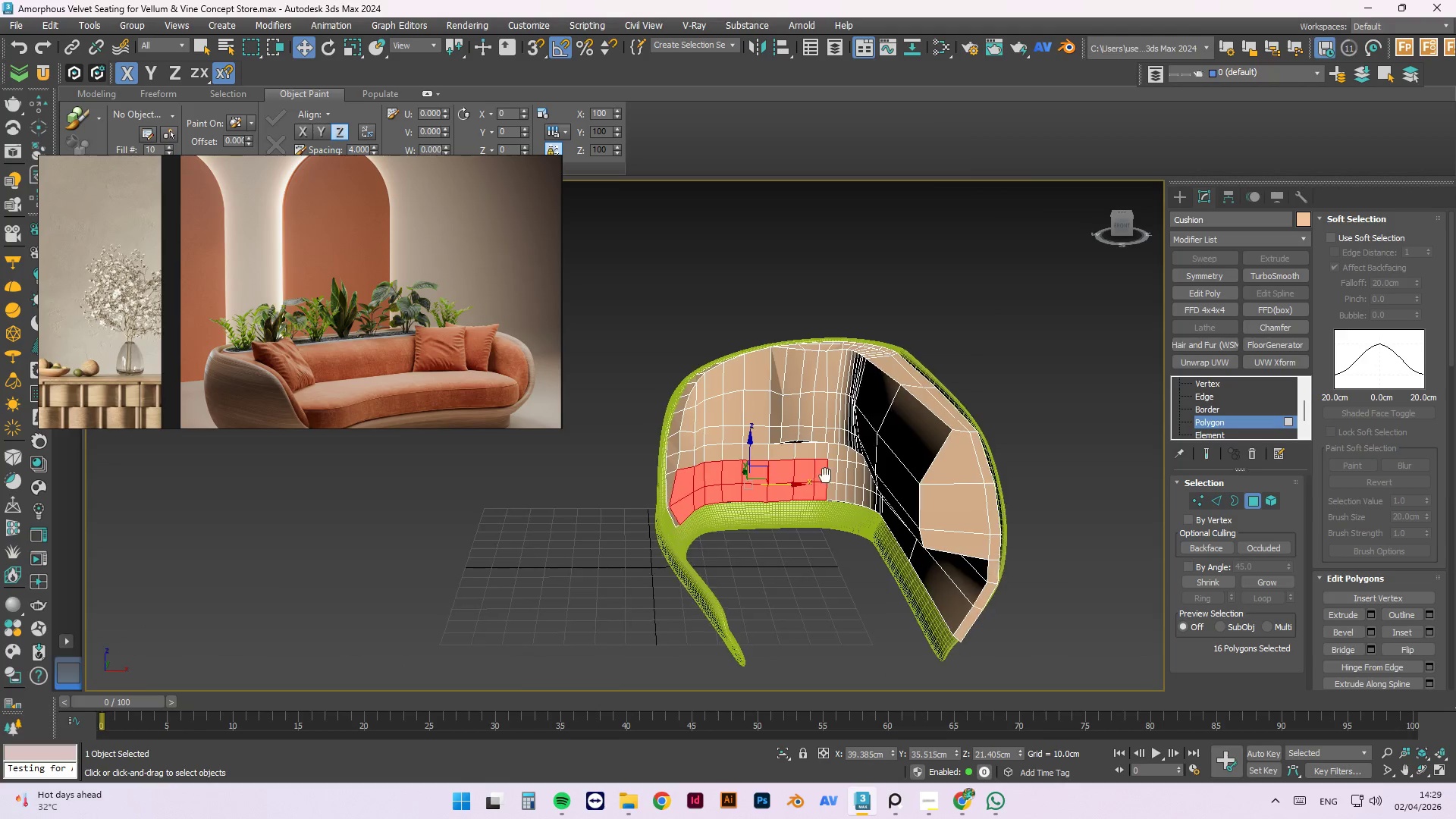 
hold_key(key=ControlLeft, duration=1.5)
 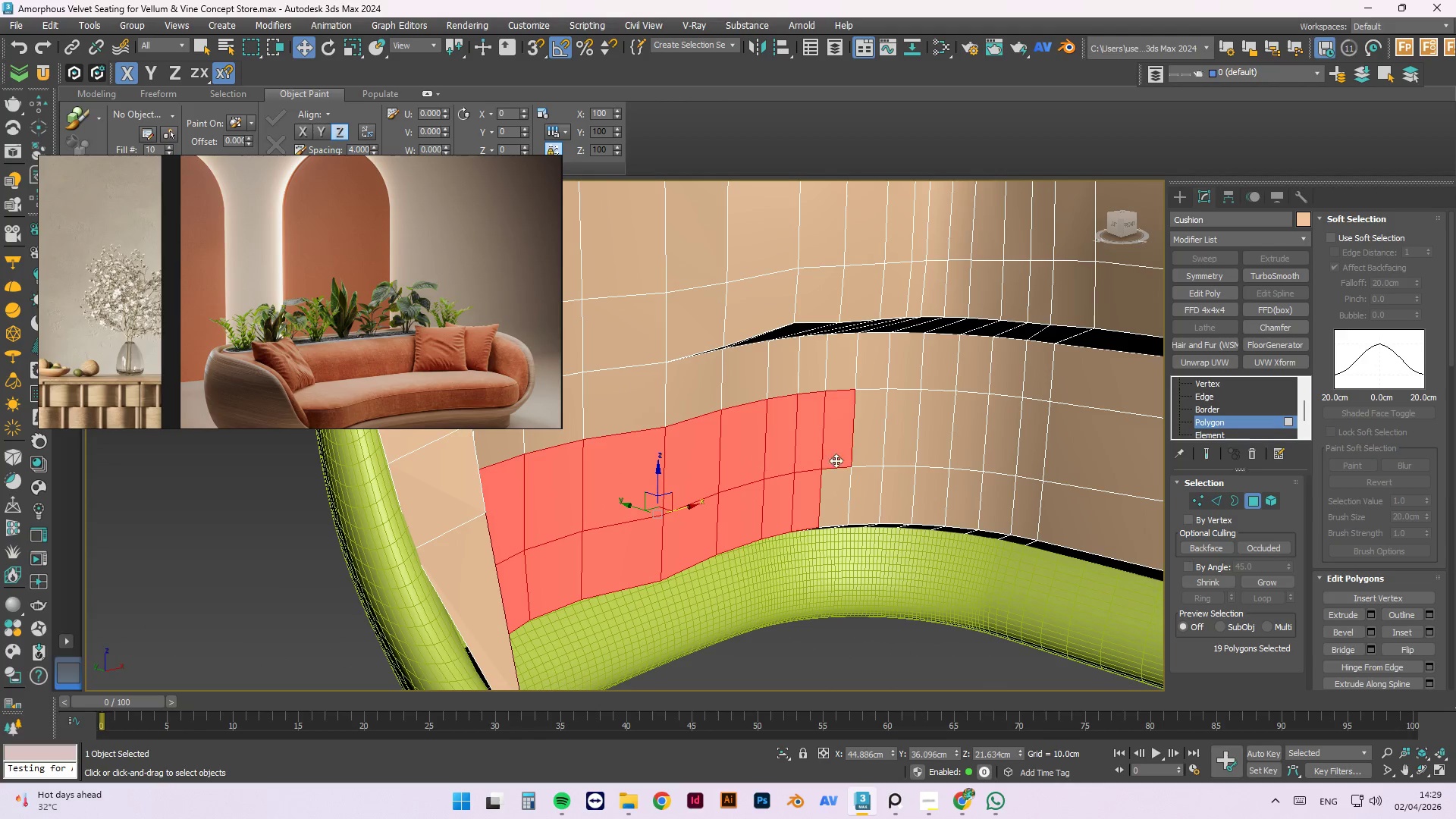 
scroll: coordinate [794, 485], scroll_direction: up, amount: 3.0
 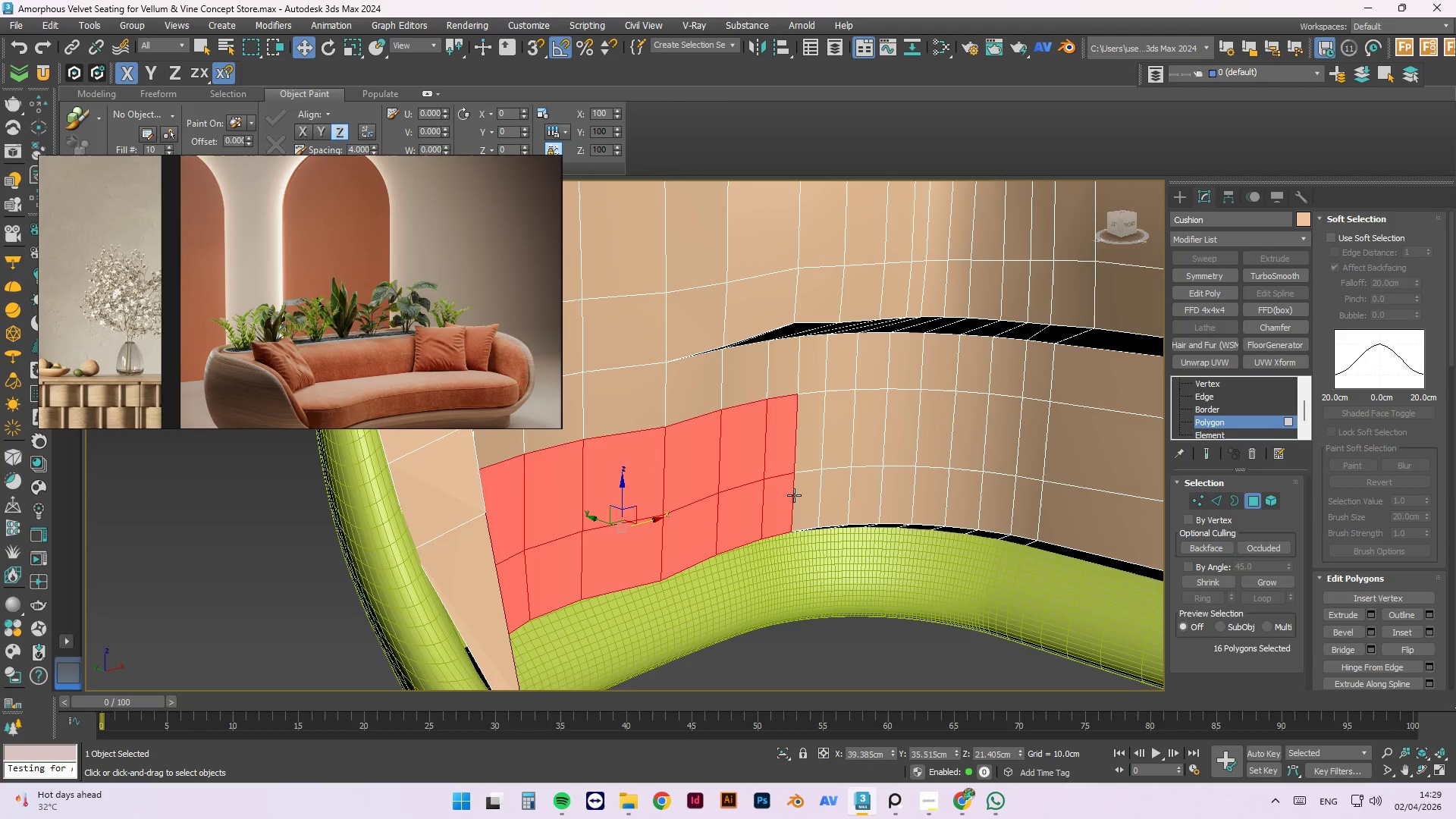 
left_click([802, 490])
 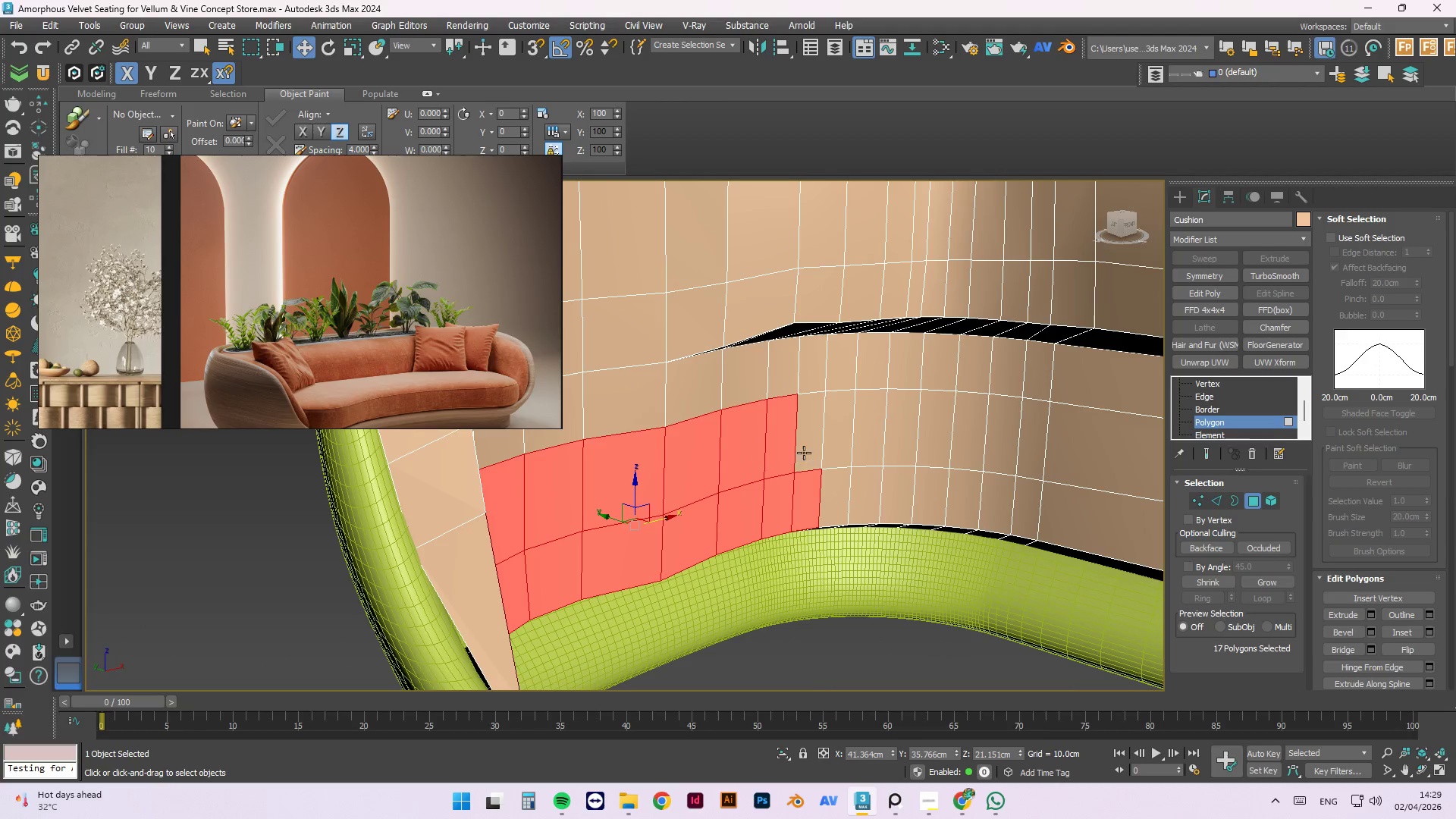 
double_click([804, 452])
 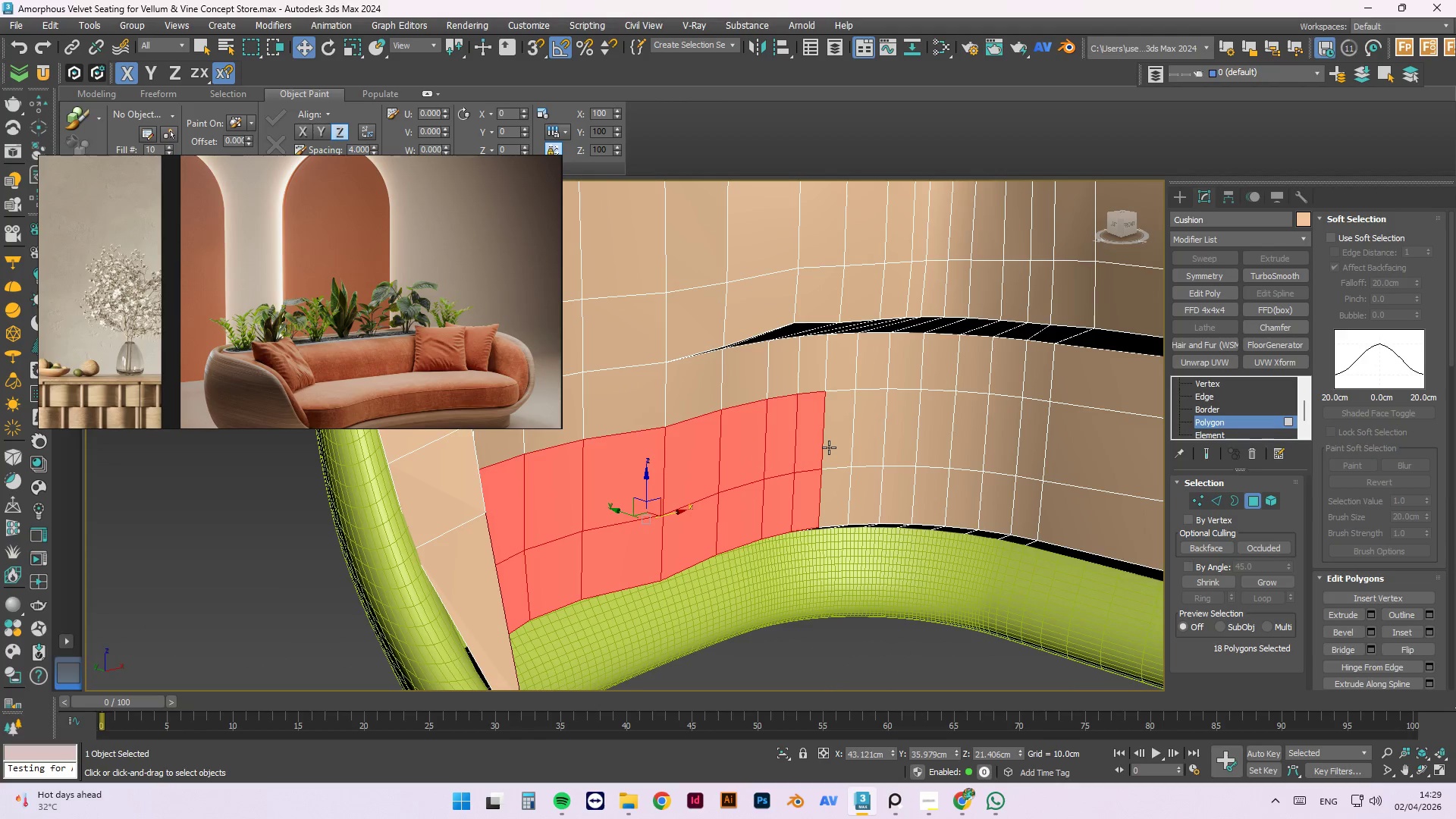 
hold_key(key=ControlLeft, duration=1.51)
left_click([836, 448])
 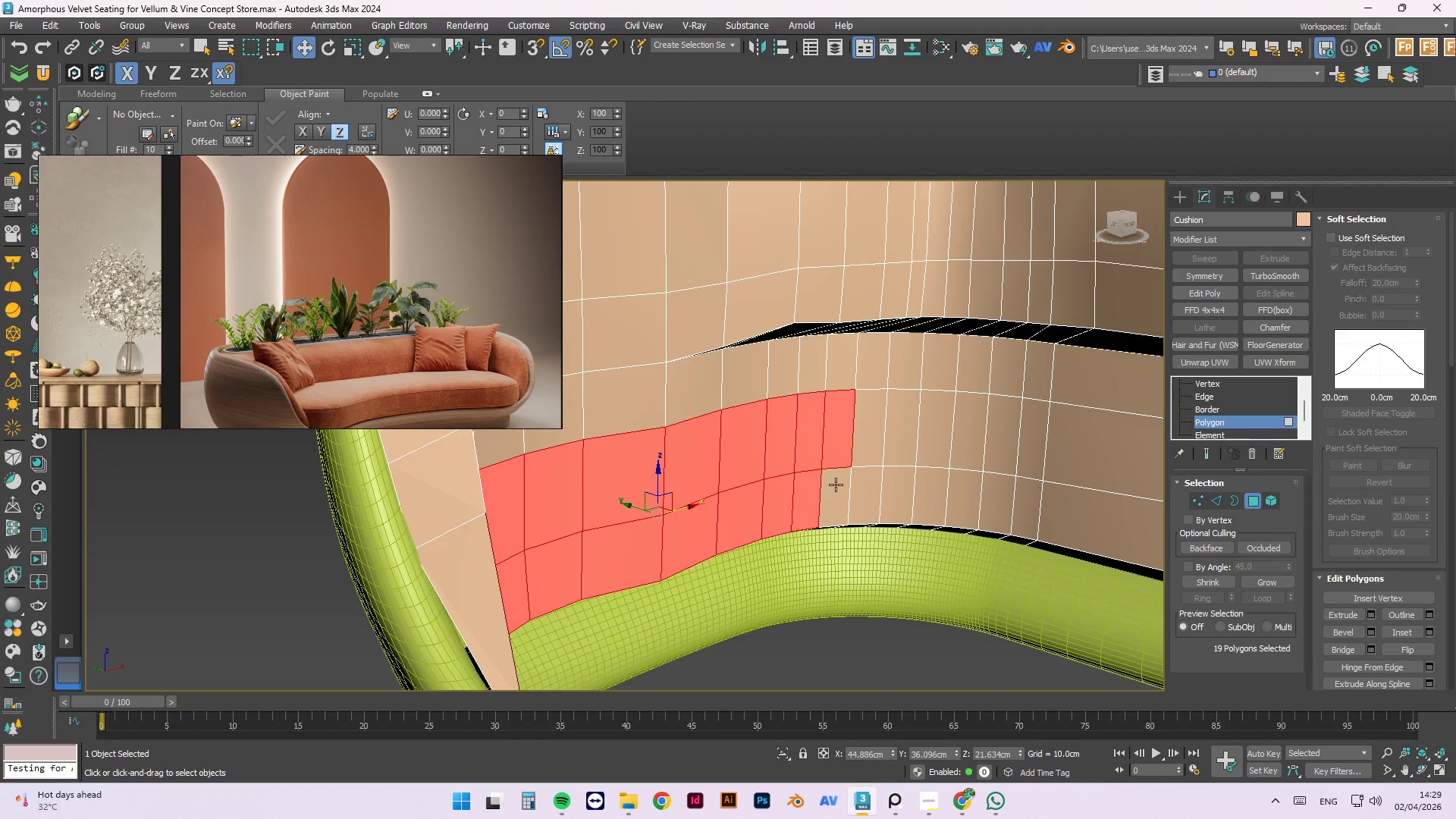 
double_click([836, 492])
 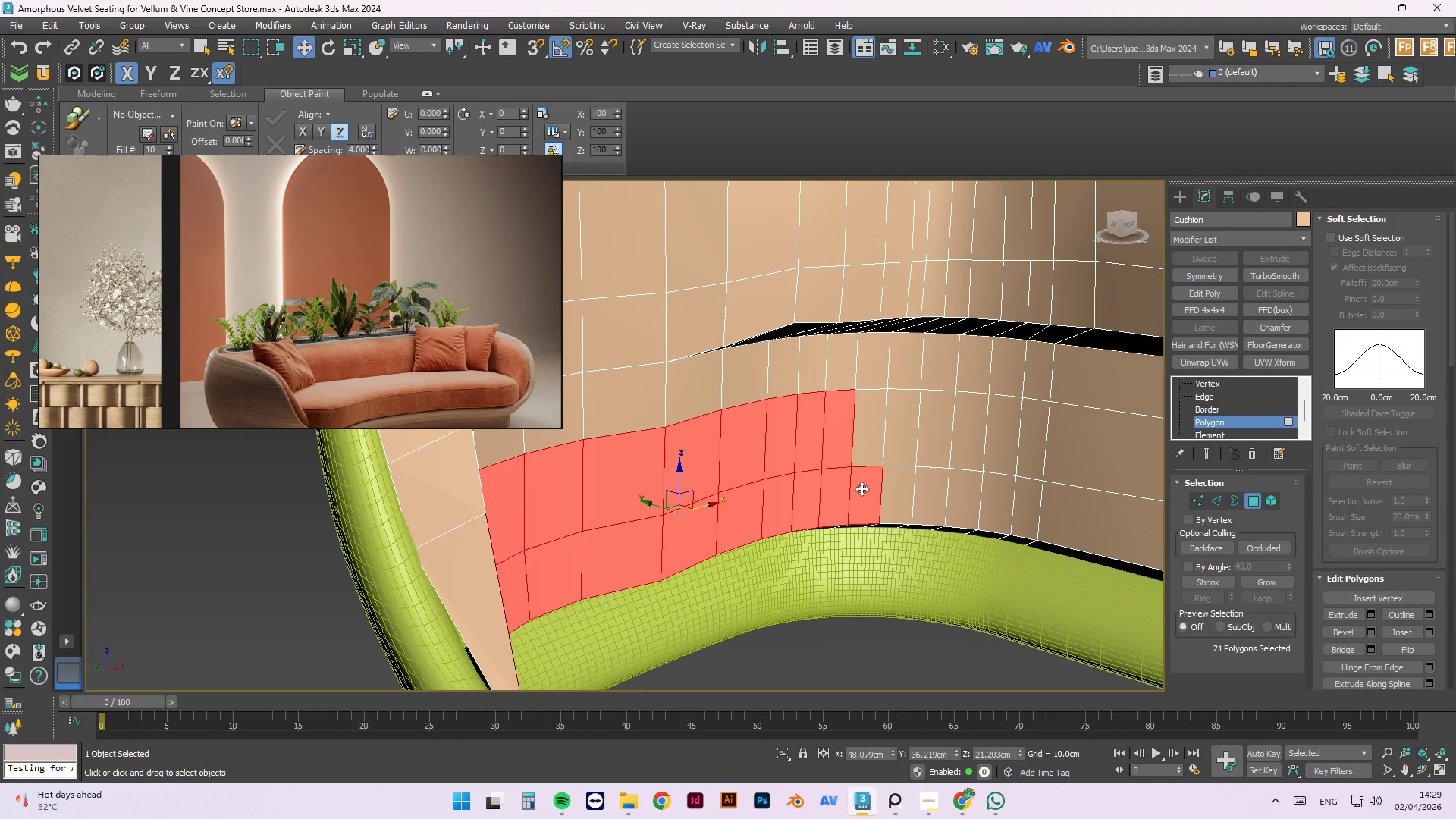 
triple_click([861, 448])
 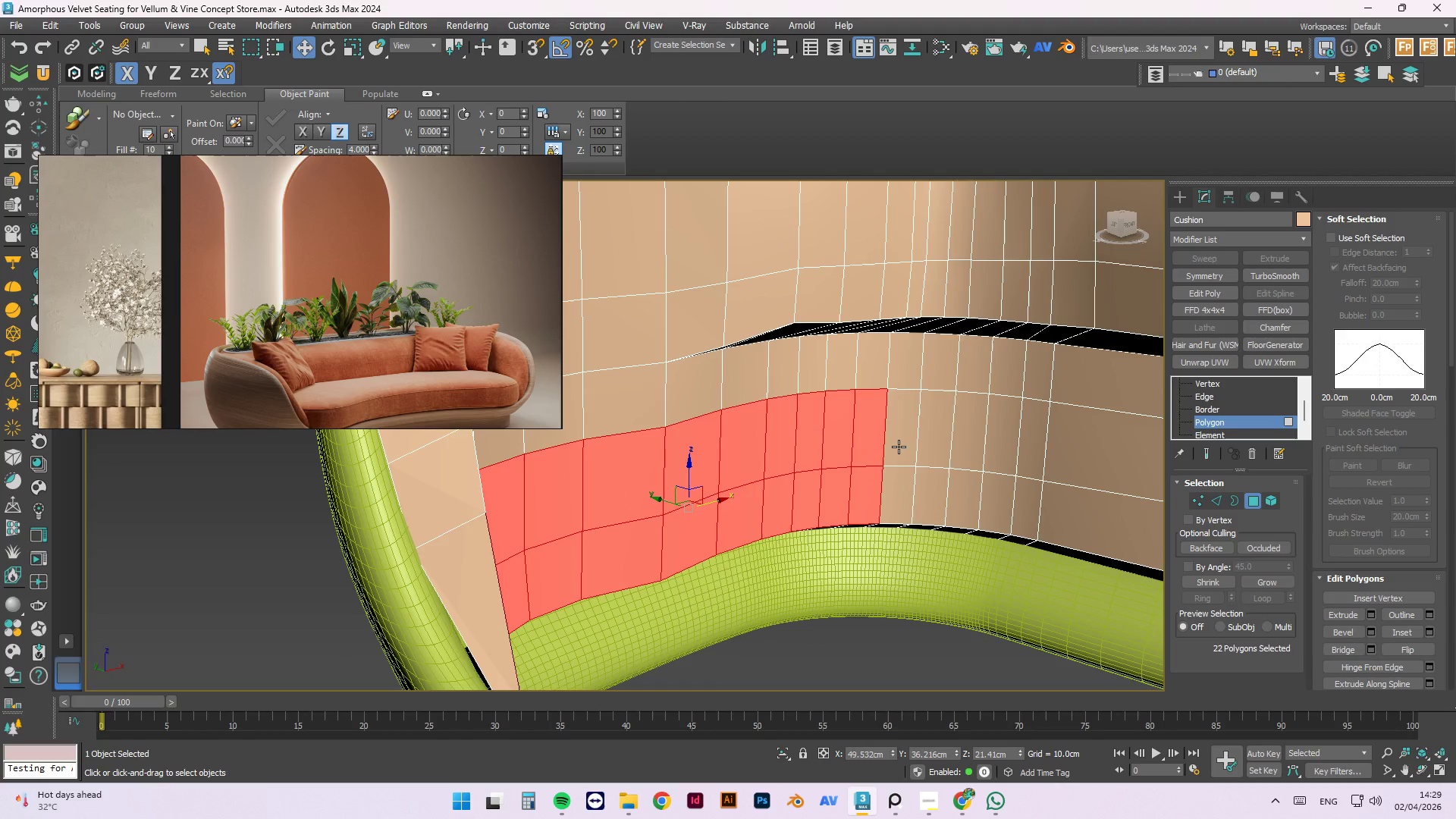 
hold_key(key=ControlLeft, duration=1.52)
triple_click([900, 445])
 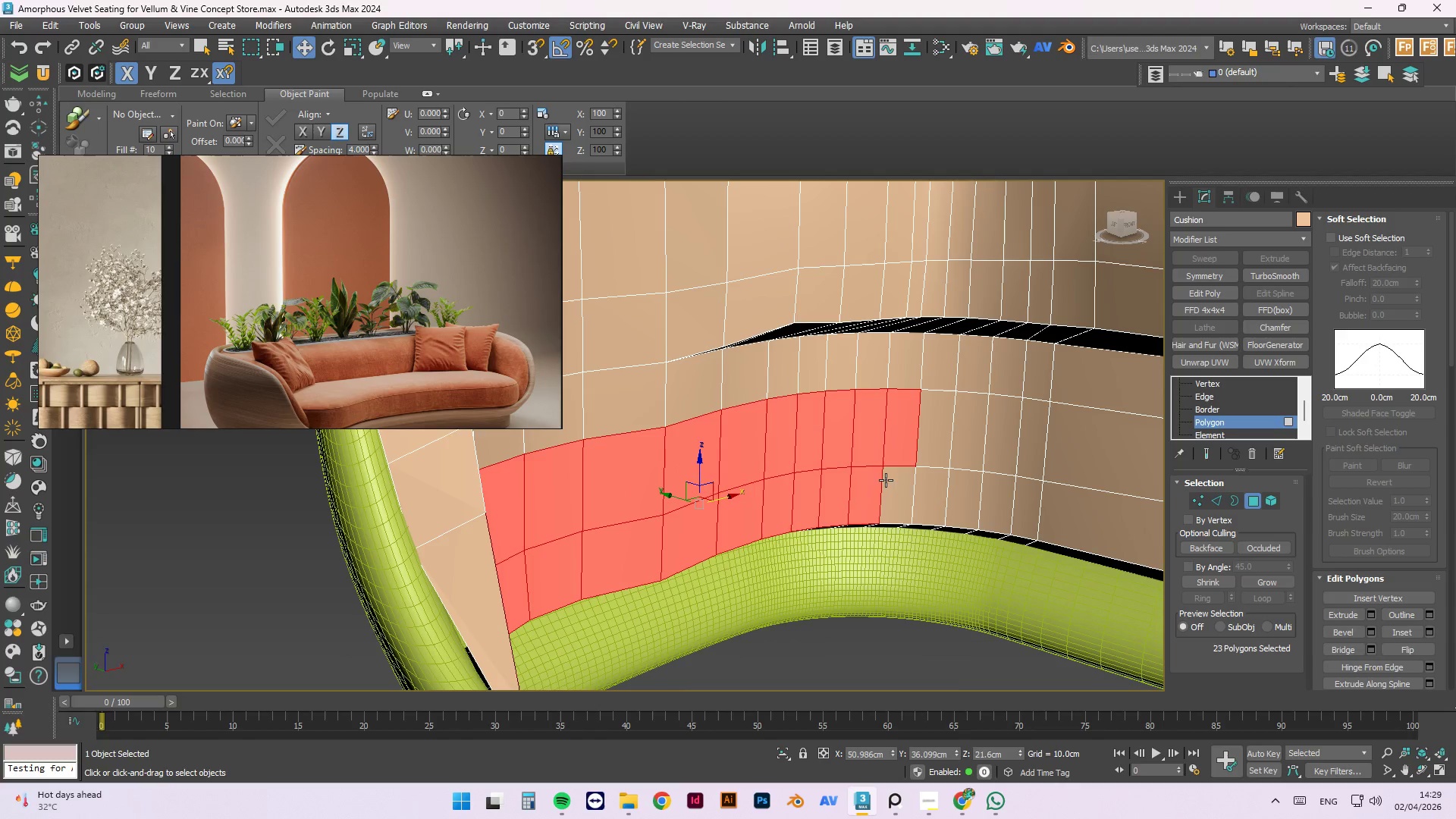 
triple_click([886, 480])
 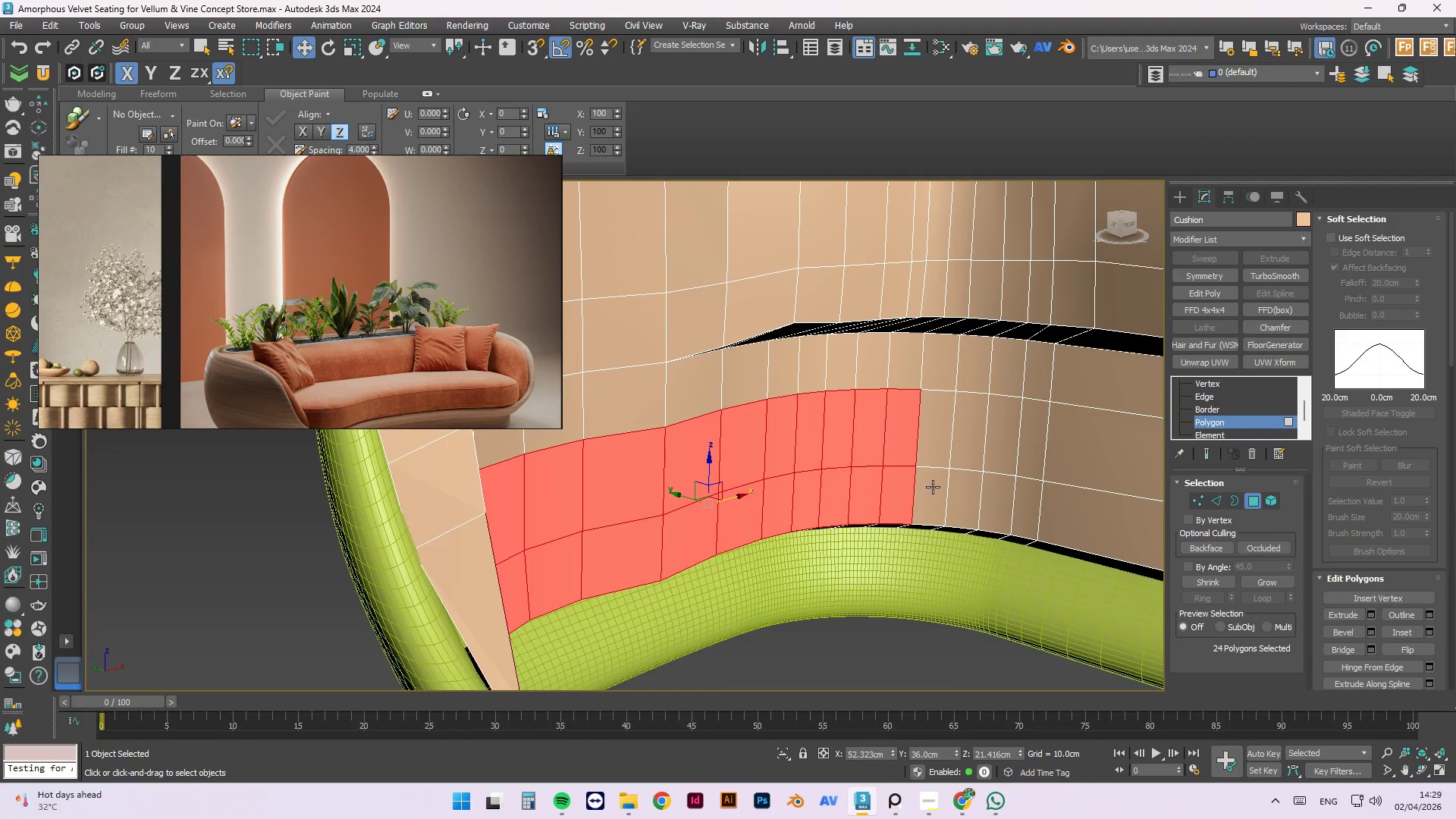 
triple_click([933, 487])
 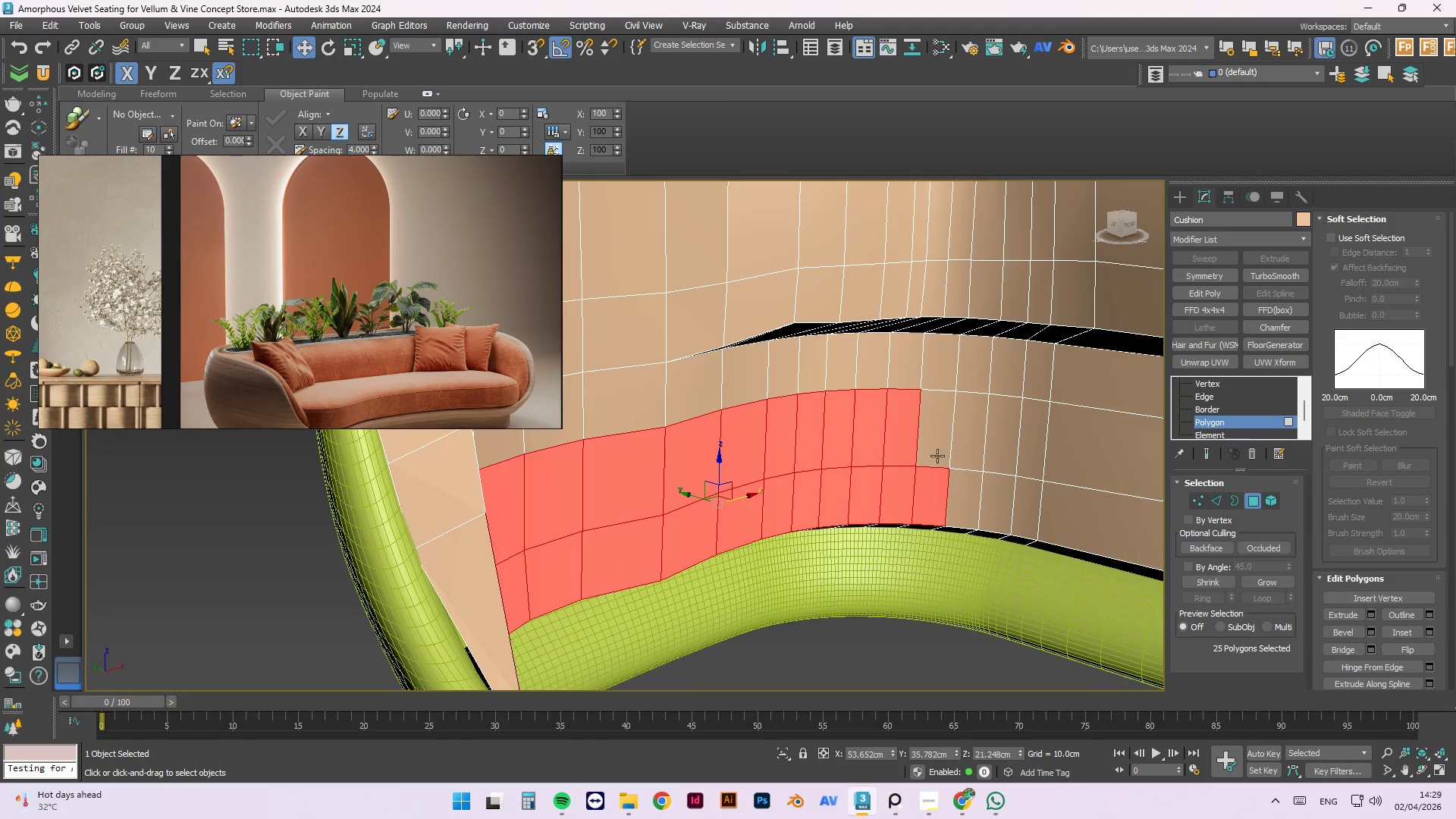 
triple_click([934, 445])
 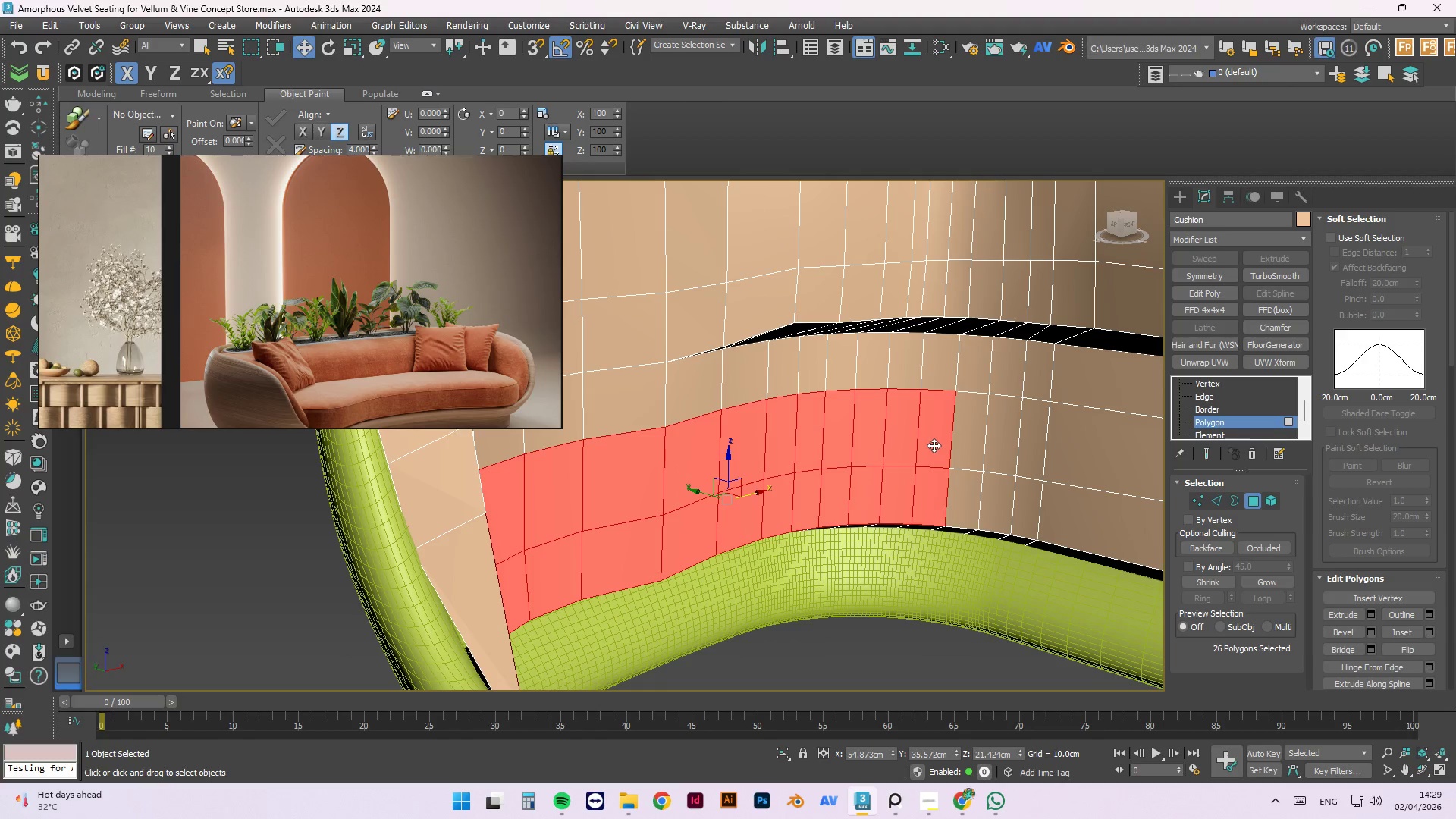 
key(Control+ControlLeft)
 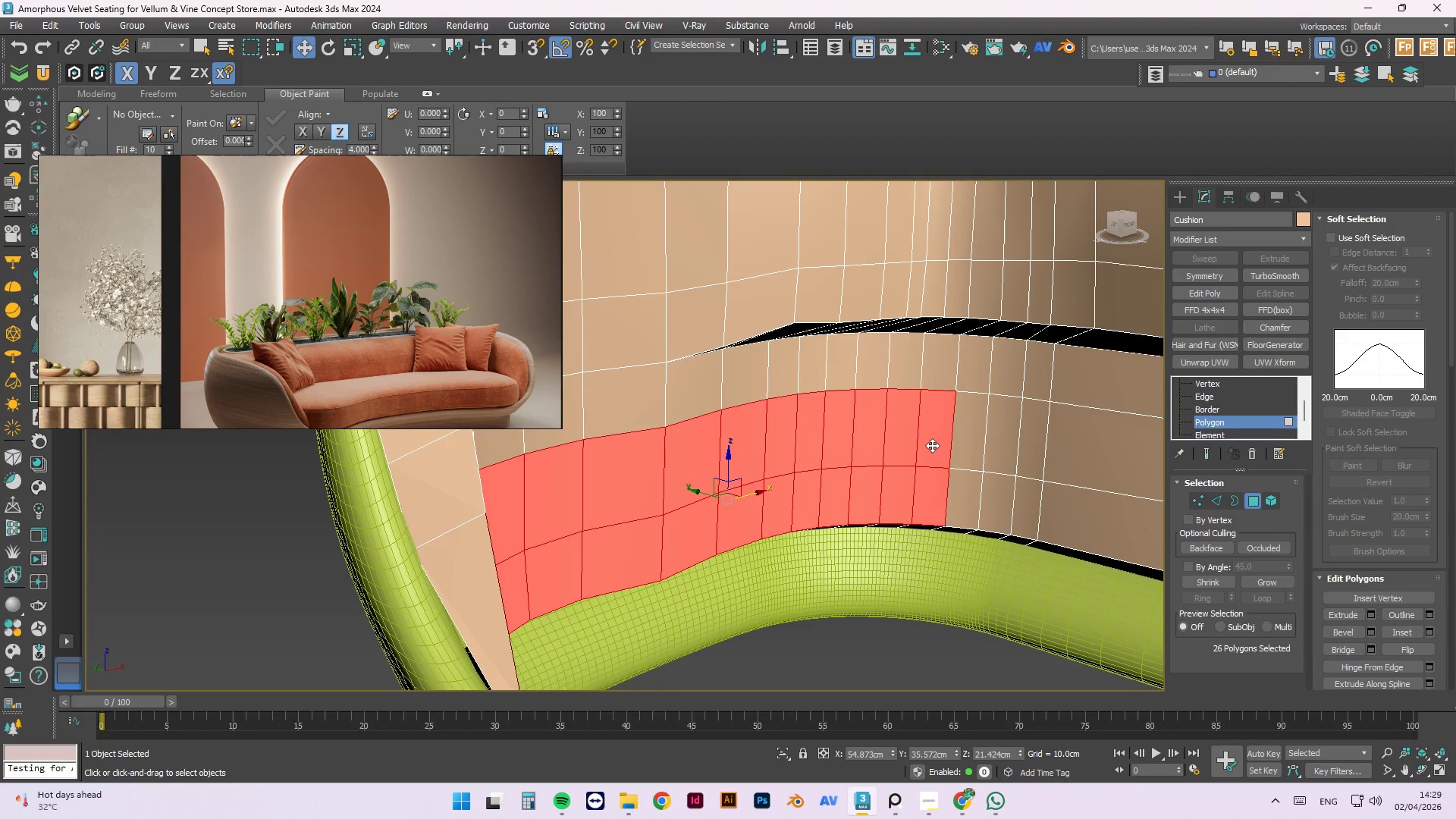 
key(Control+ControlLeft)
 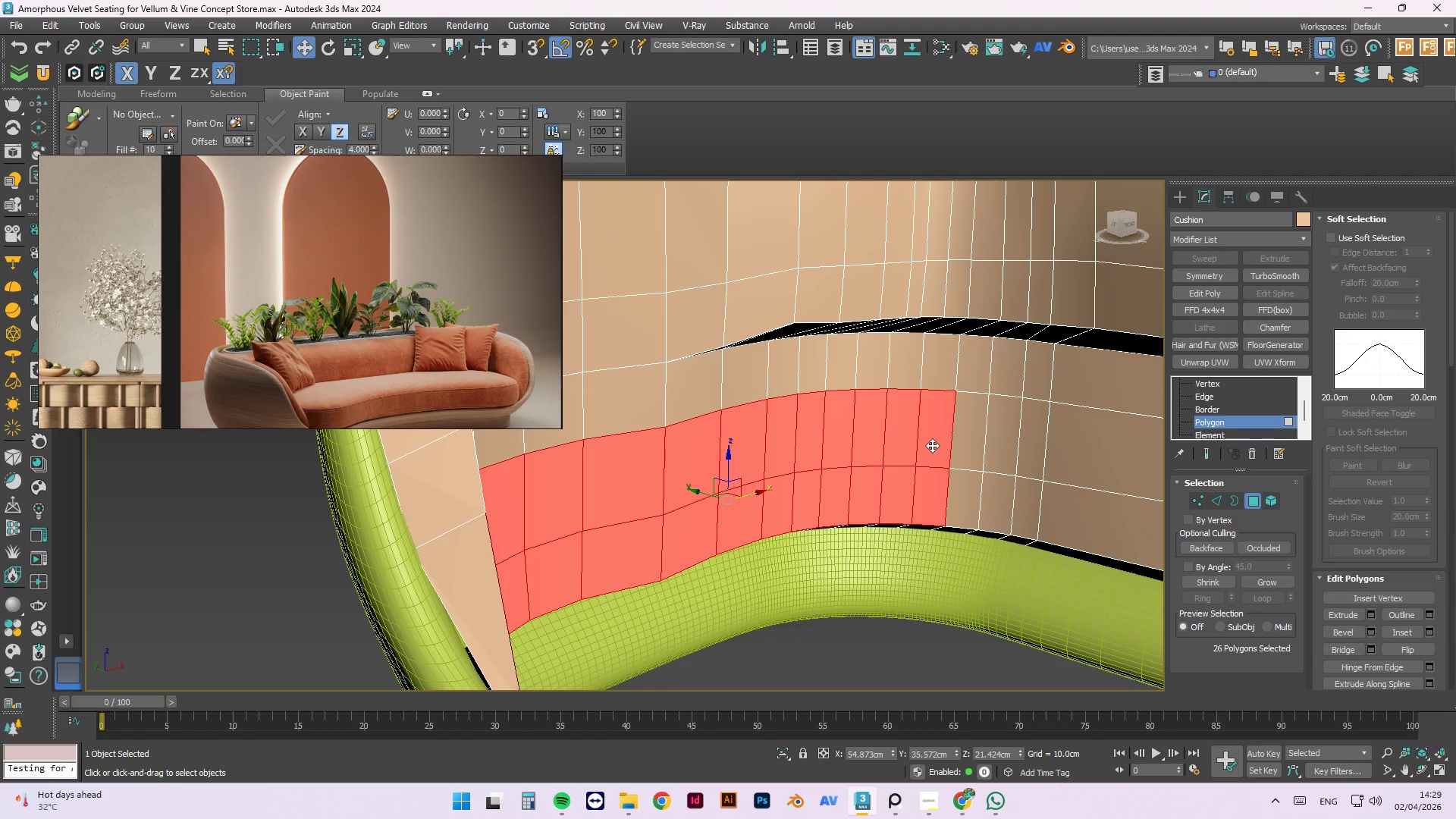 
key(Control+ControlLeft)
 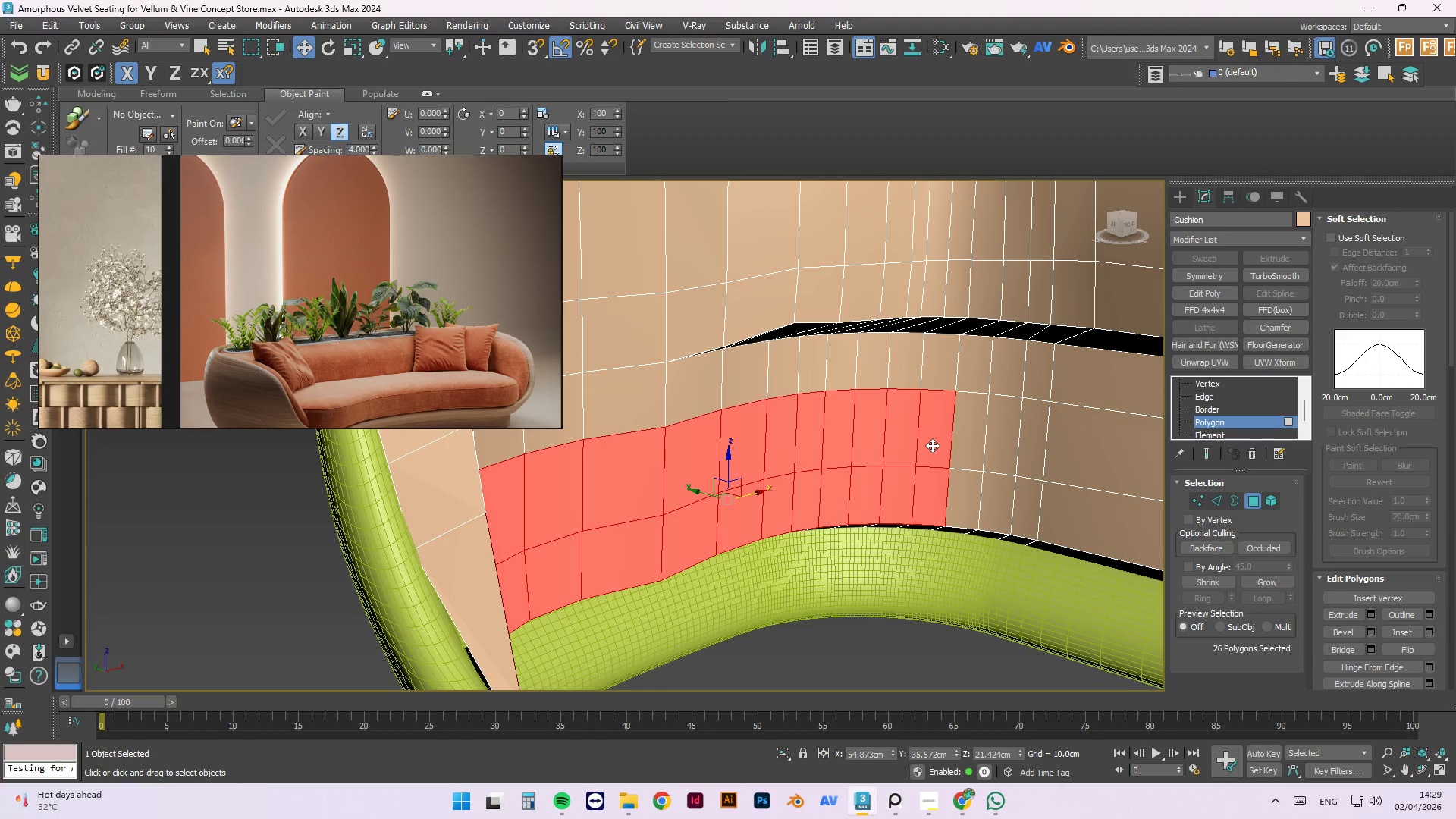 
key(Control+ControlLeft)
 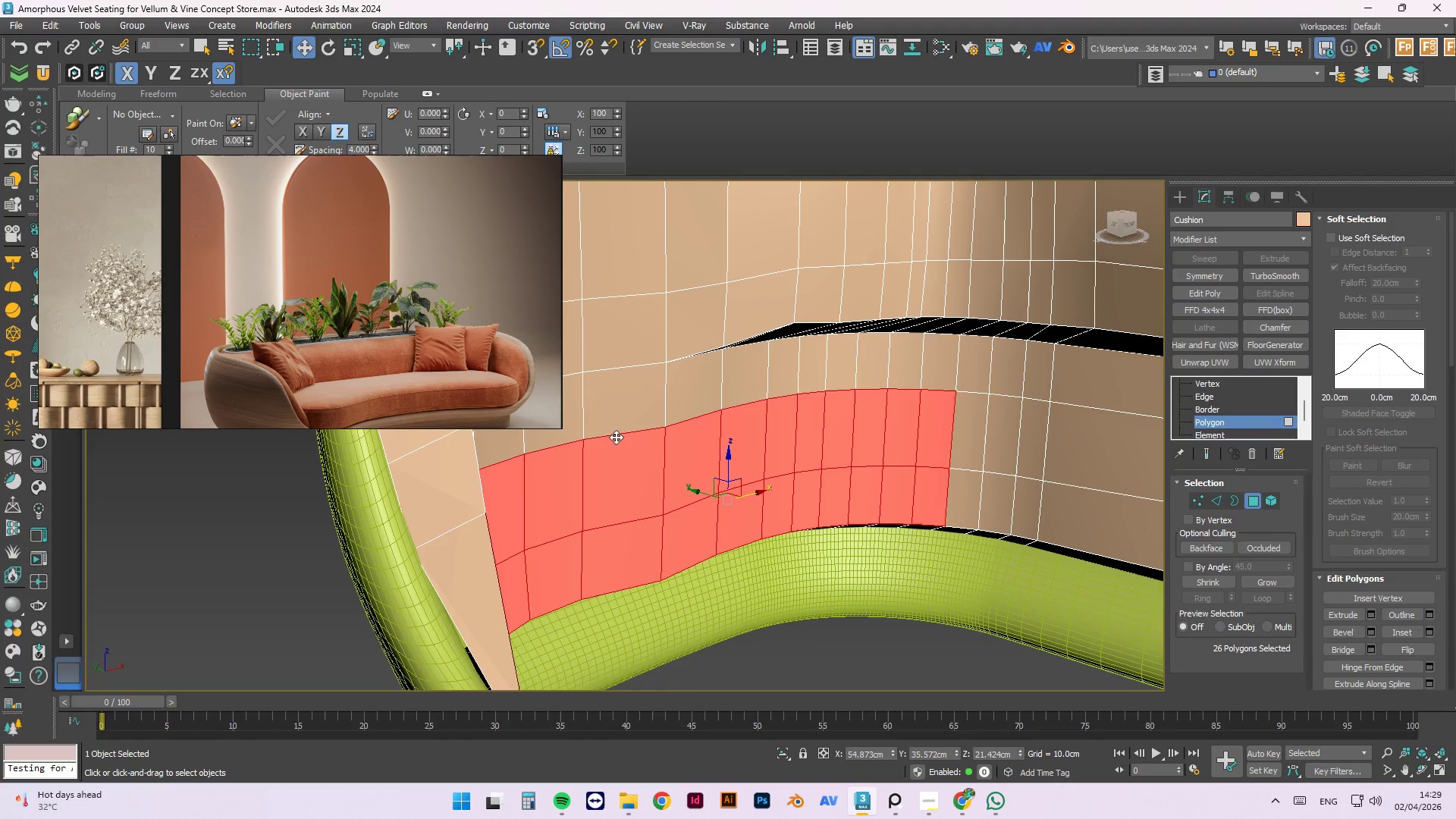 
hold_key(key=AltLeft, duration=0.5)
 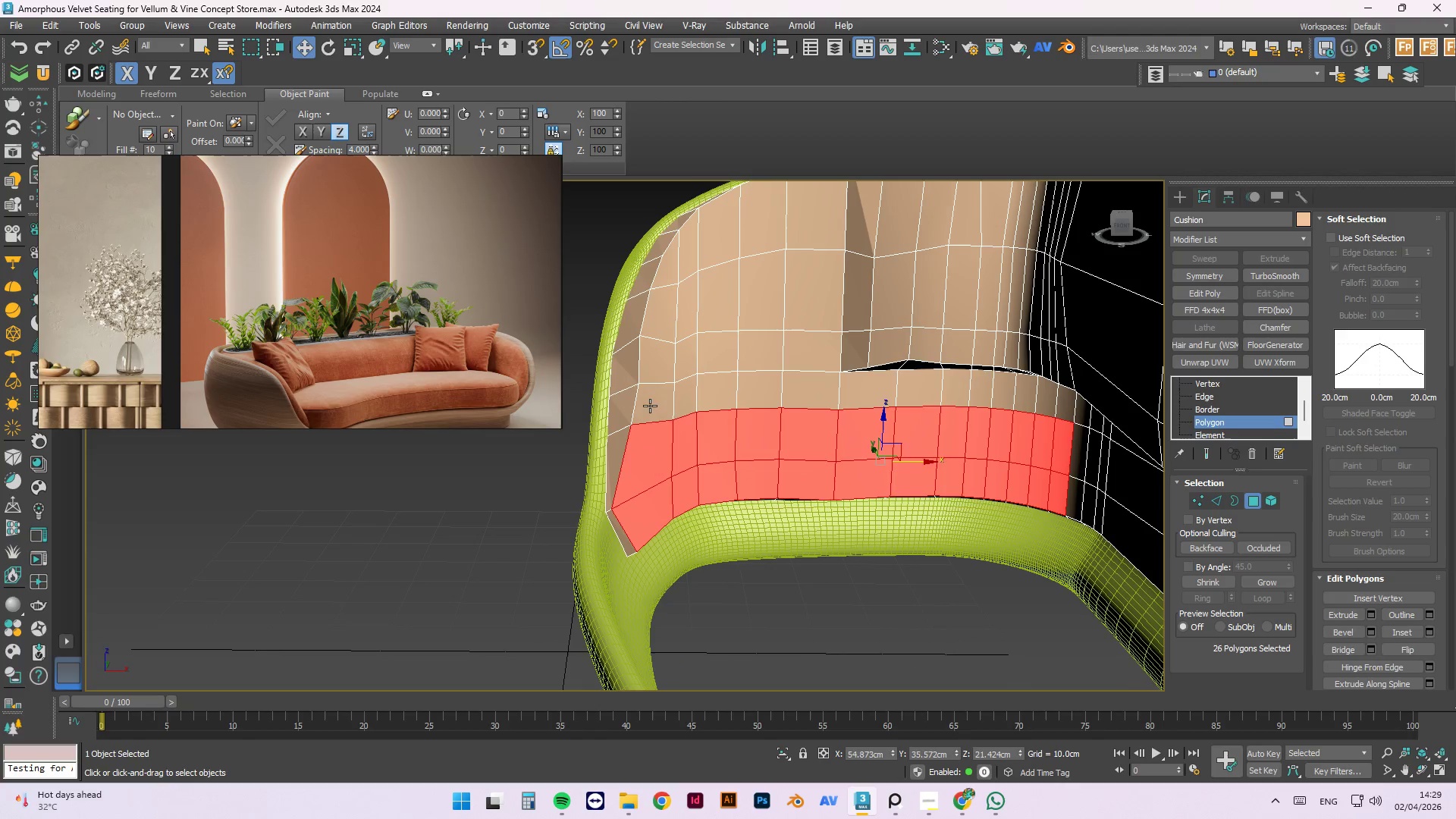 
scroll: coordinate [867, 422], scroll_direction: down, amount: 2.0
 